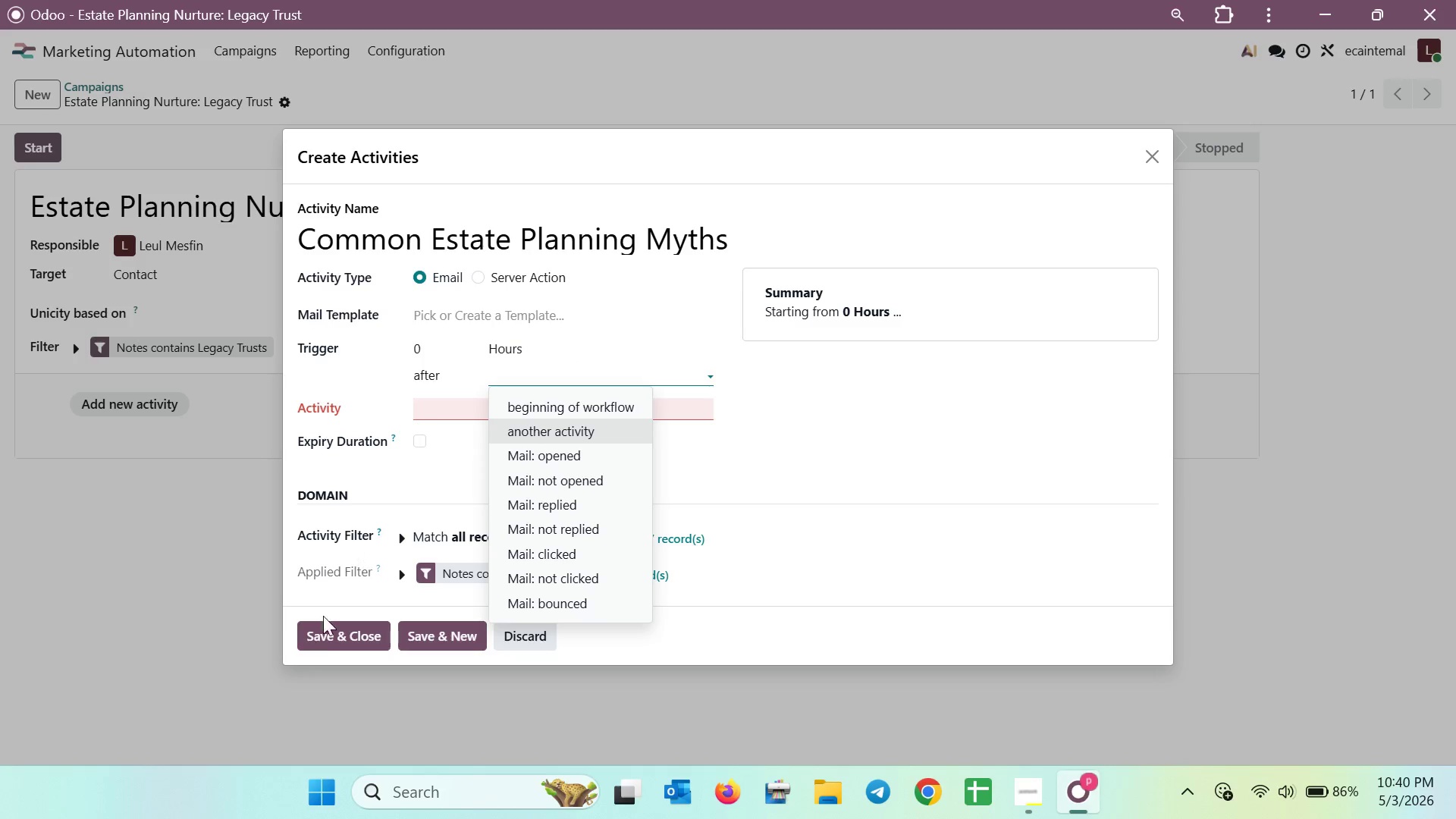 
left_click([323, 621])
 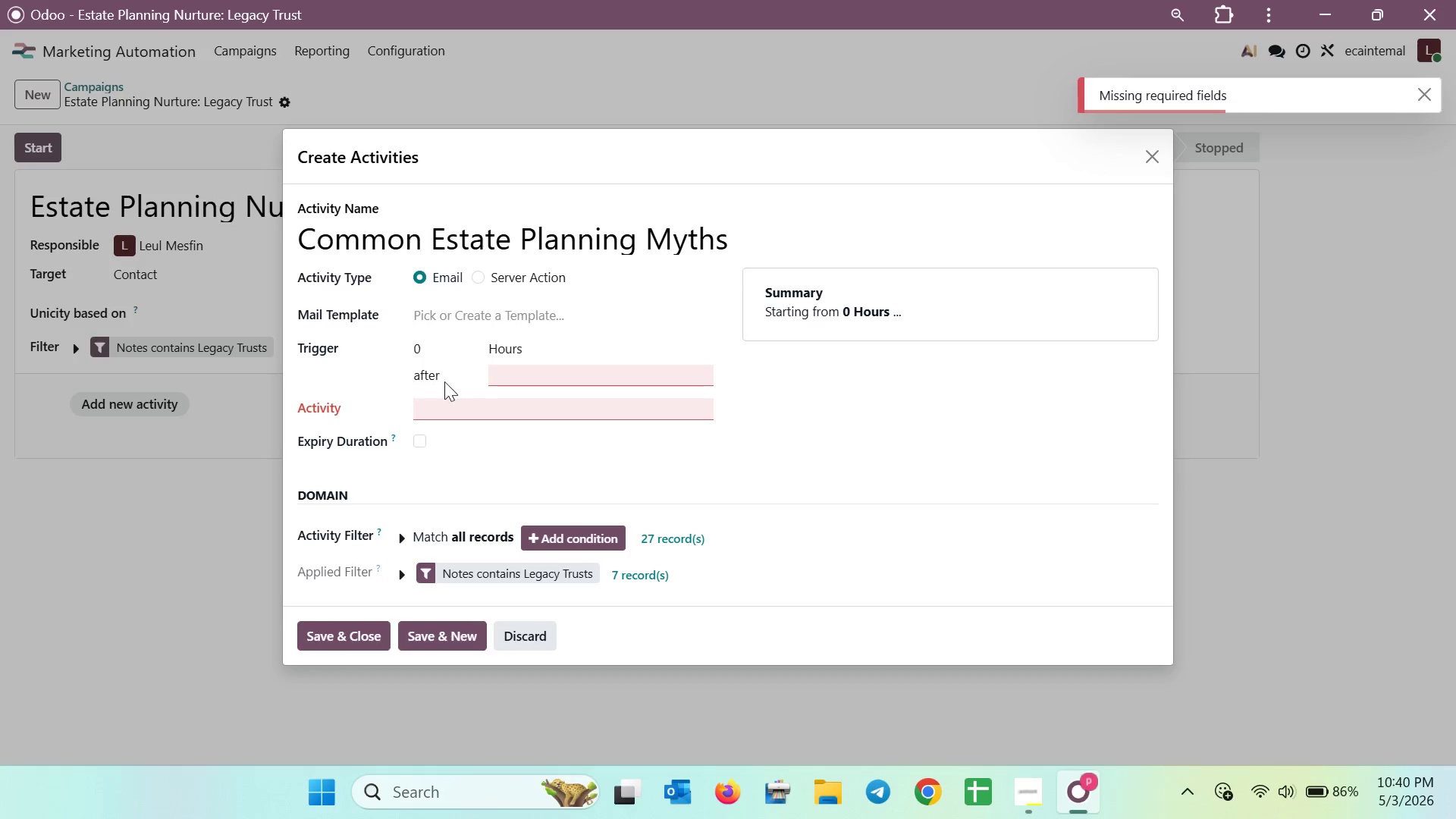 
left_click([550, 366])
 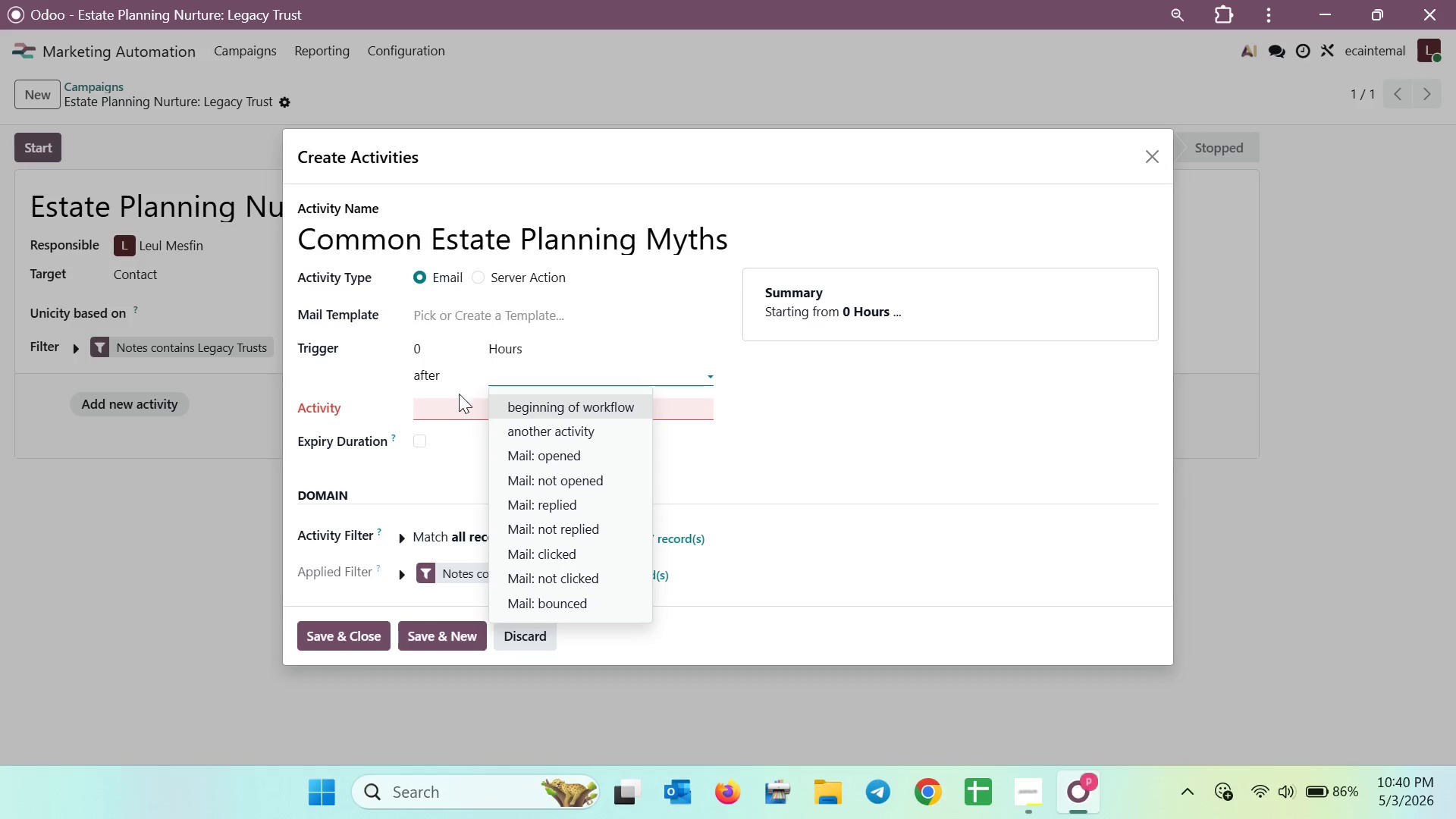 
left_click([764, 472])
 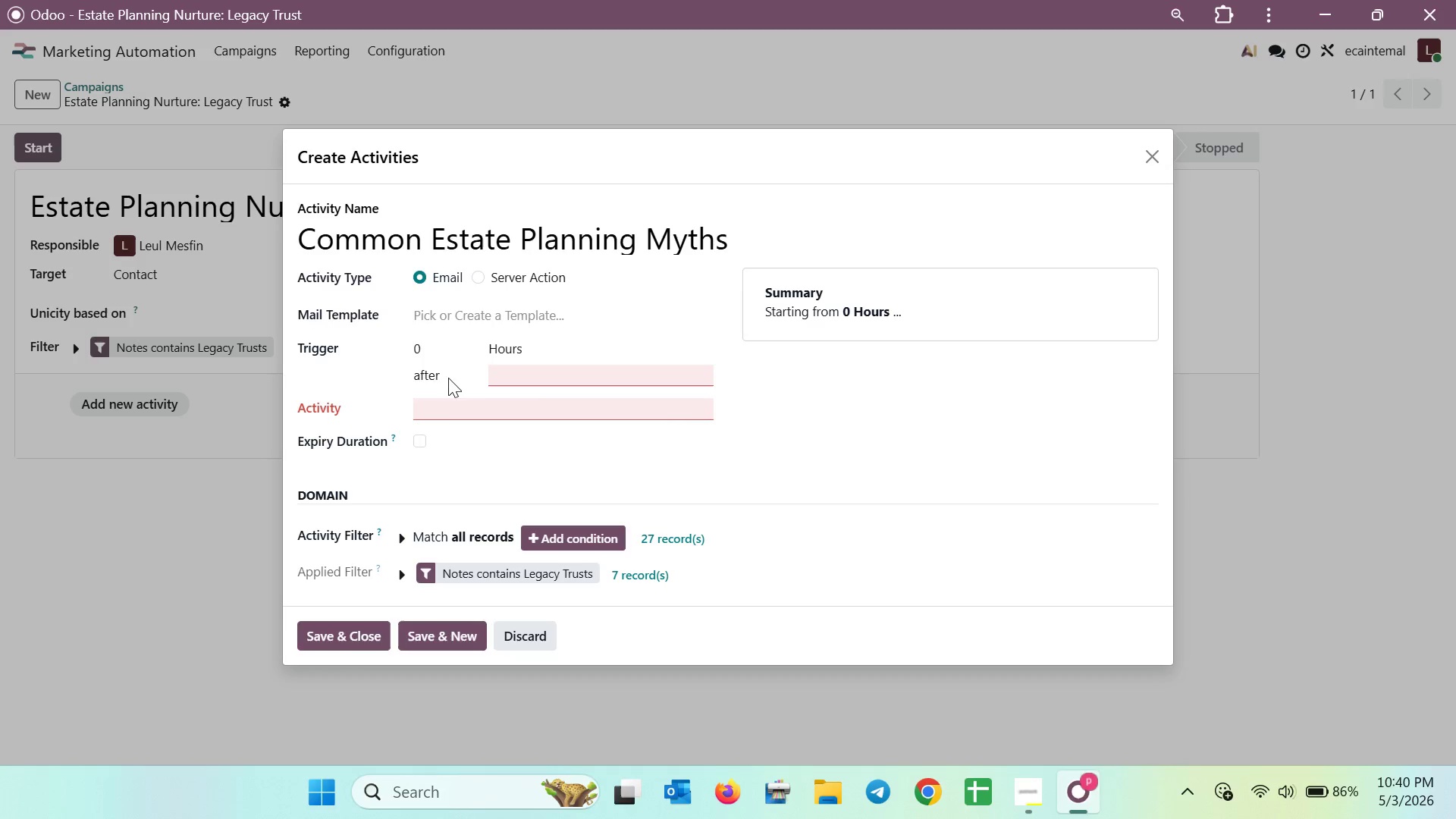 
left_click_drag(start_coordinate=[435, 378], to_coordinate=[405, 375])
 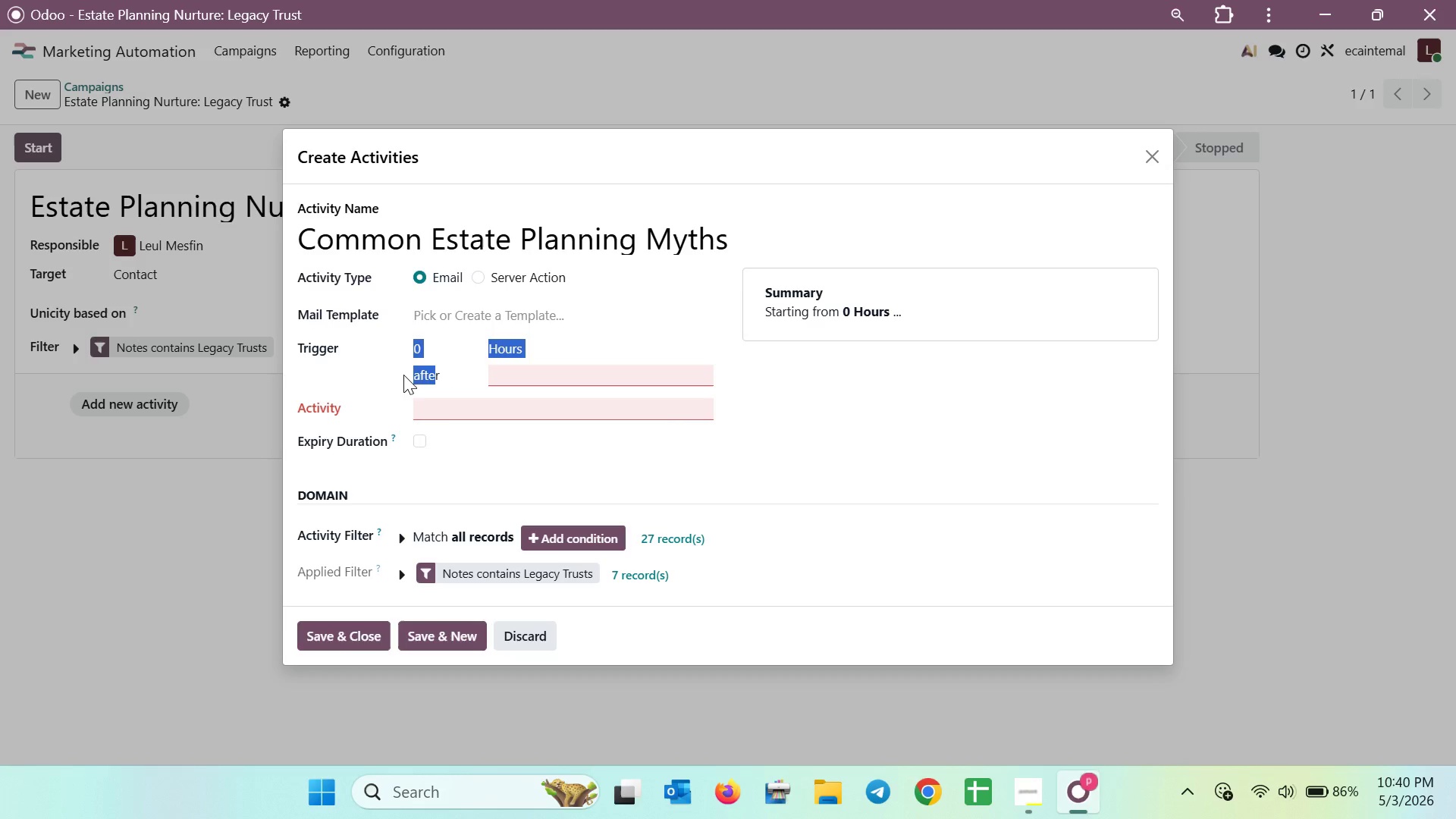 
left_click([403, 375])
 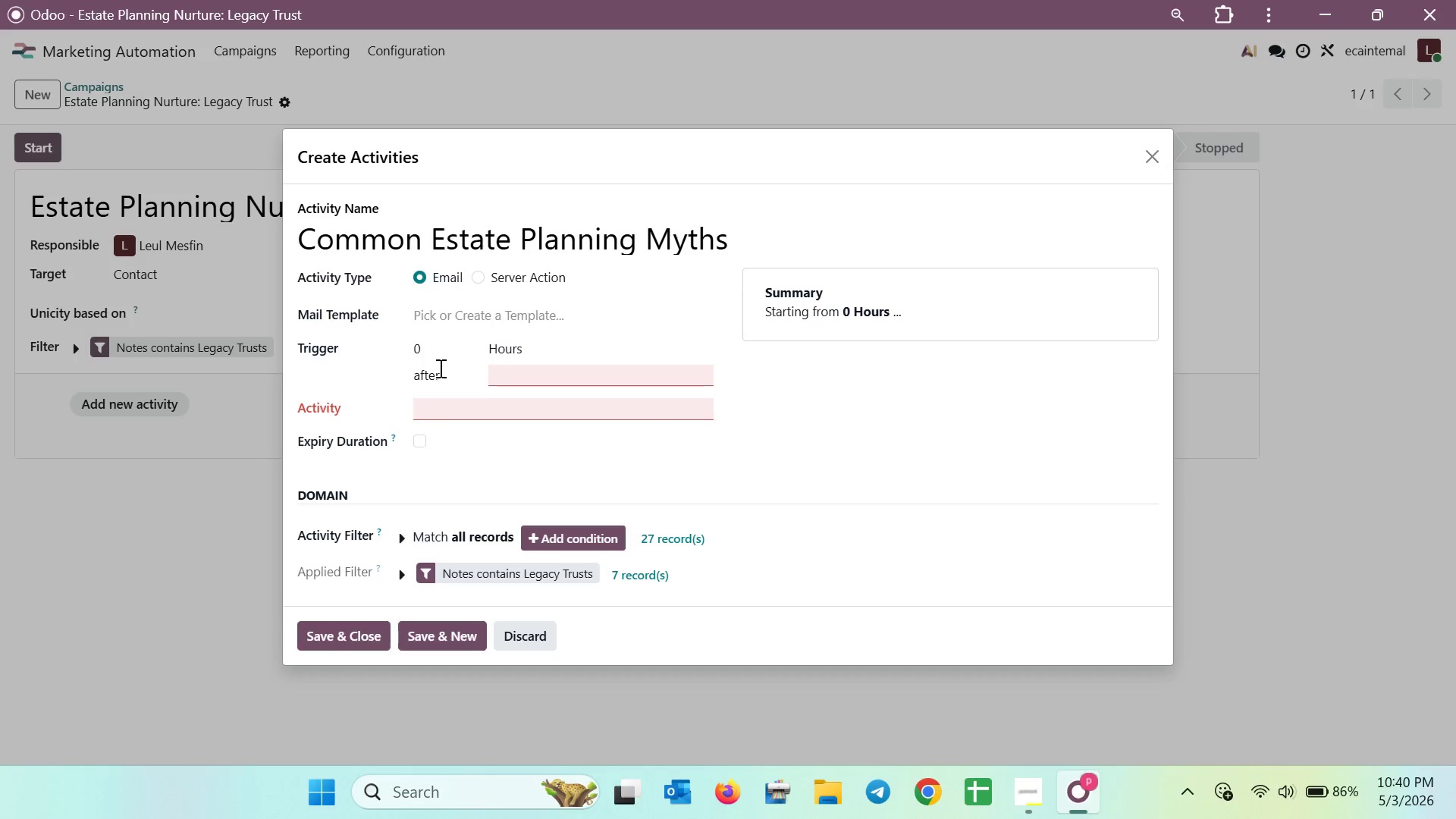 
left_click([441, 368])
 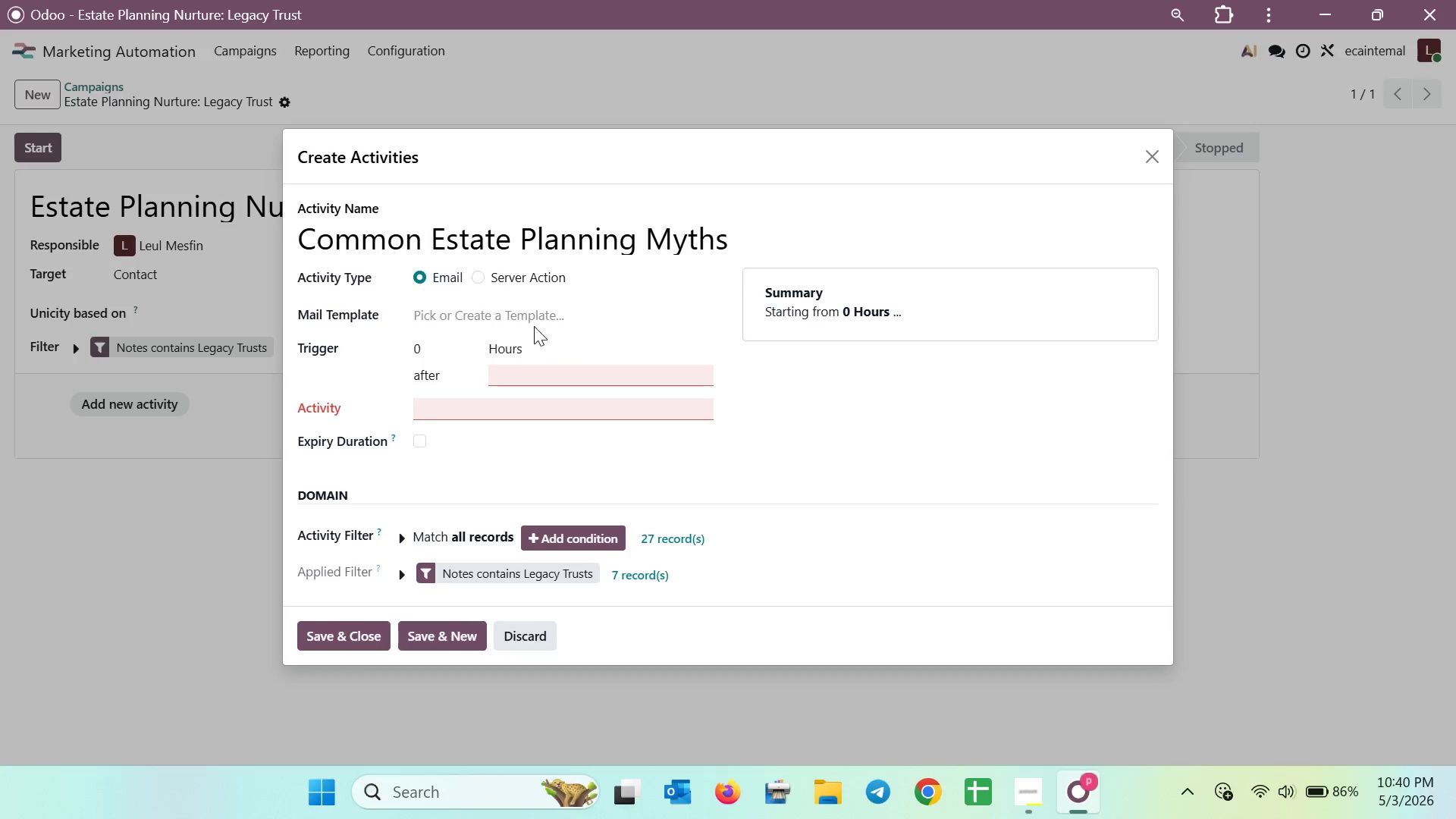 
left_click([481, 278])
 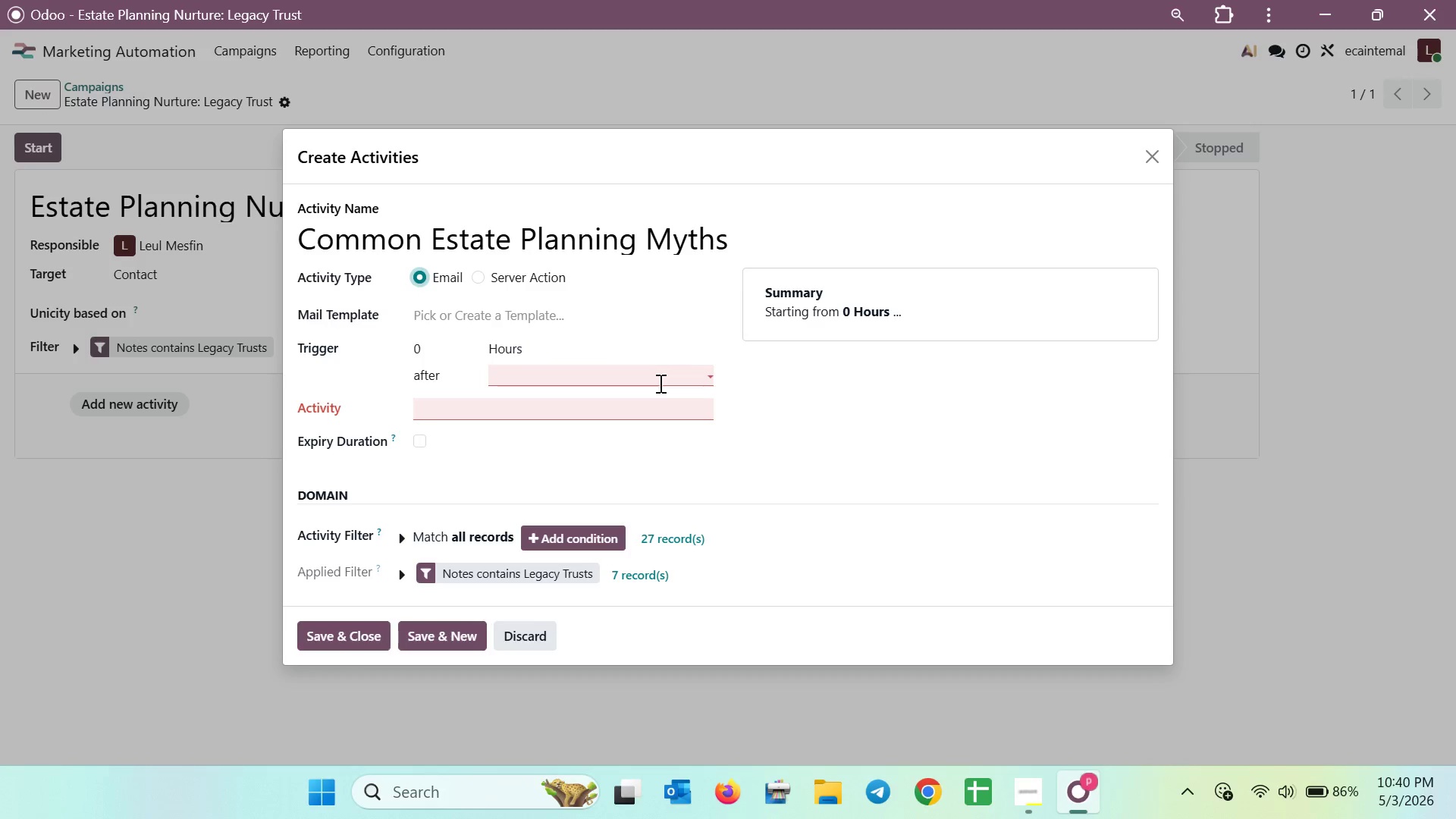 
wait(5.2)
 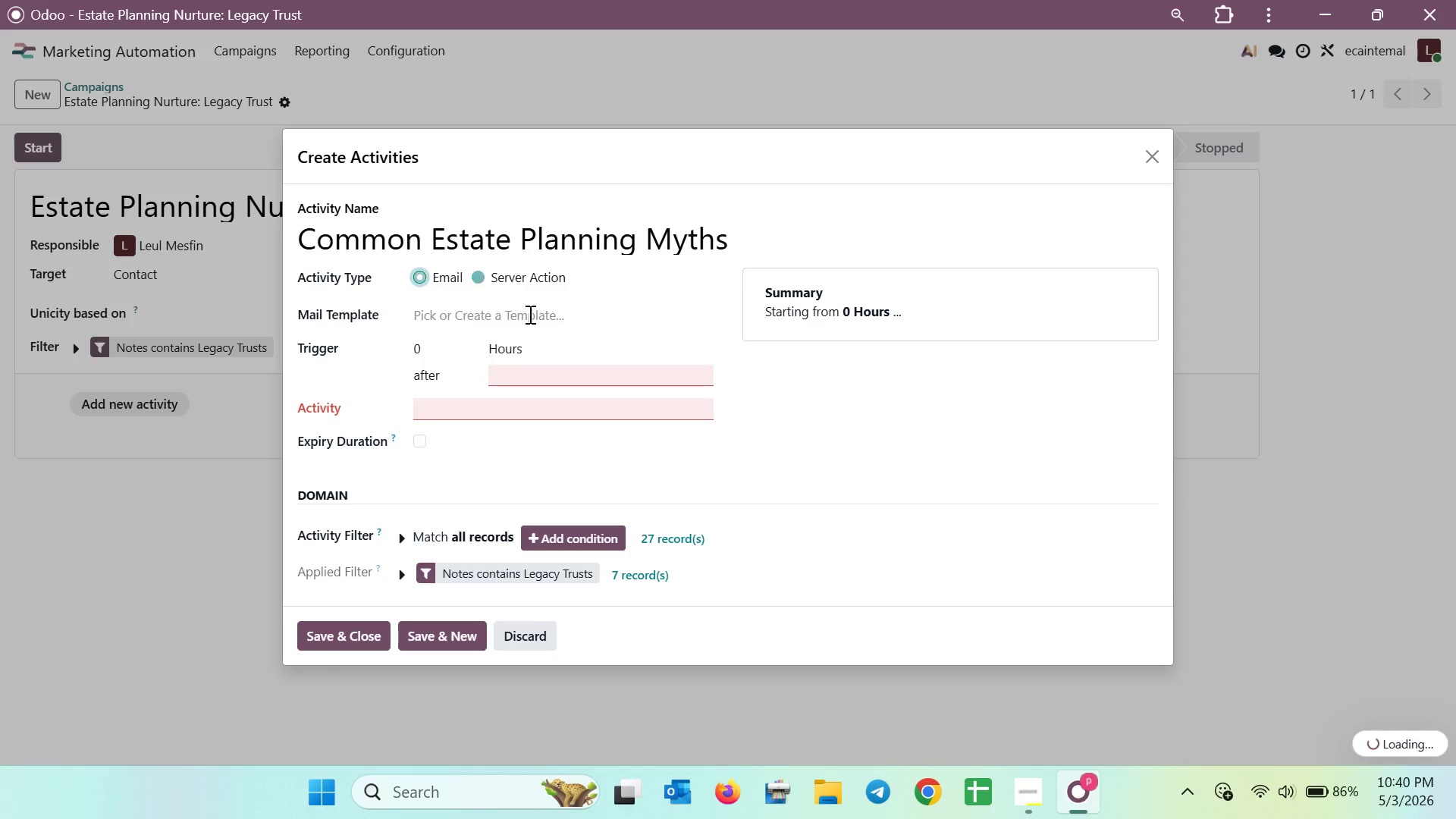 
left_click([708, 405])
 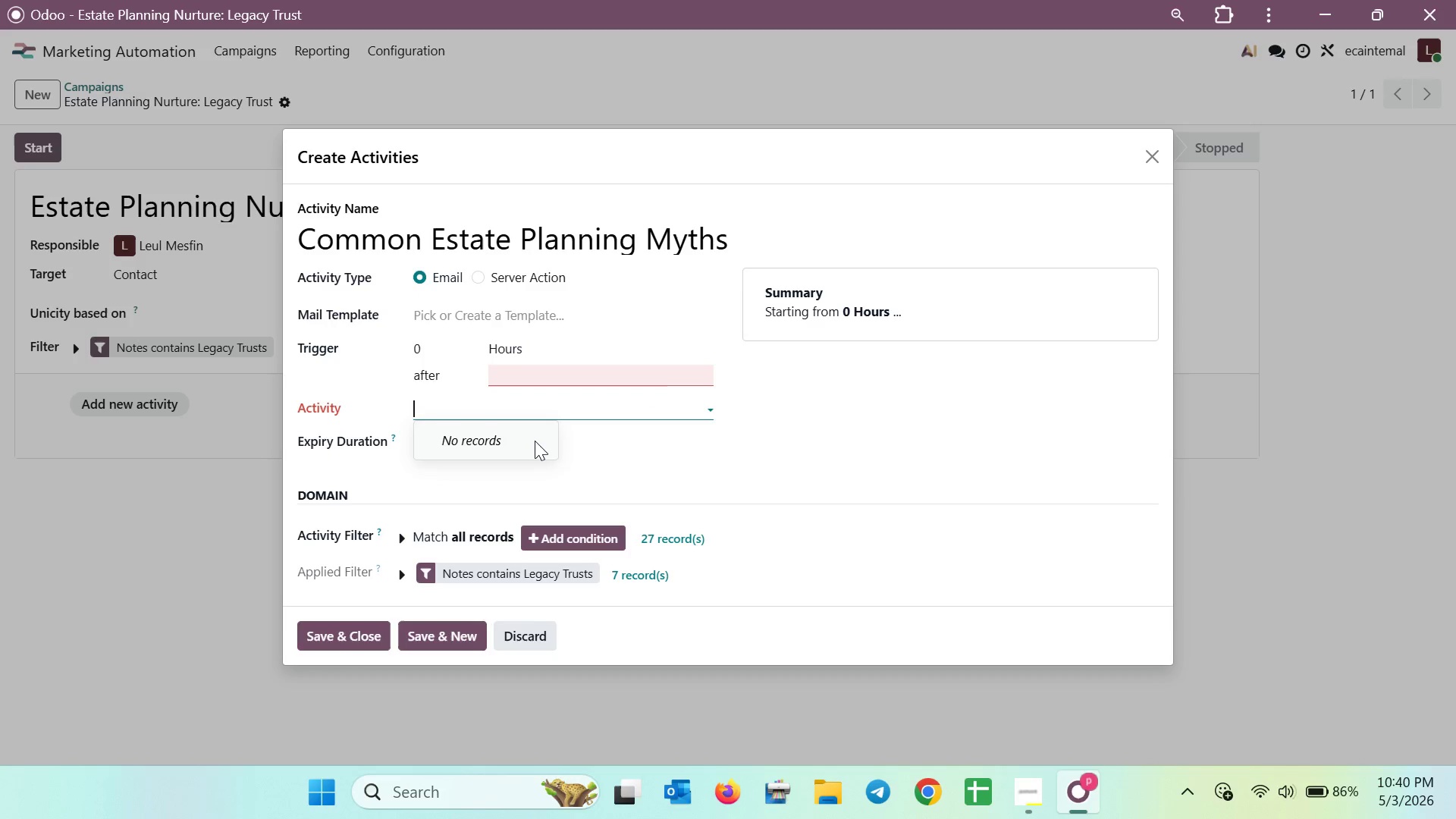 
double_click([485, 441])
 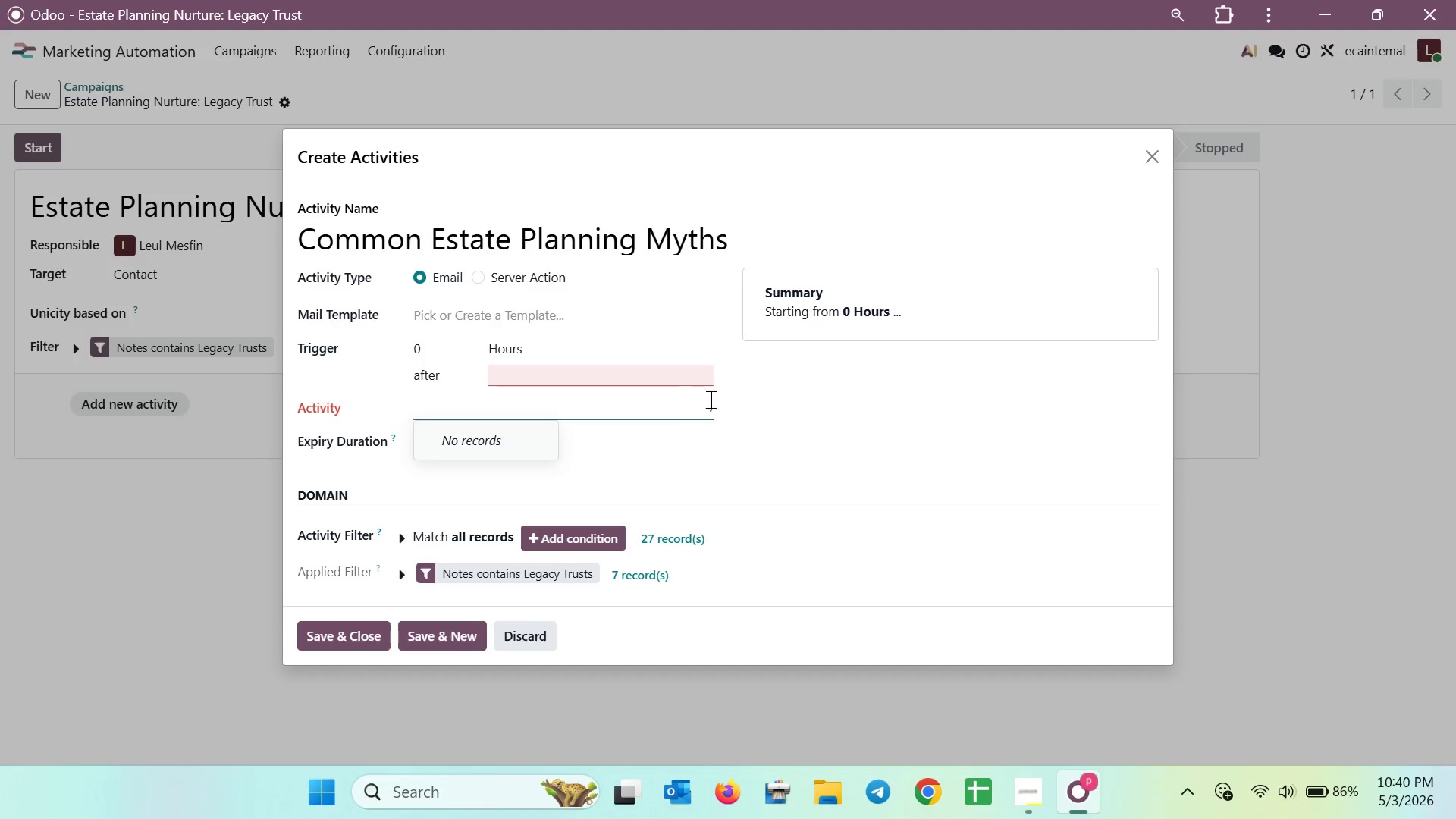 
left_click([797, 447])
 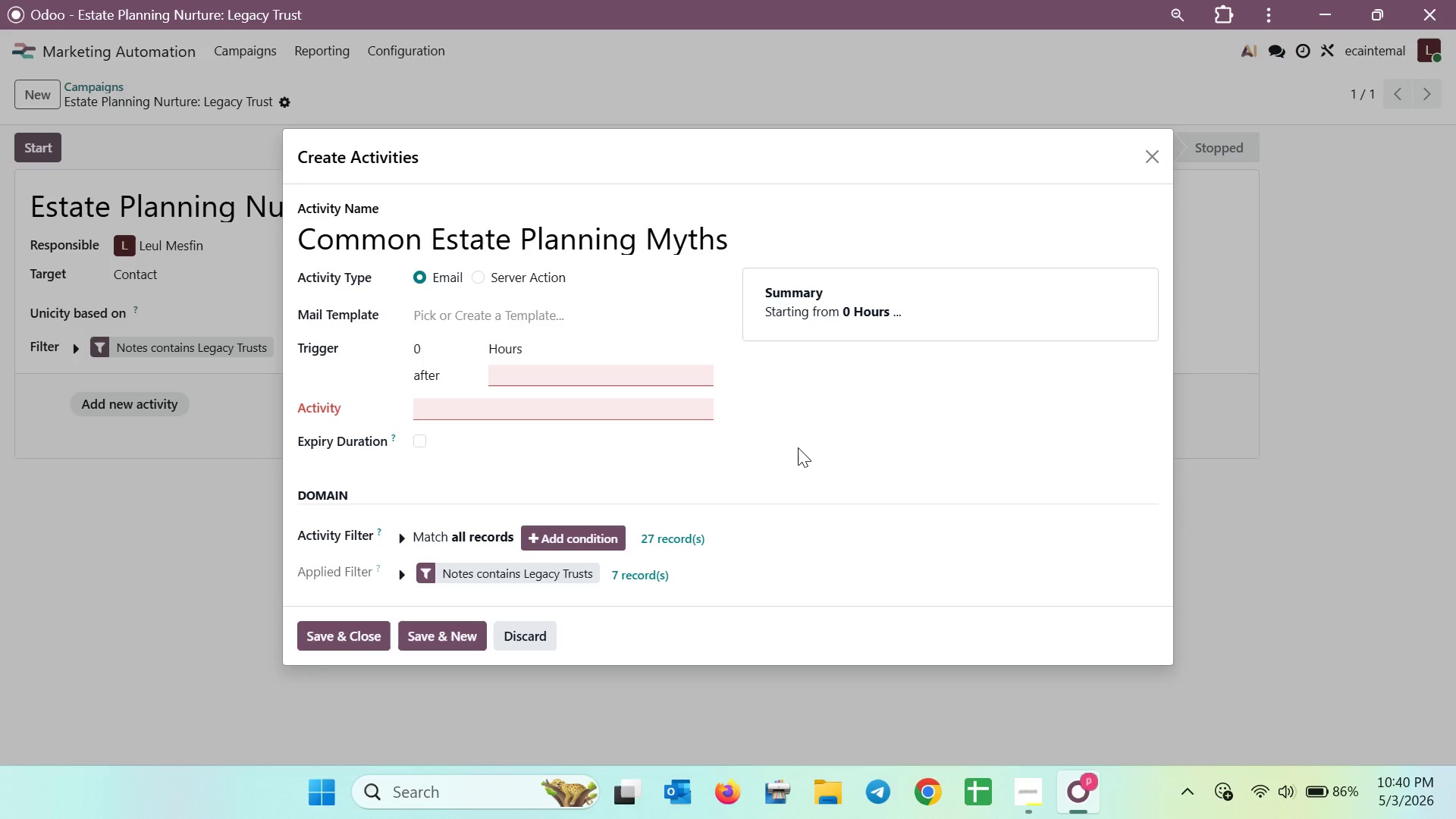 
wait(9.8)
 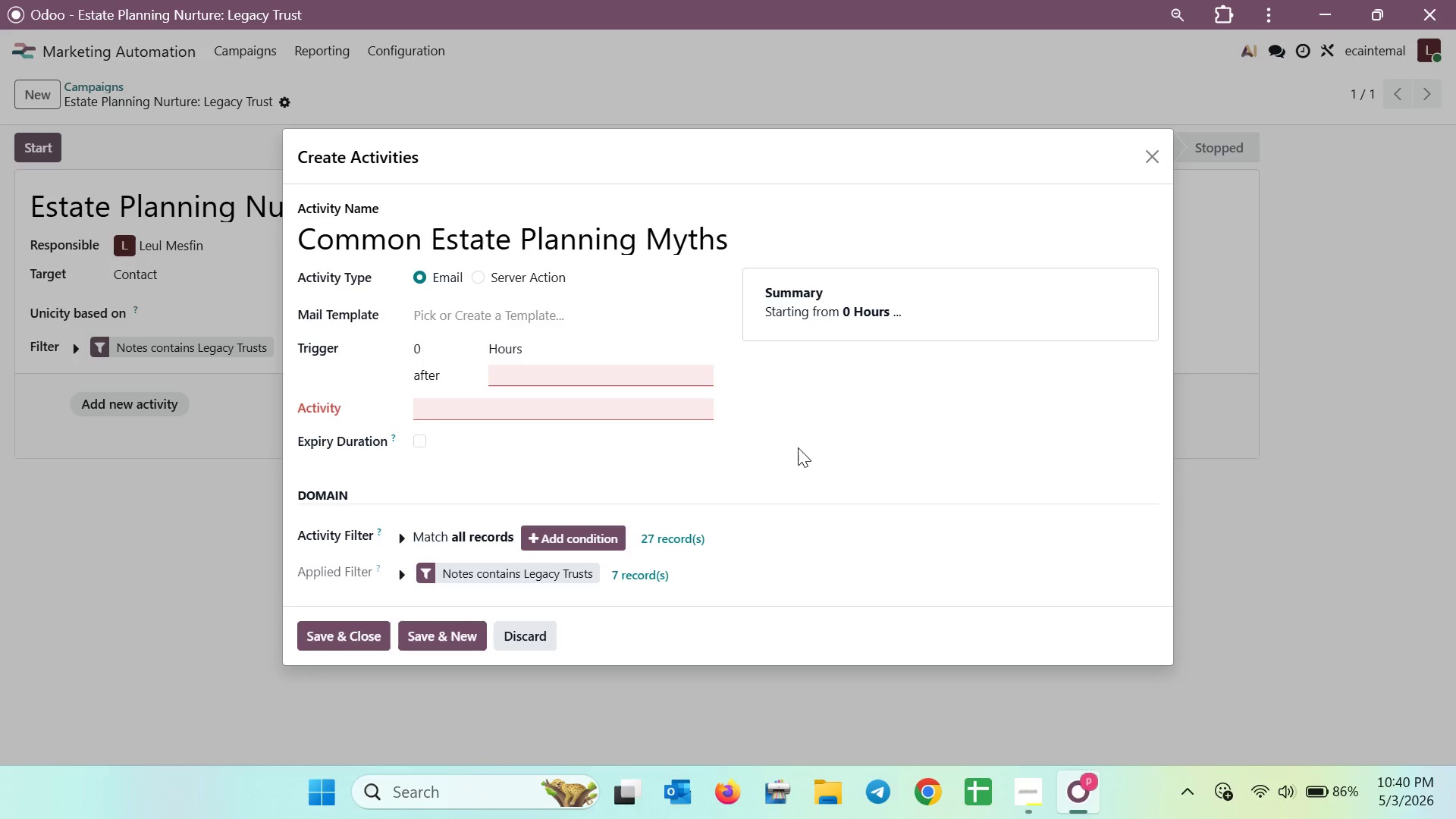 
left_click([708, 400])
 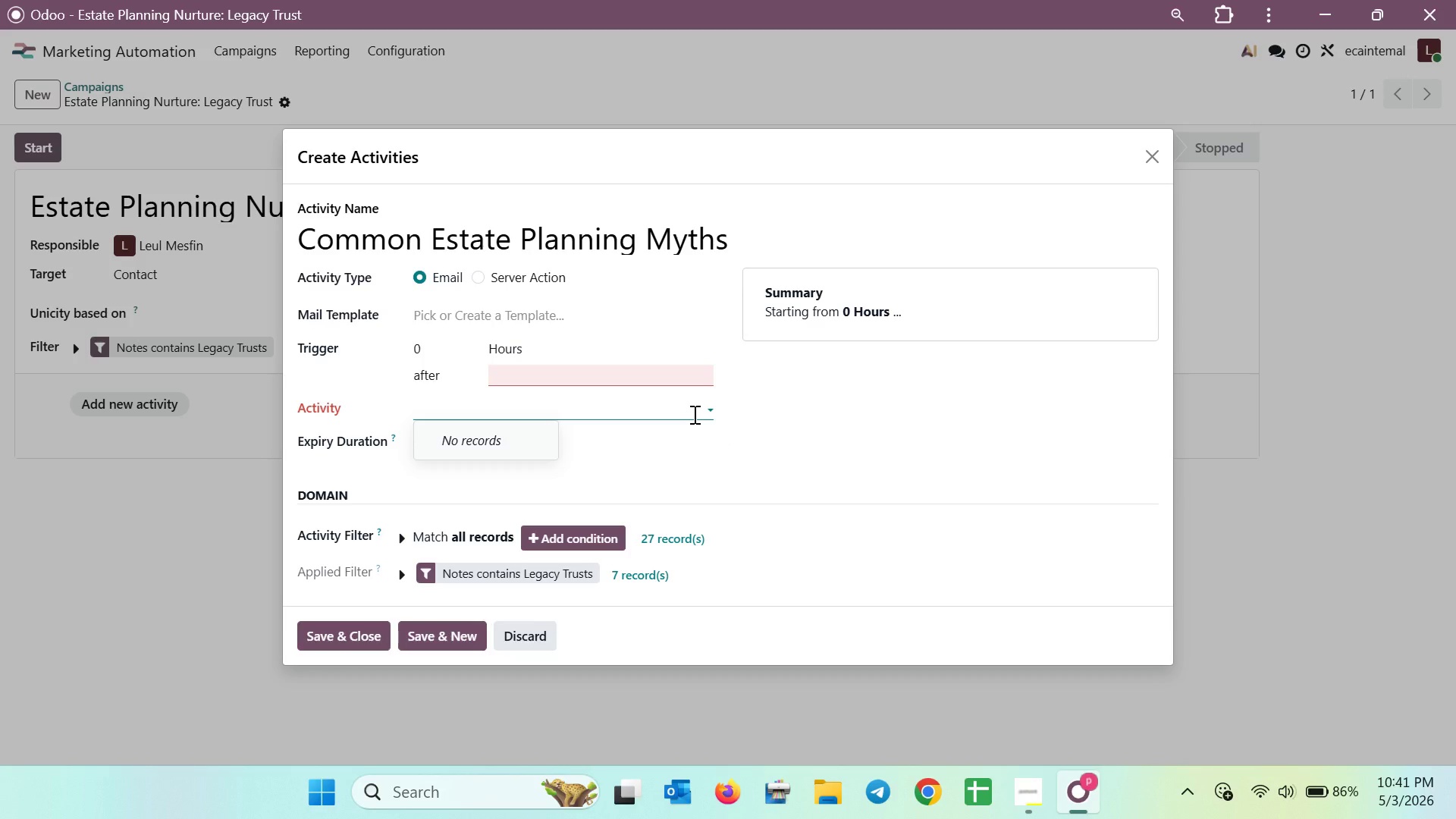 
wait(67.34)
 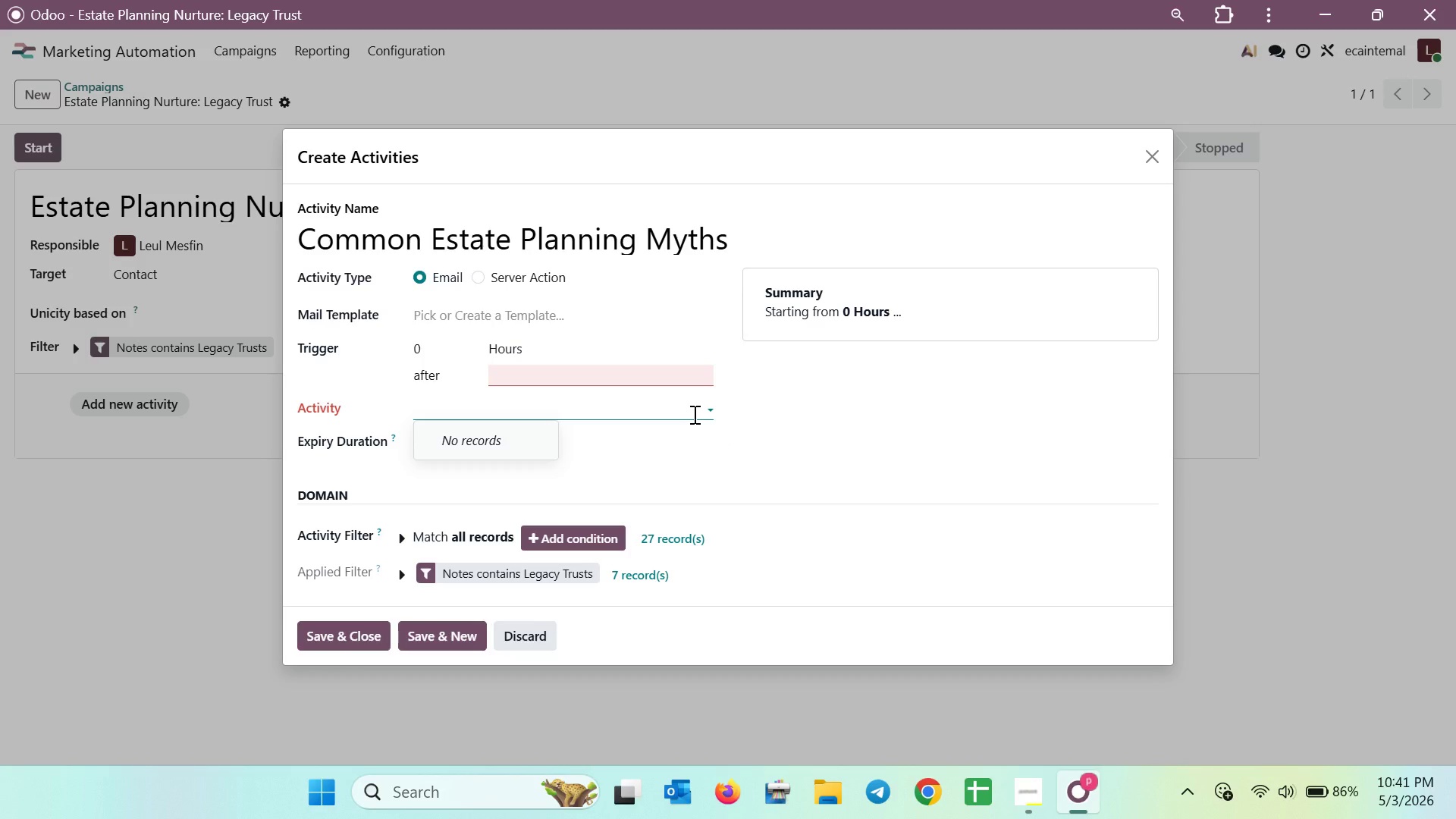 
left_click([706, 379])
 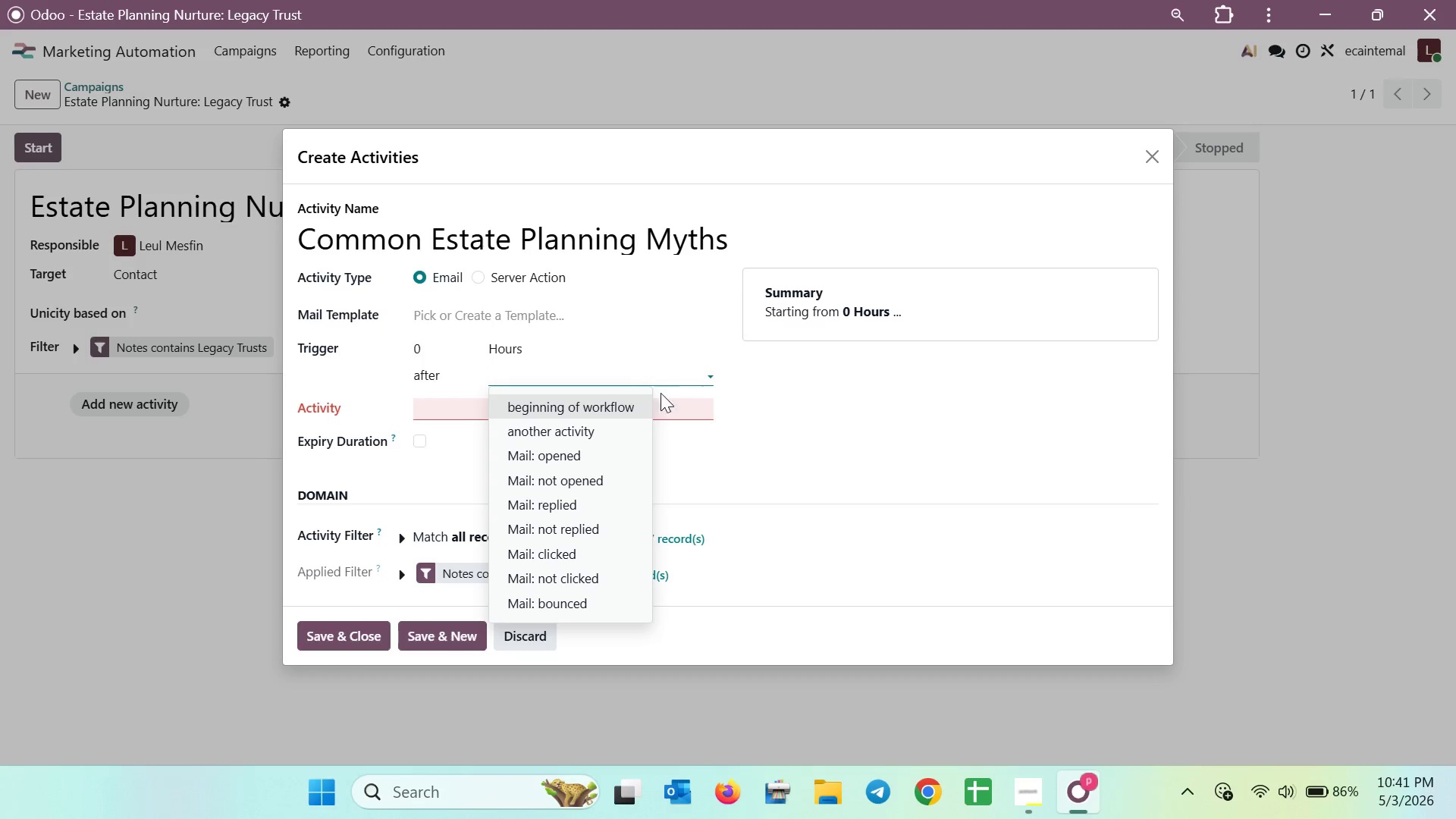 
left_click([630, 401])
 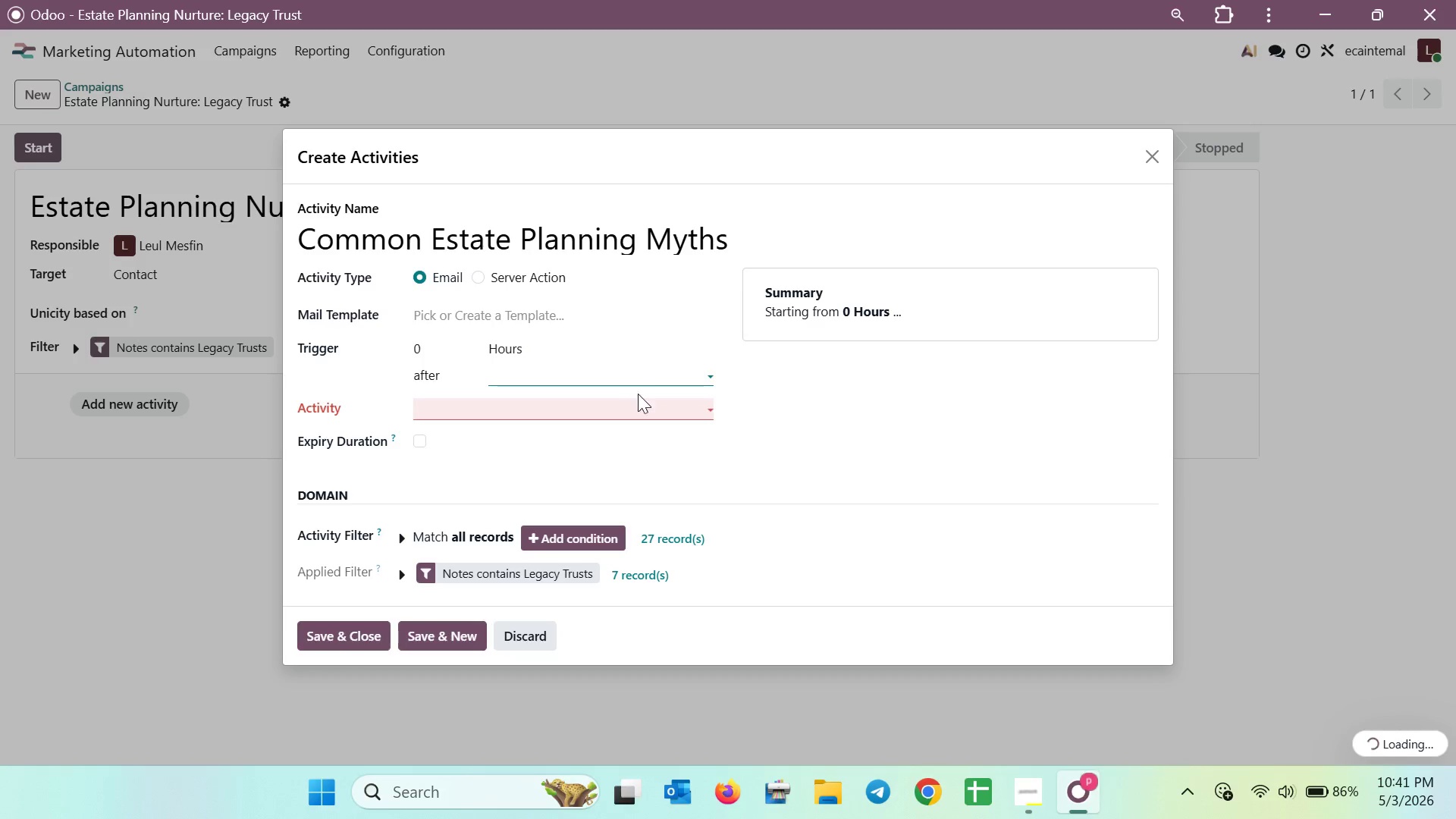 
left_click([649, 385])
 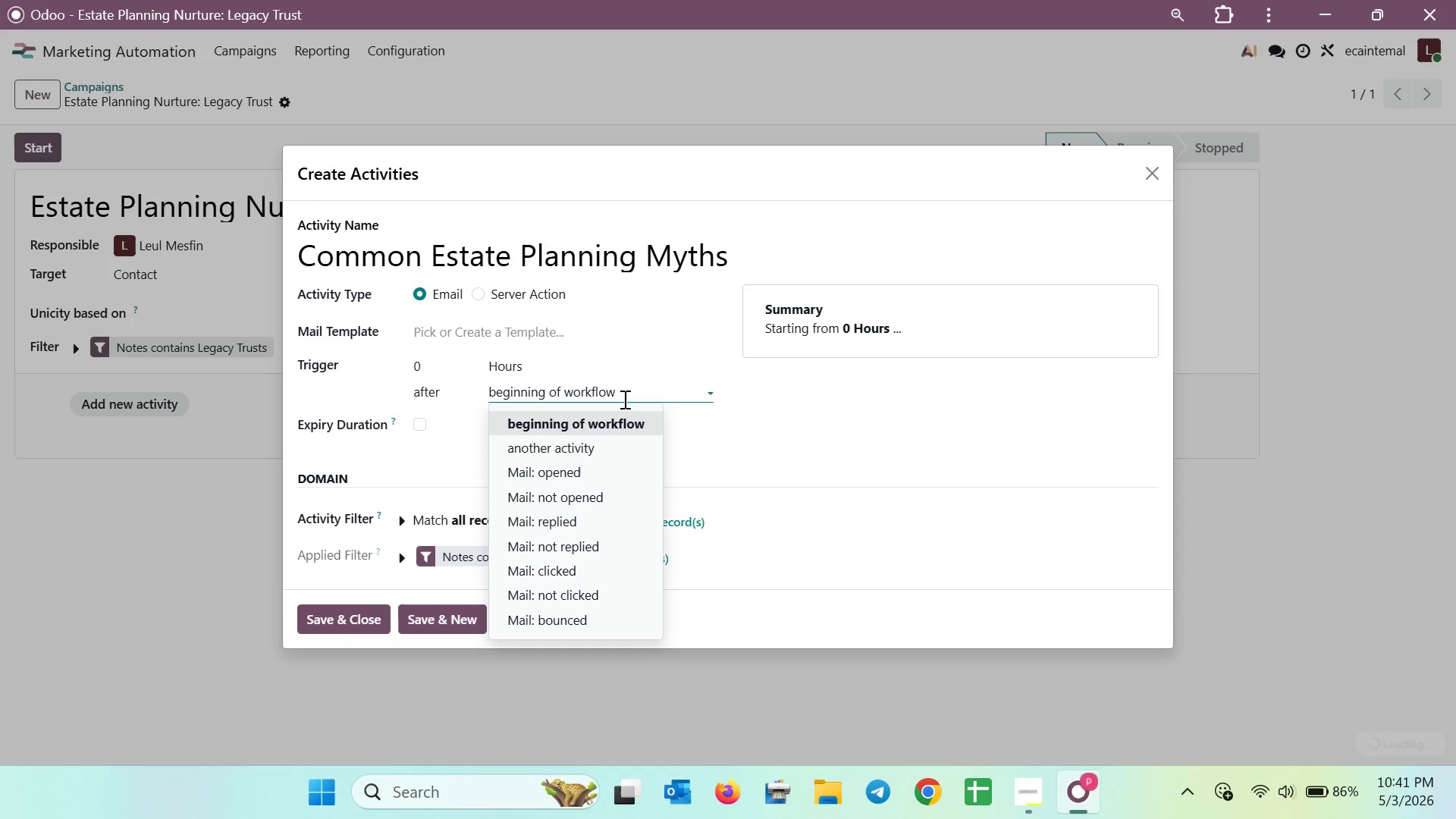 
left_click([783, 405])
 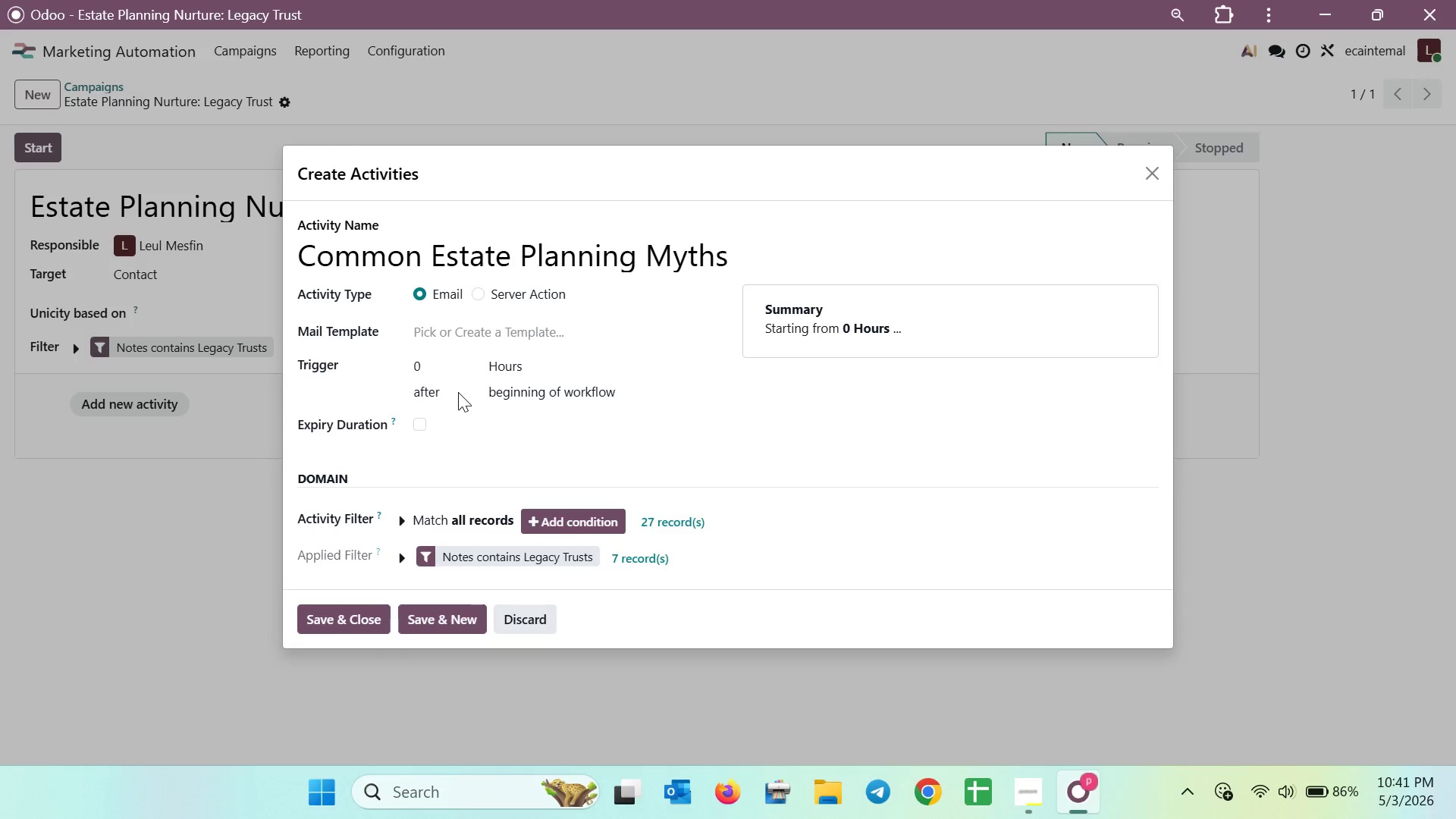 
double_click([445, 391])
 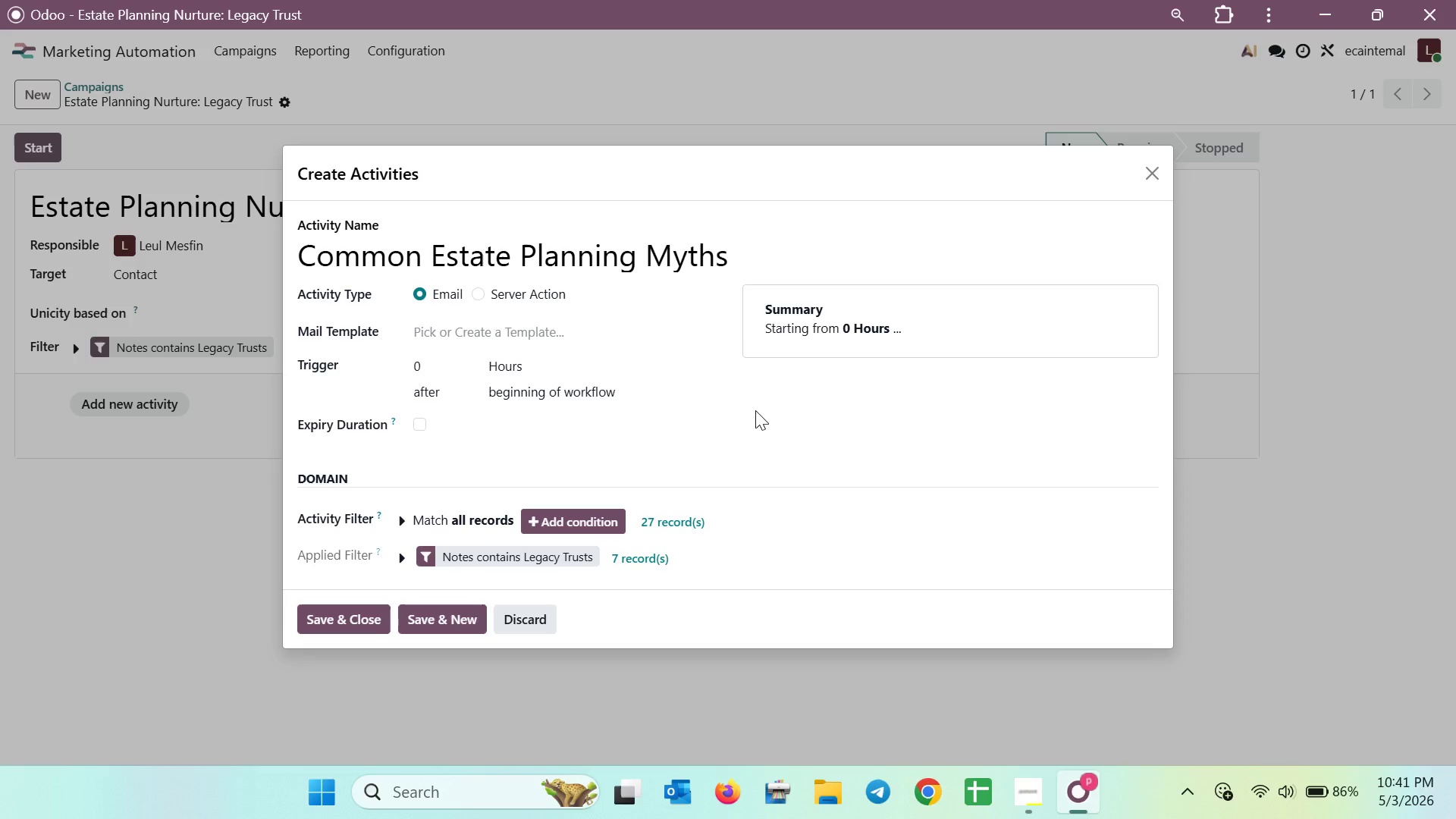 
left_click([443, 390])
 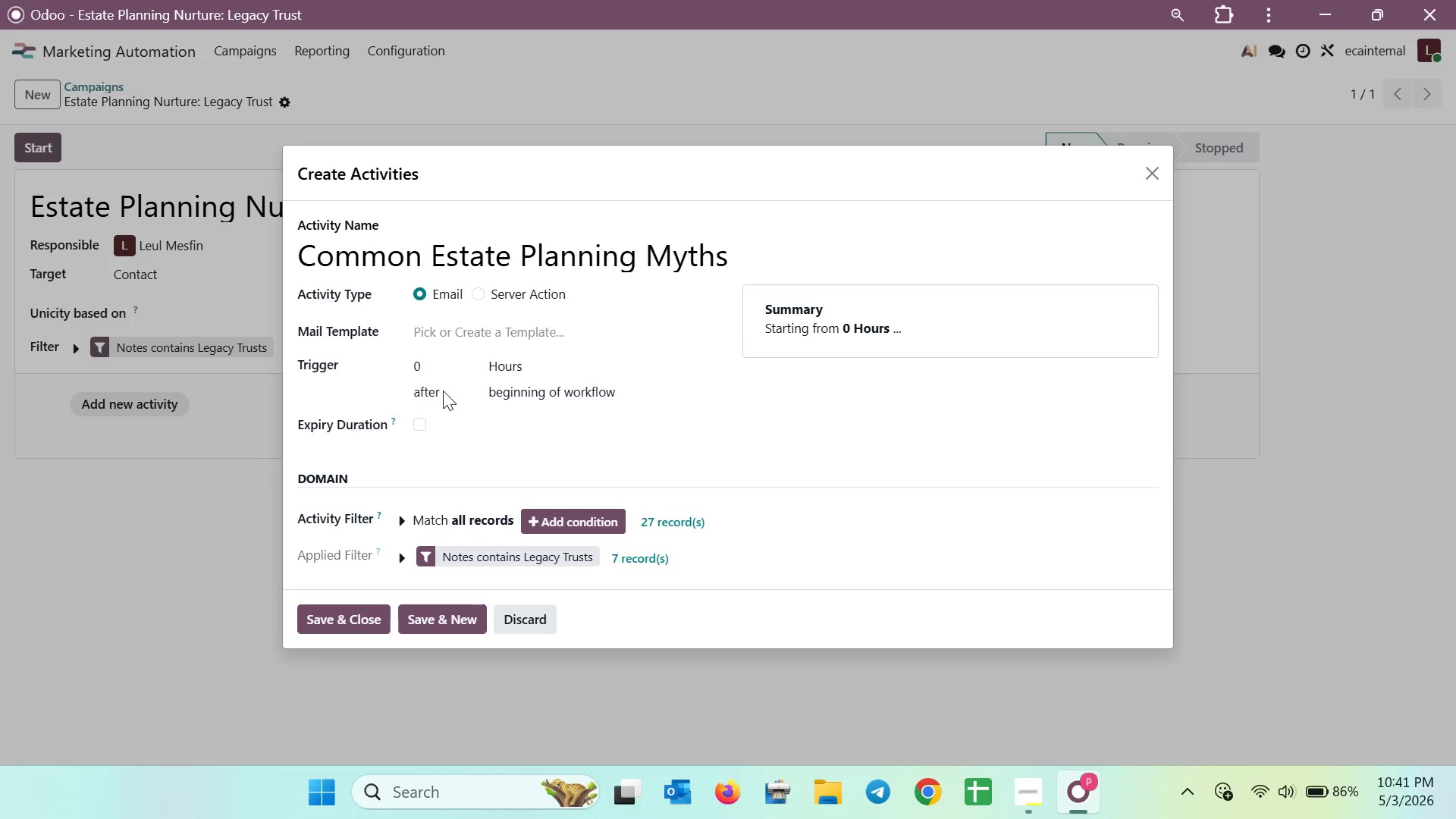 
left_click([443, 391])
 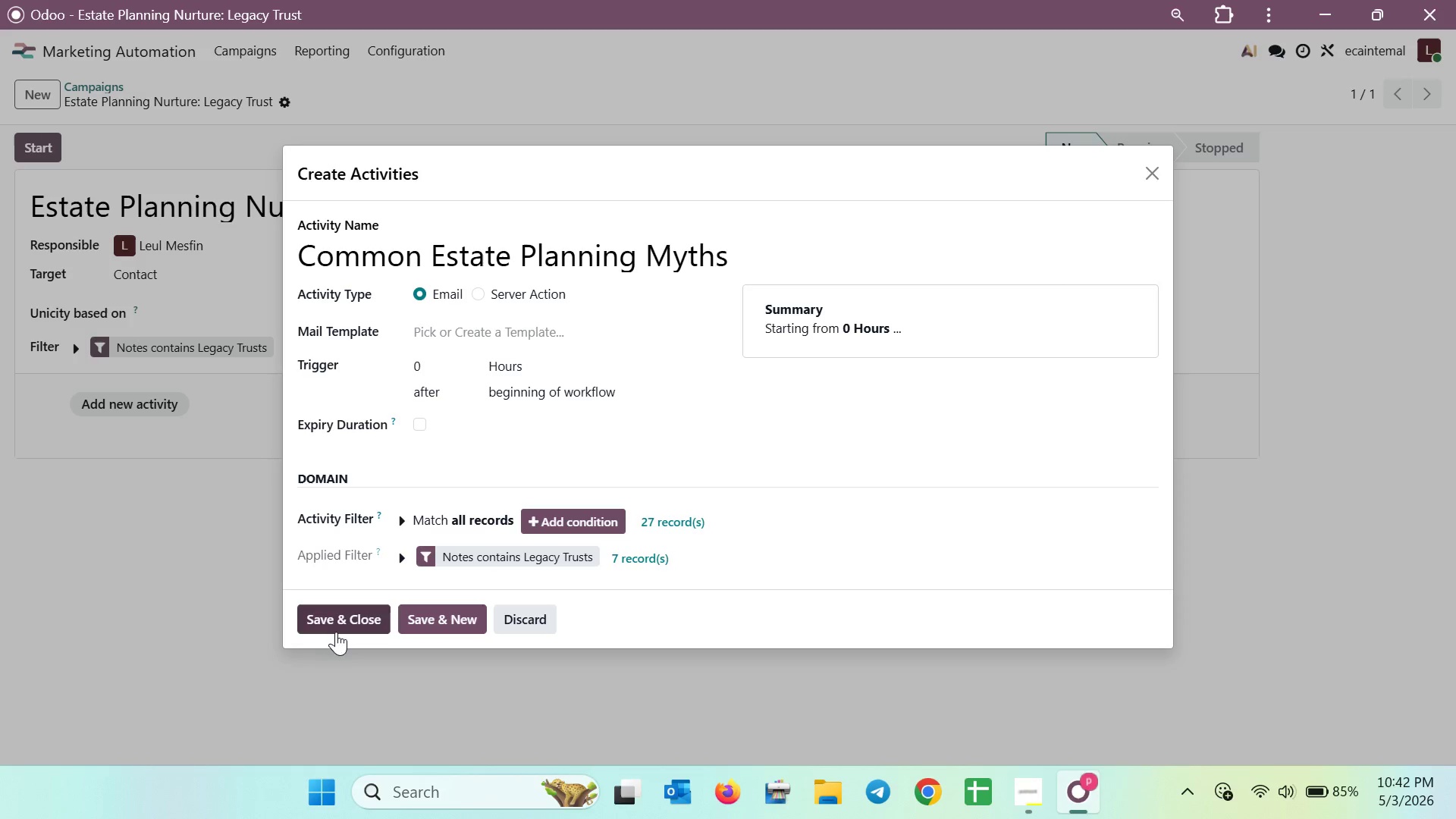 
wait(65.11)
 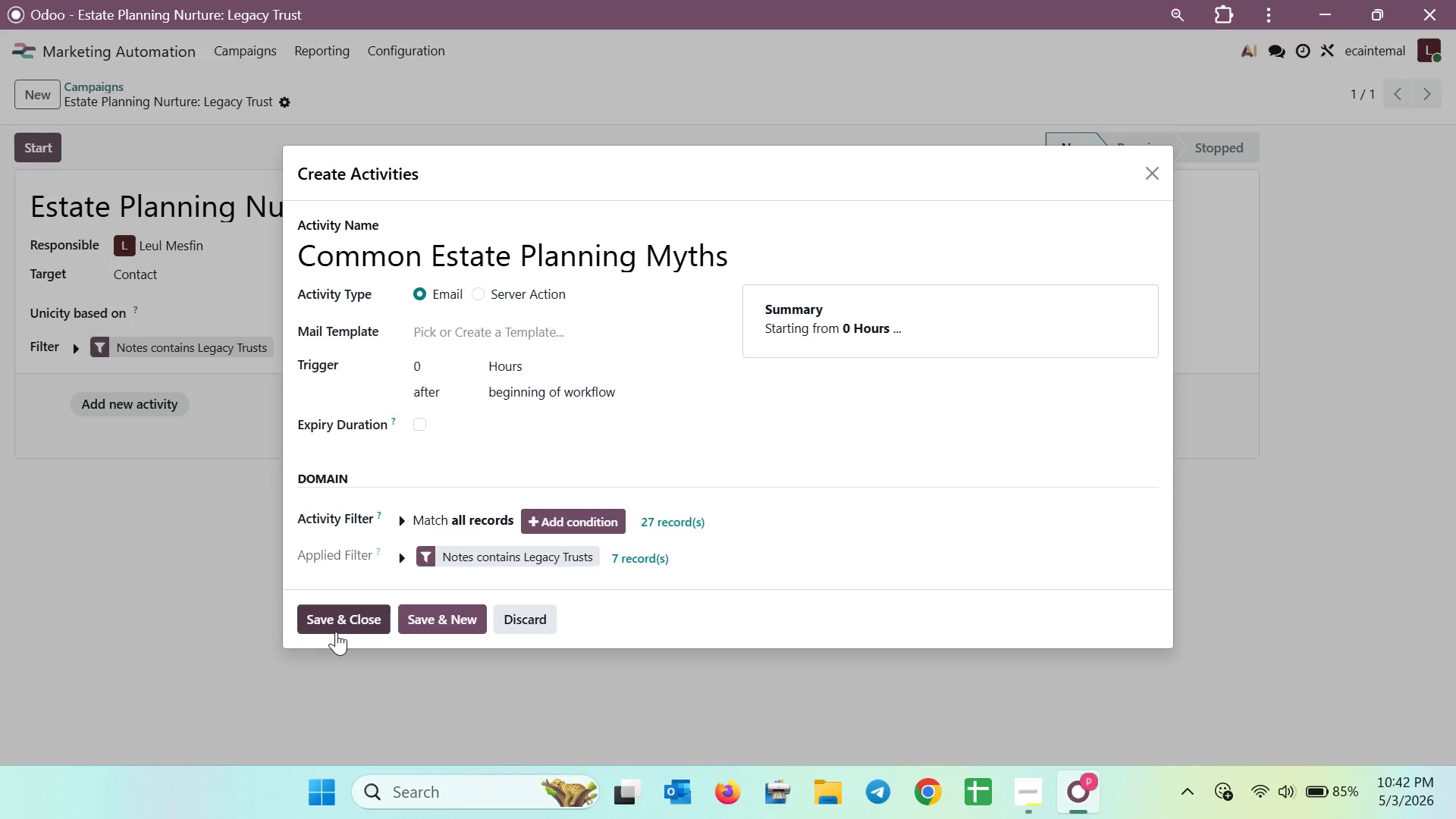 
scroll: coordinate [722, 484], scroll_direction: down, amount: 5.0
 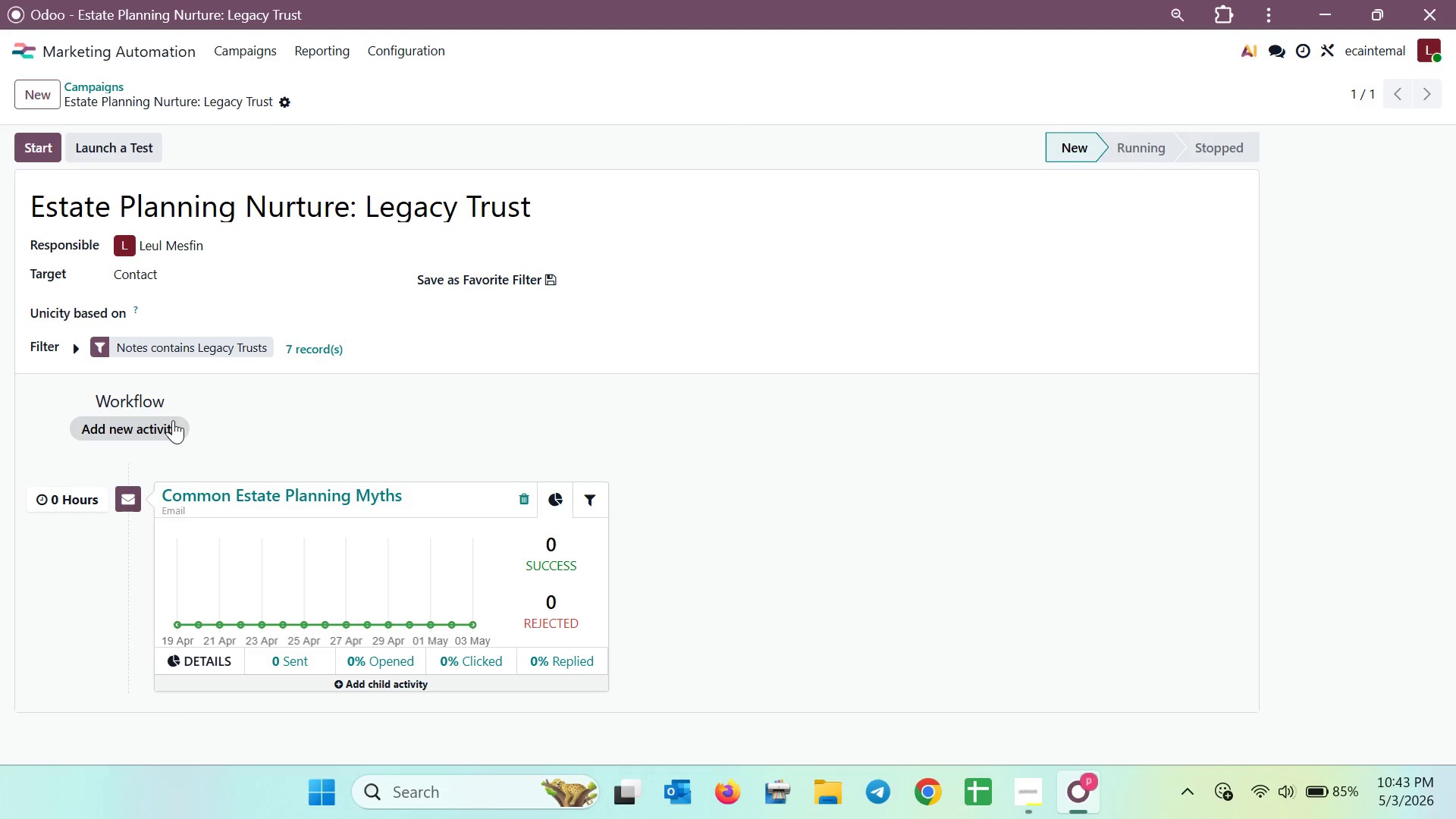 
left_click([158, 399])
 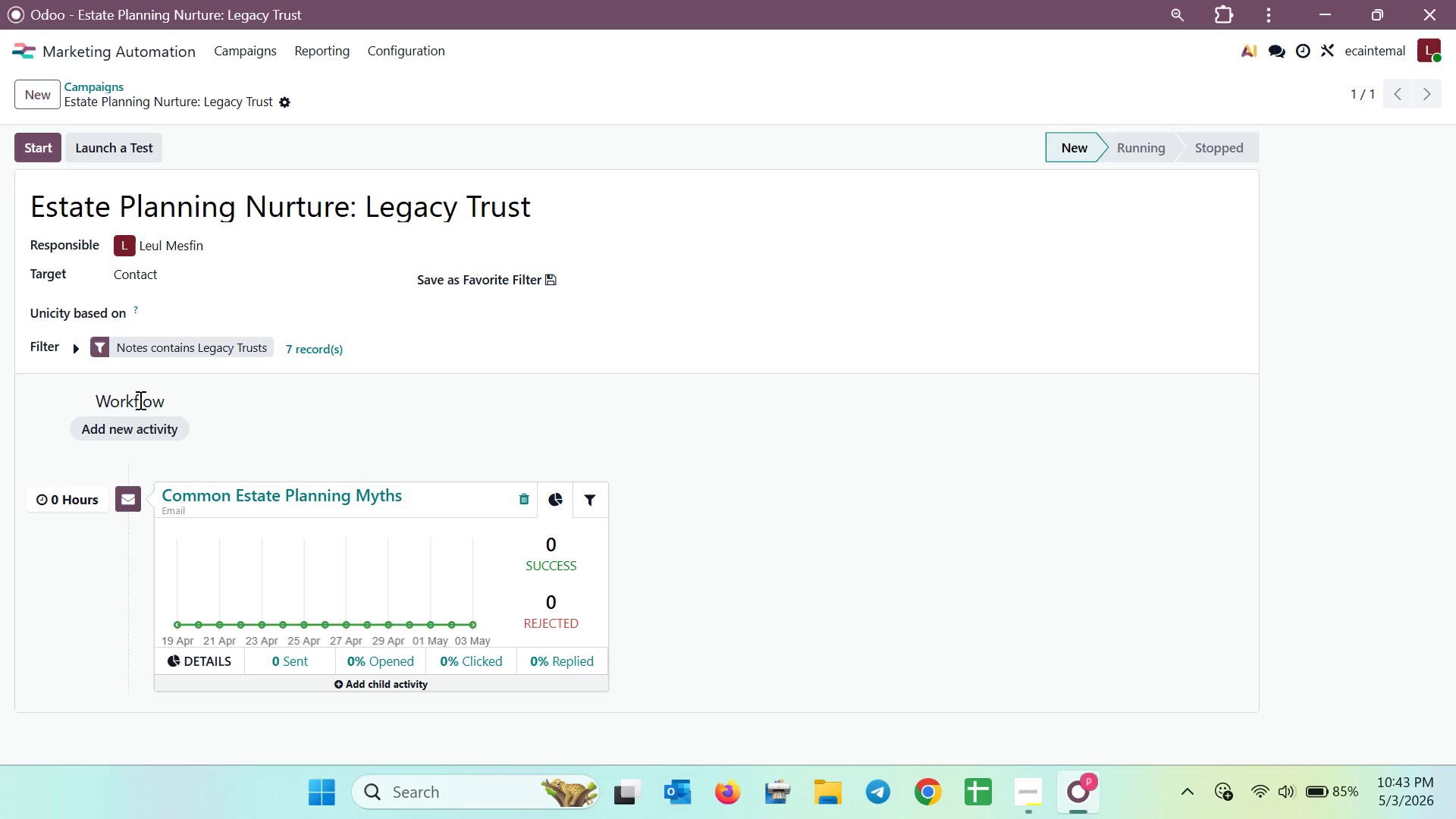 
left_click_drag(start_coordinate=[168, 399], to_coordinate=[89, 400])
 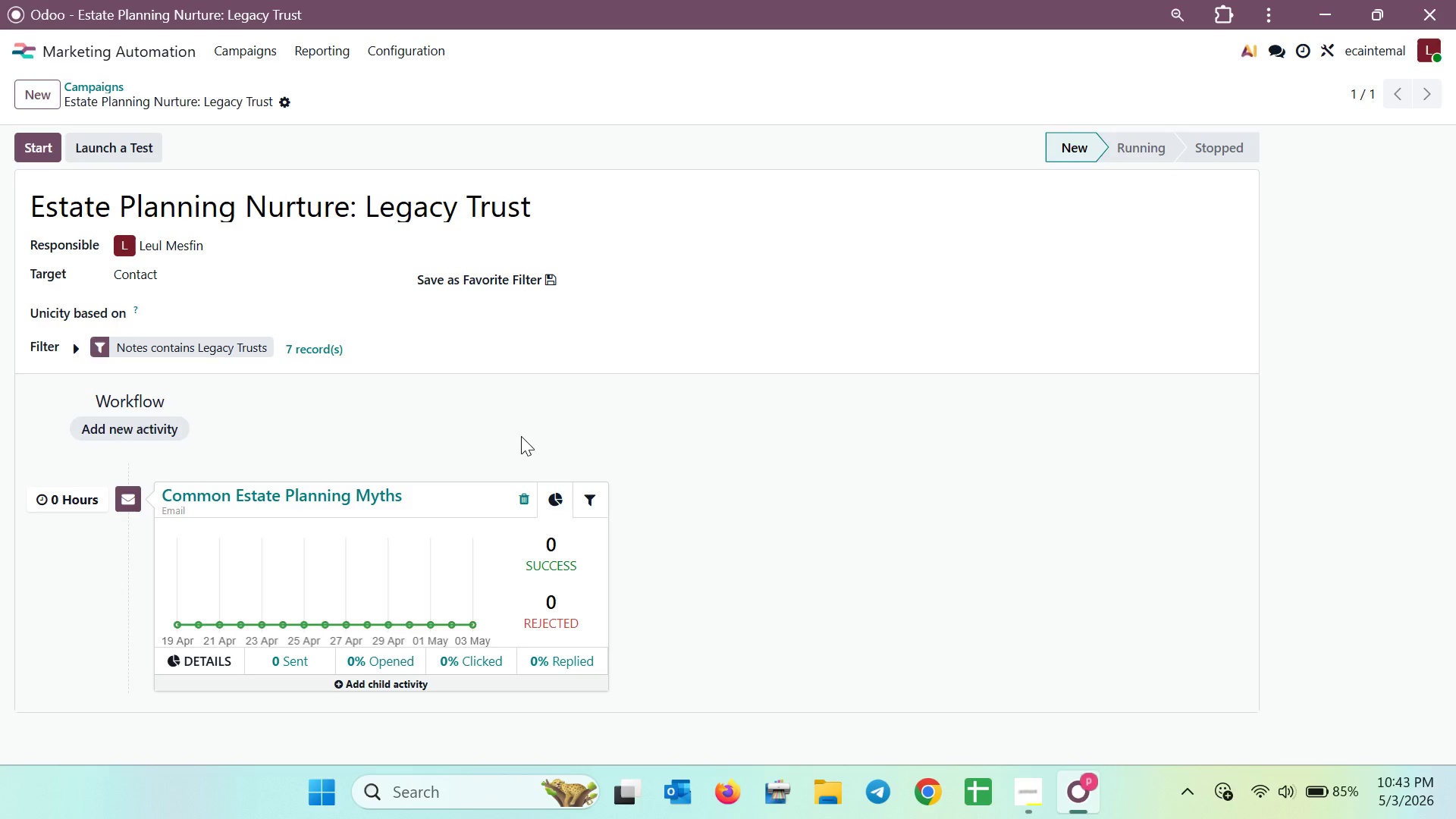 
scroll: coordinate [469, 422], scroll_direction: down, amount: 2.0
 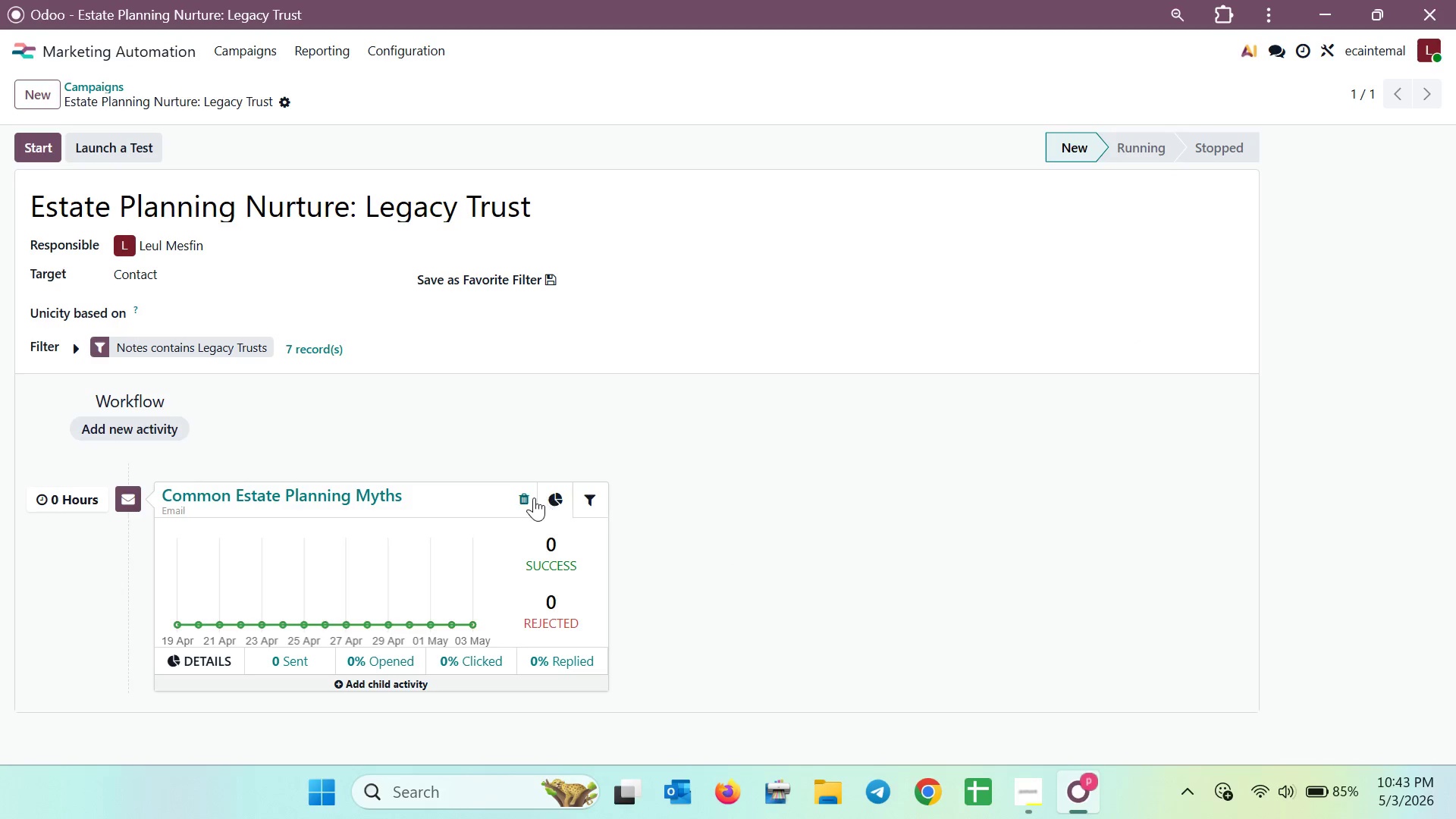 
wait(5.26)
 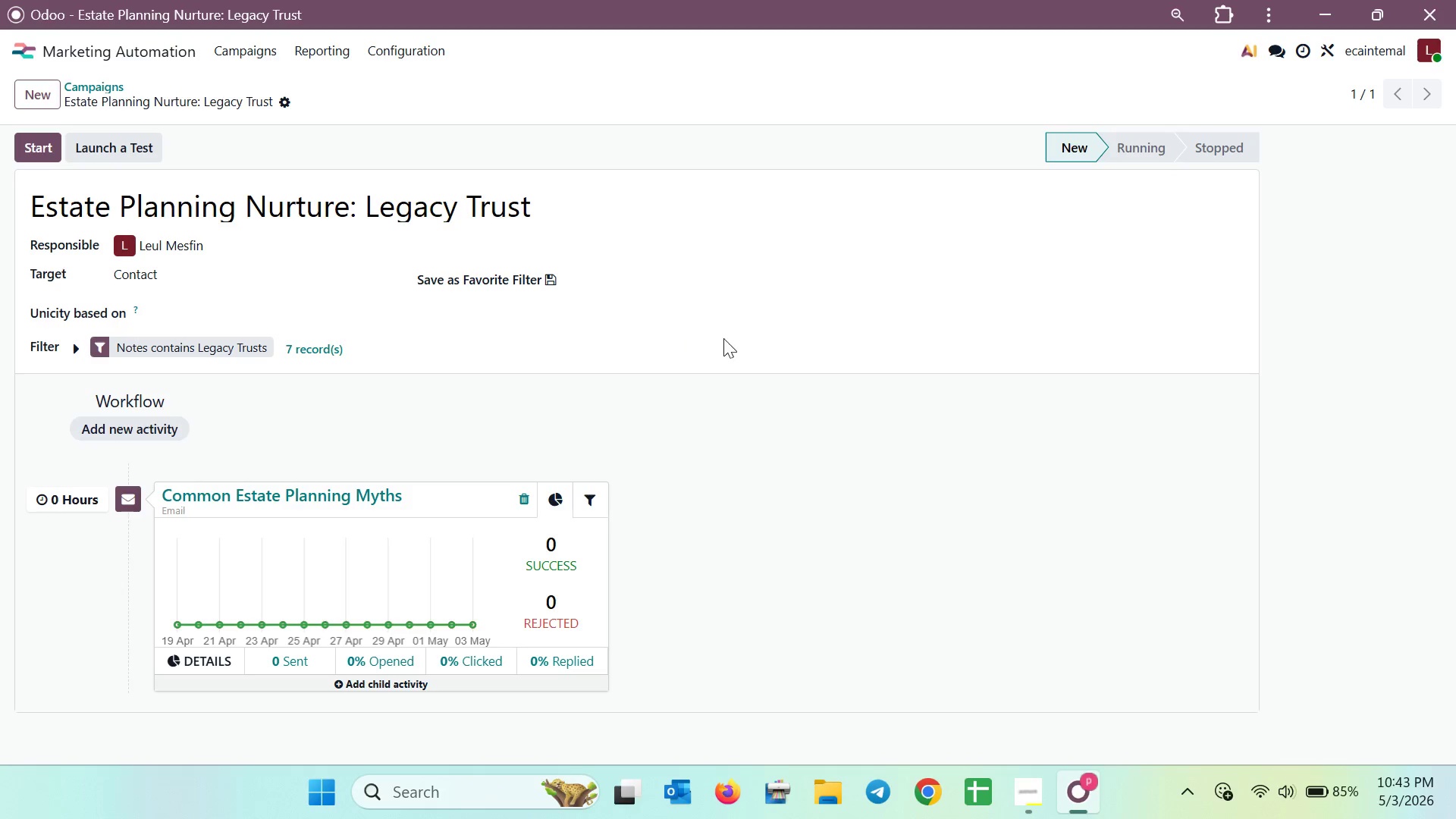 
left_click([466, 524])
 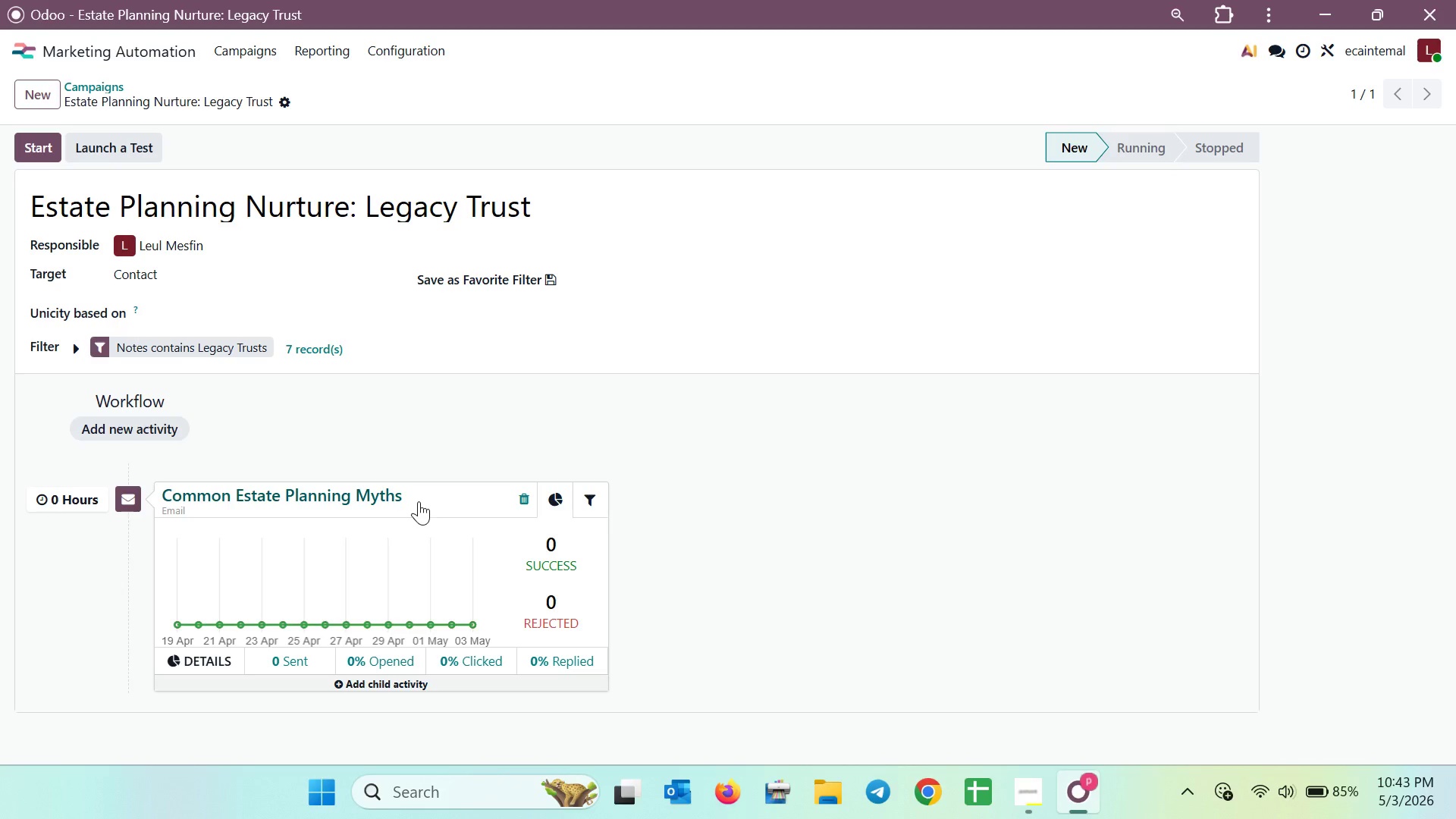 
left_click([419, 501])
 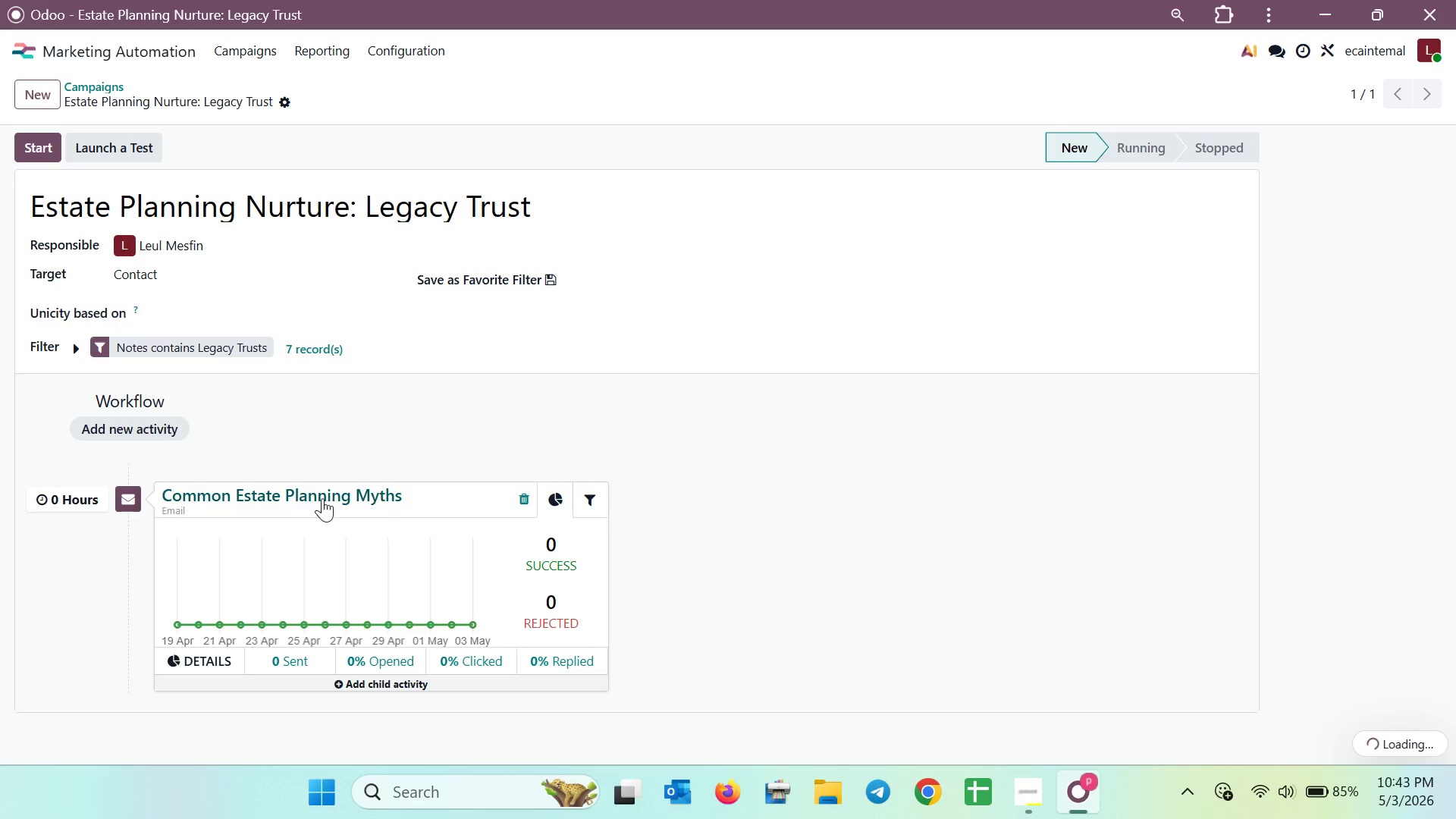 
left_click([291, 497])
 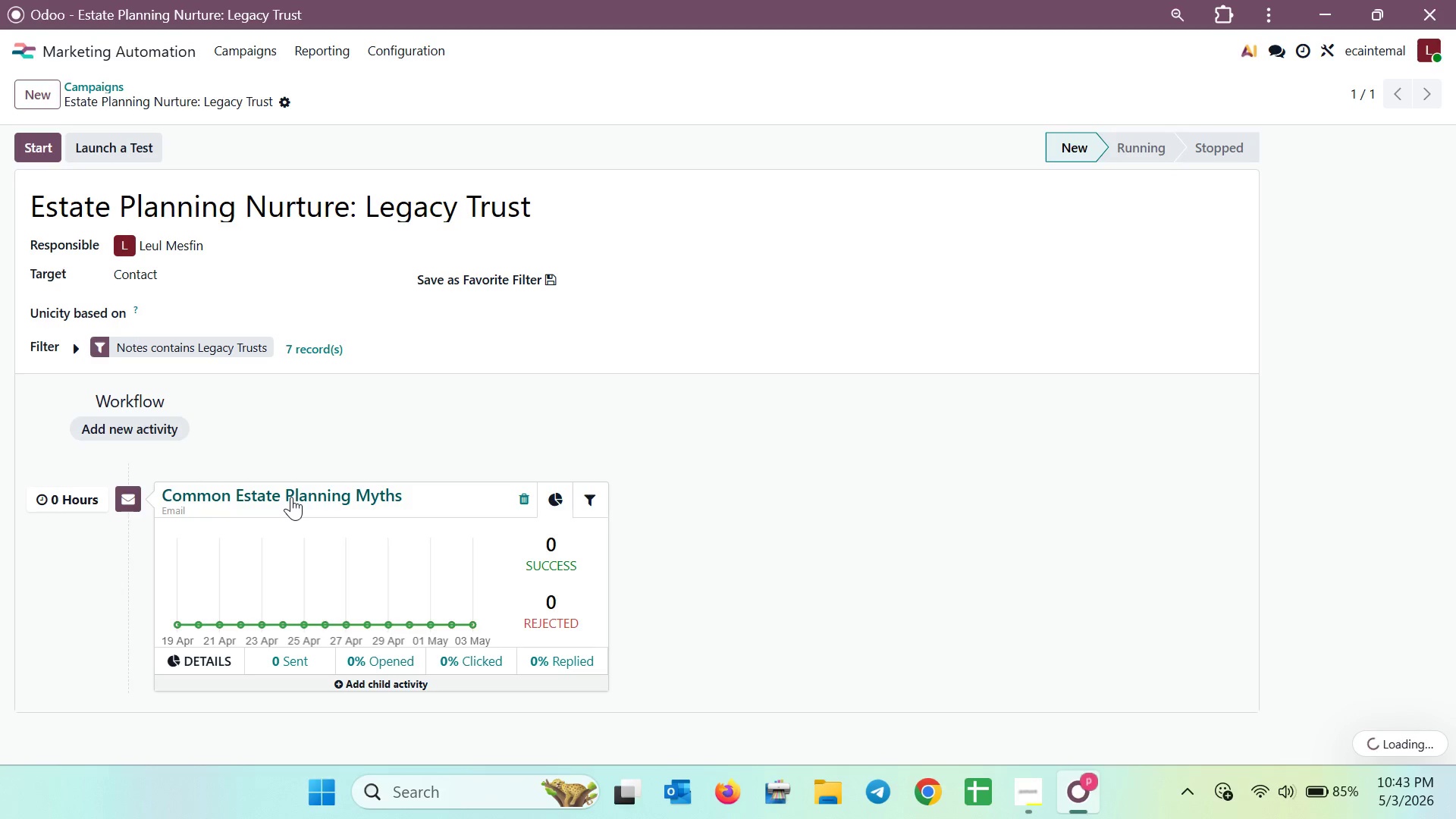 
left_click([291, 497])
 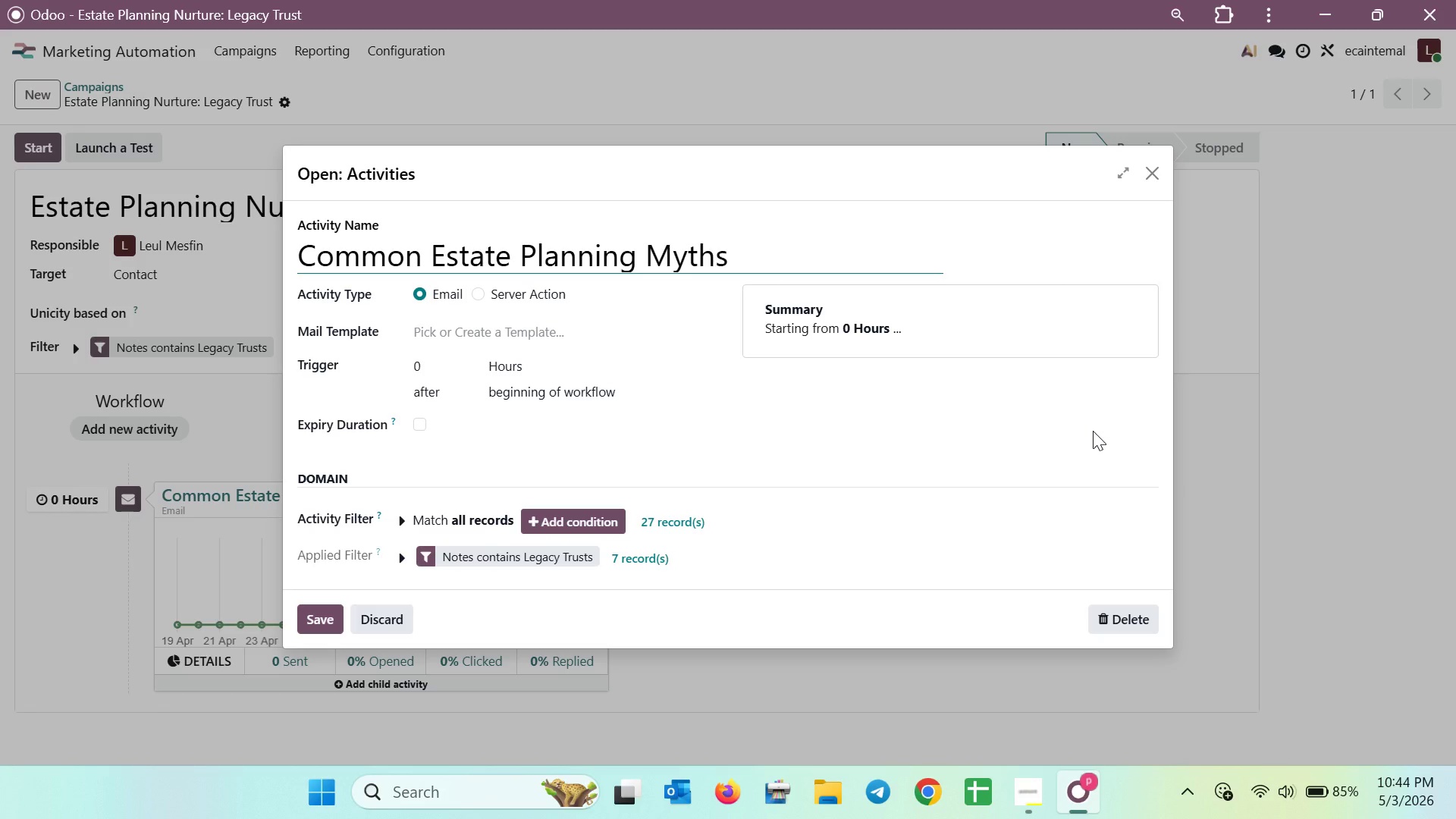 
wait(65.27)
 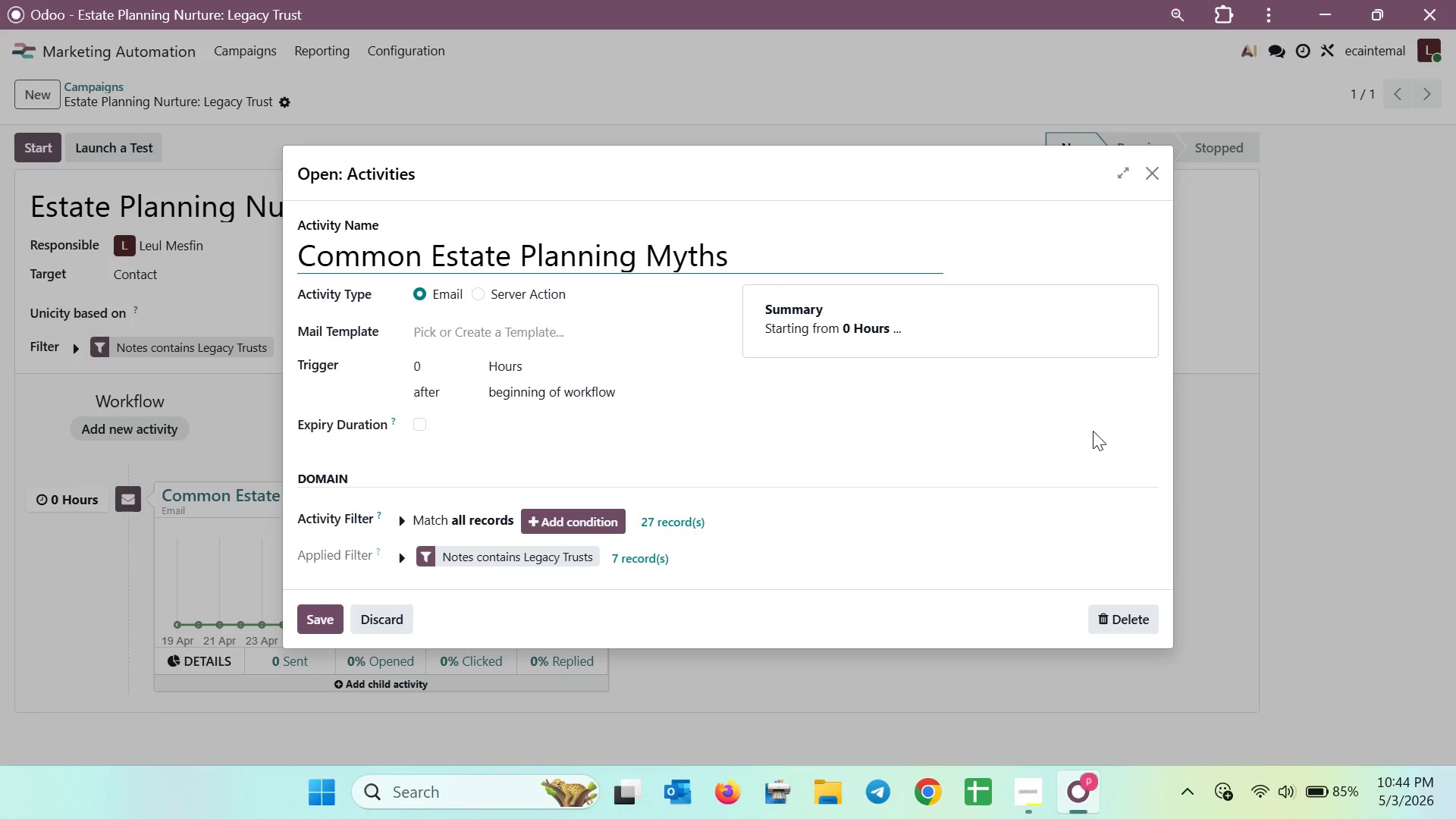 
left_click([554, 369])
 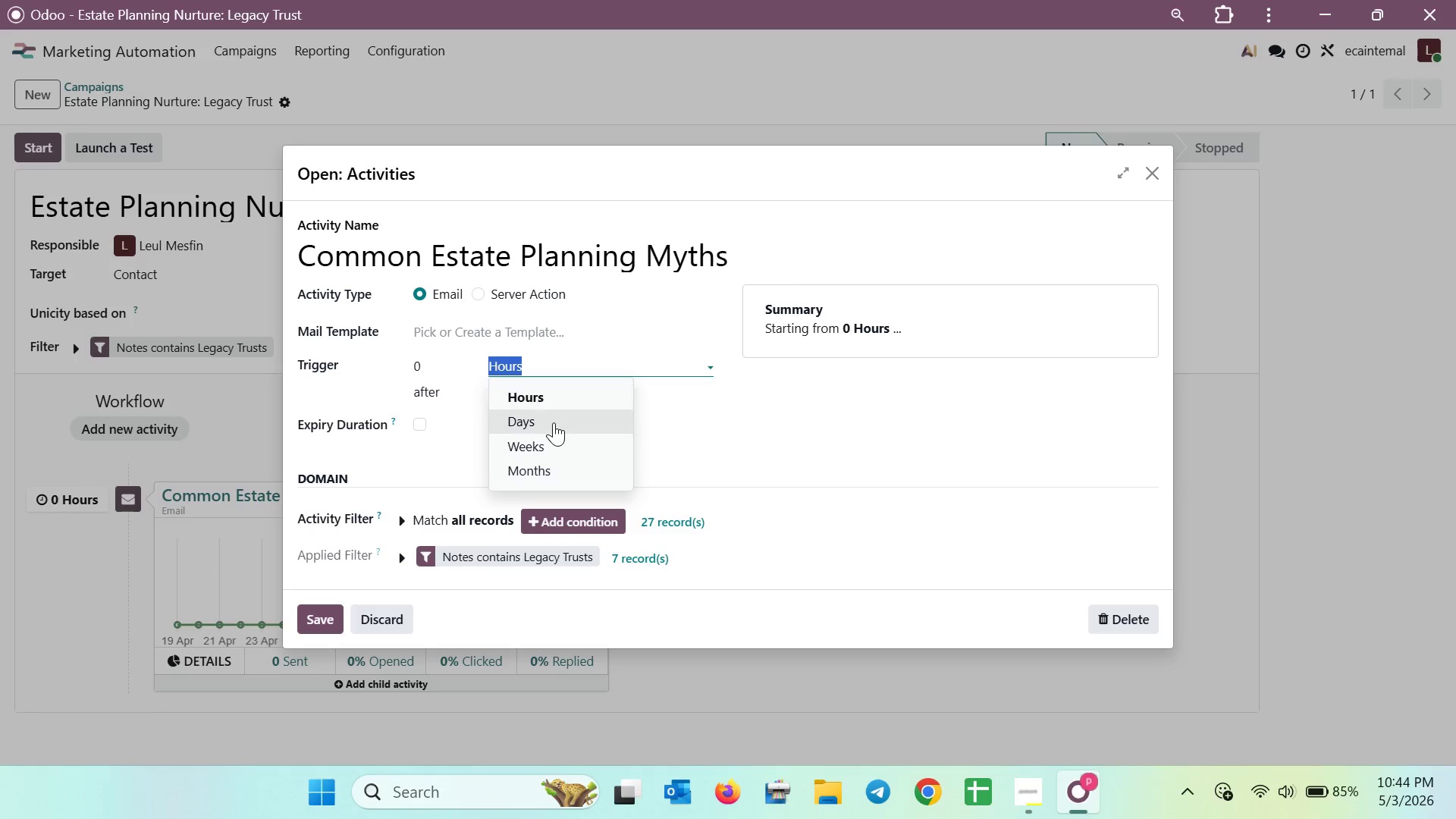 
left_click([554, 422])
 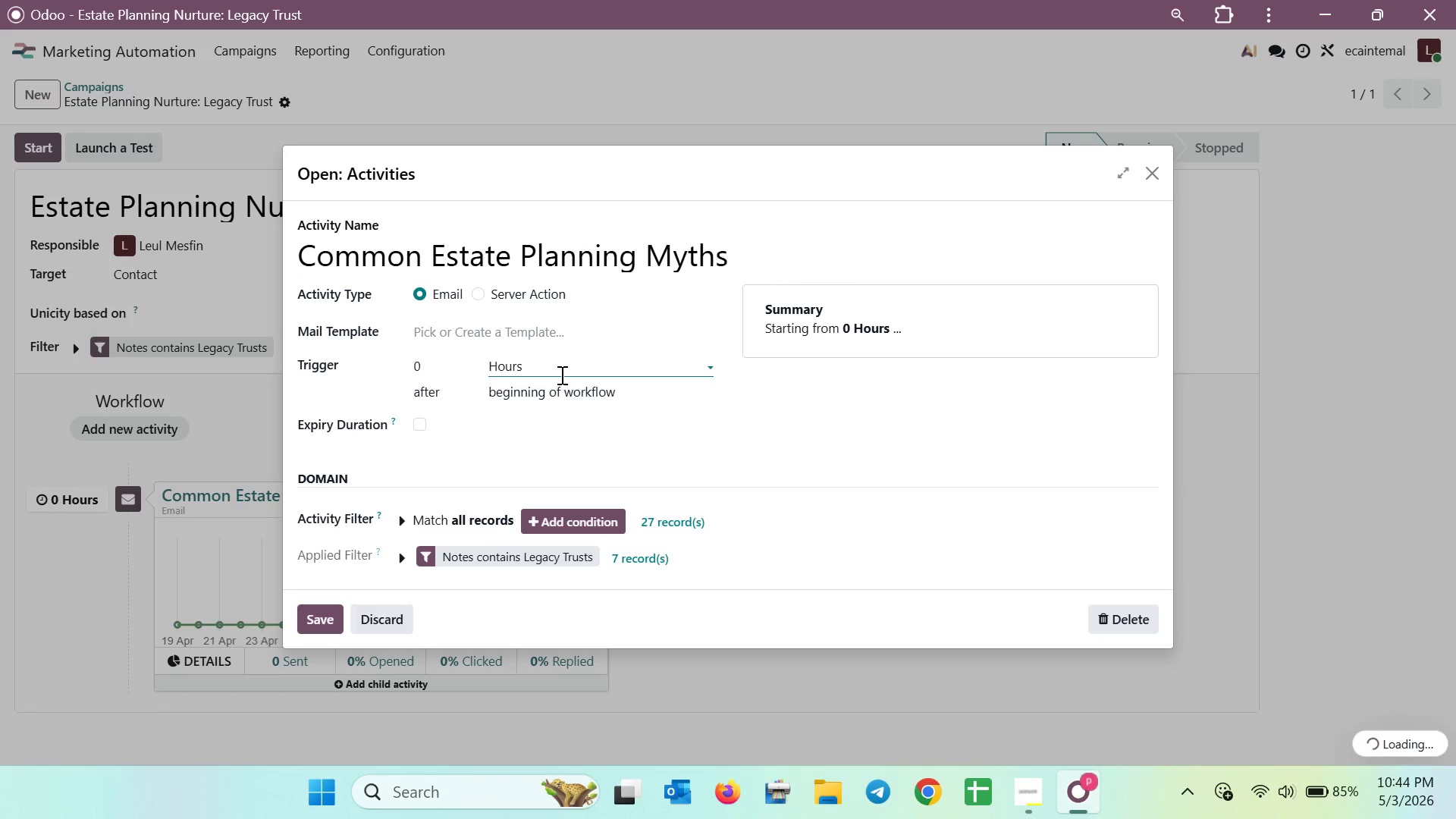 
left_click([560, 375])
 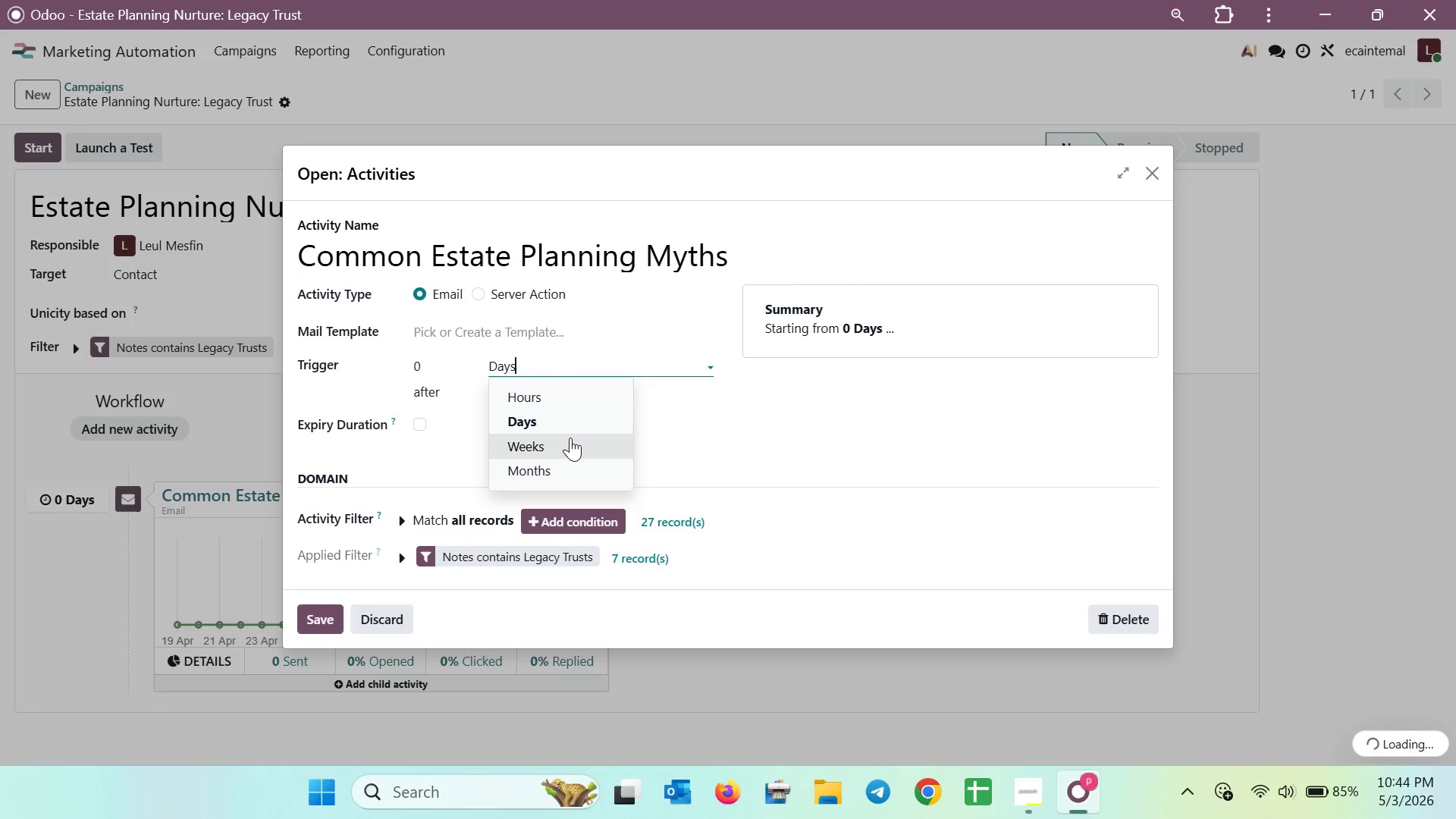 
left_click([570, 441])
 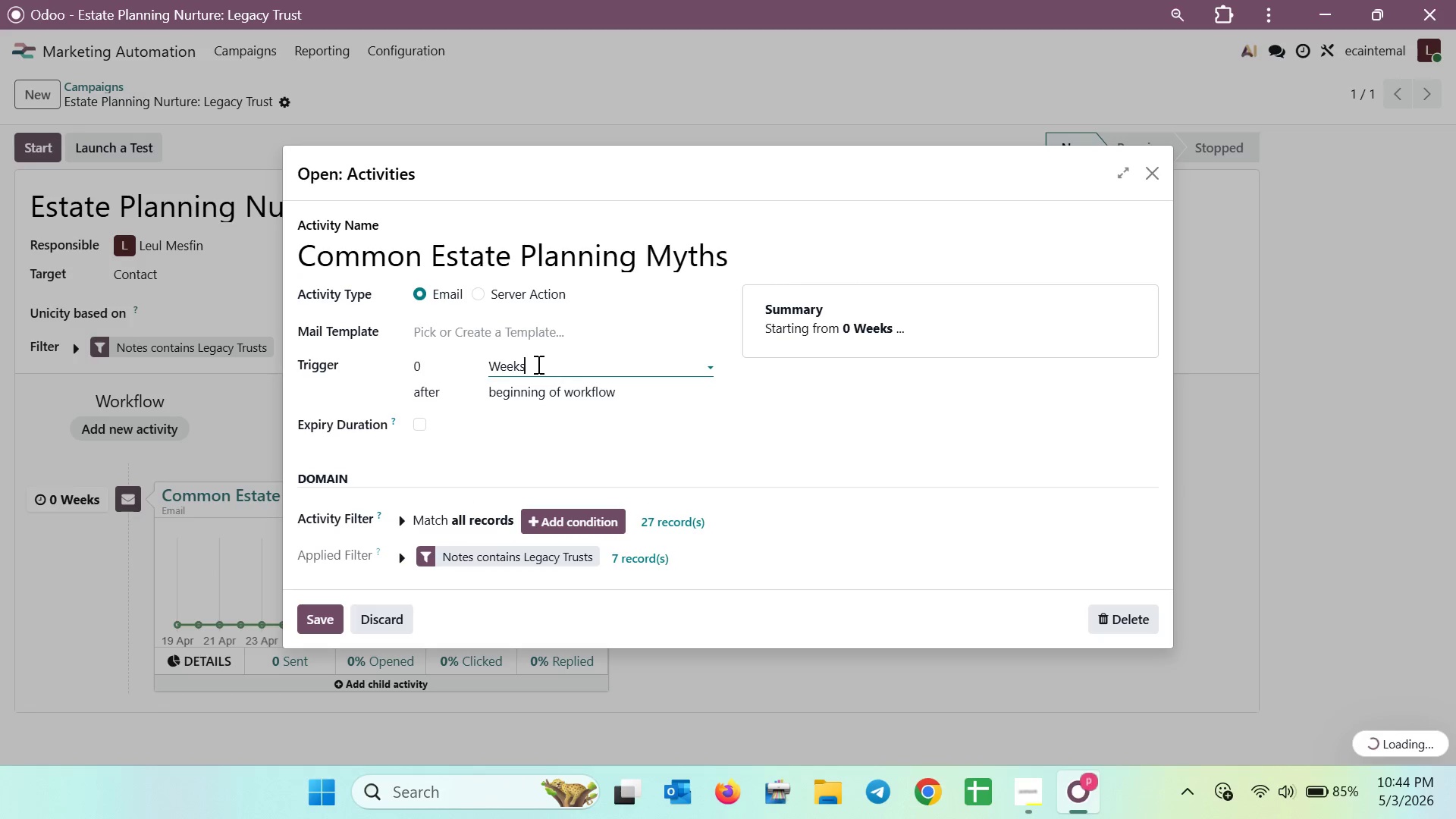 
left_click([540, 364])
 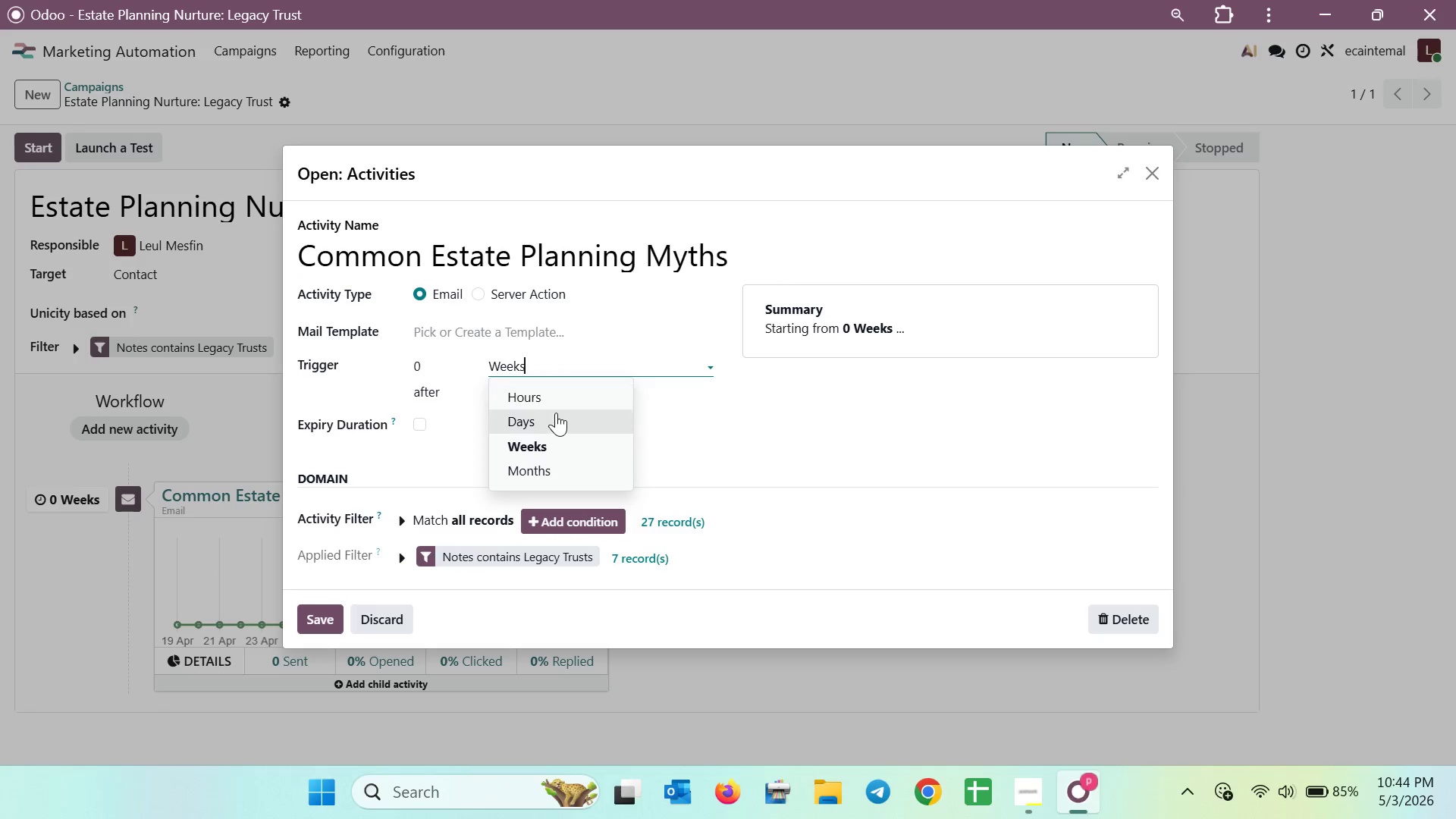 
left_click([556, 416])
 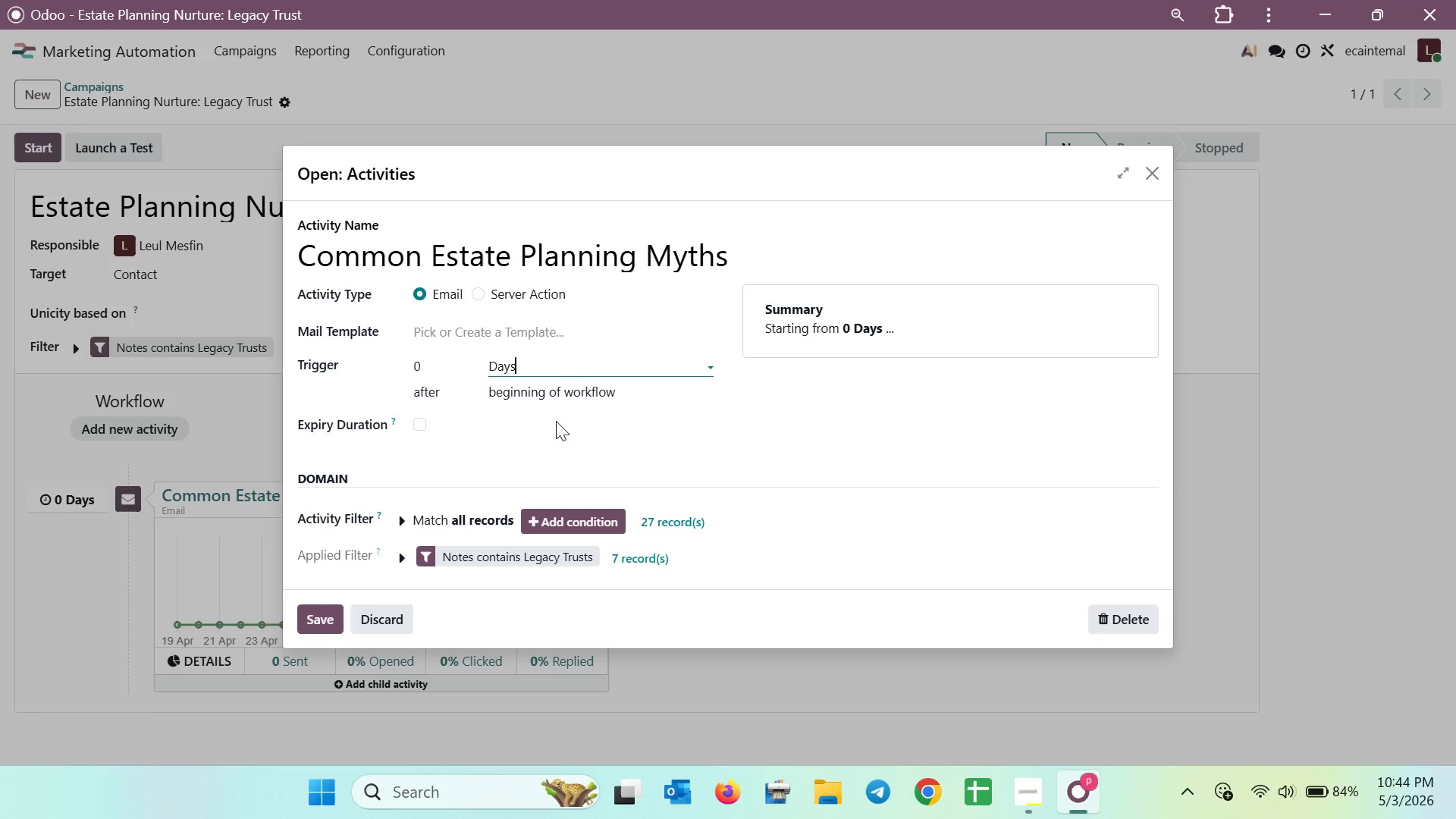 
left_click([340, 616])
 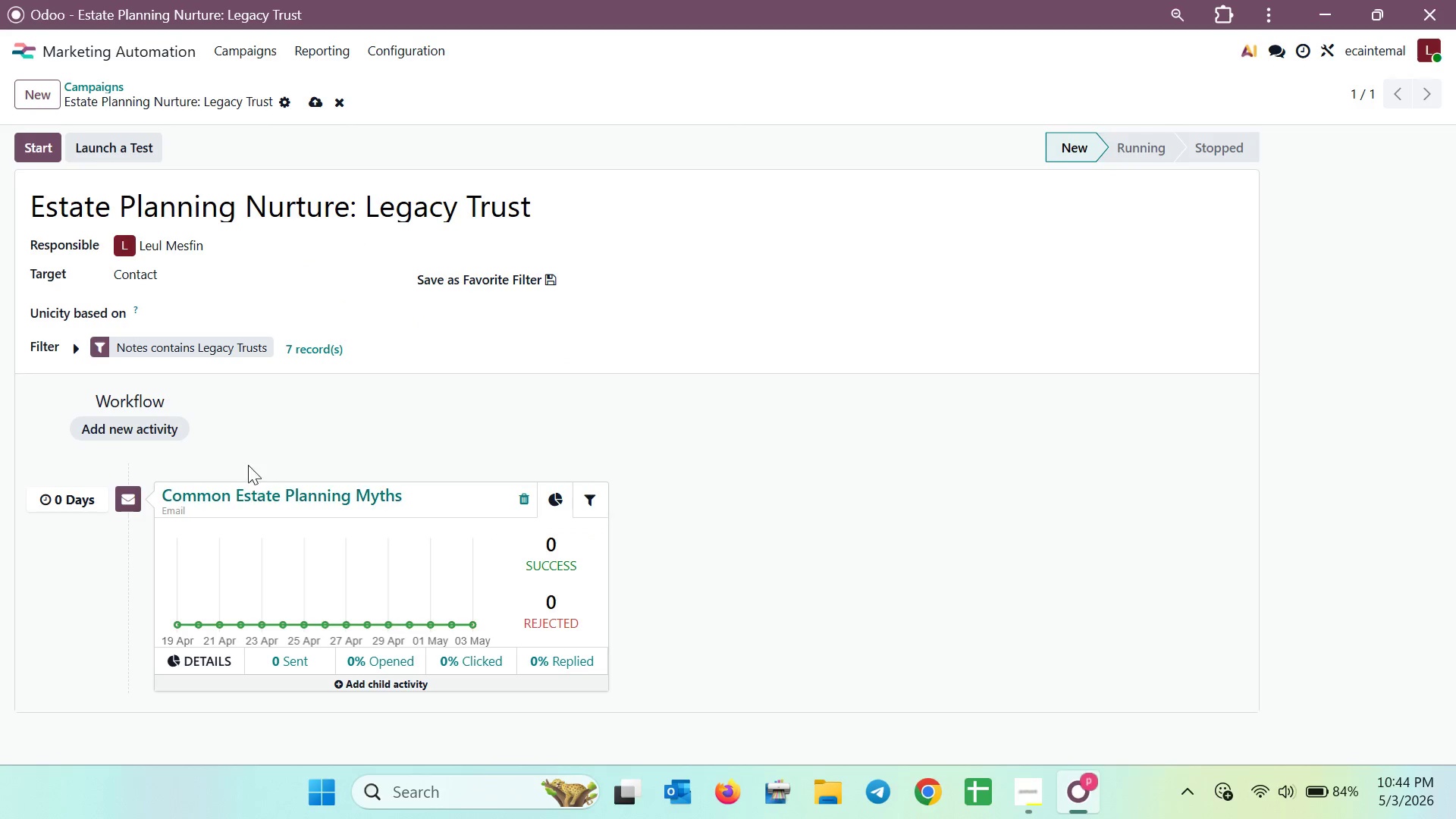 
left_click([188, 429])
 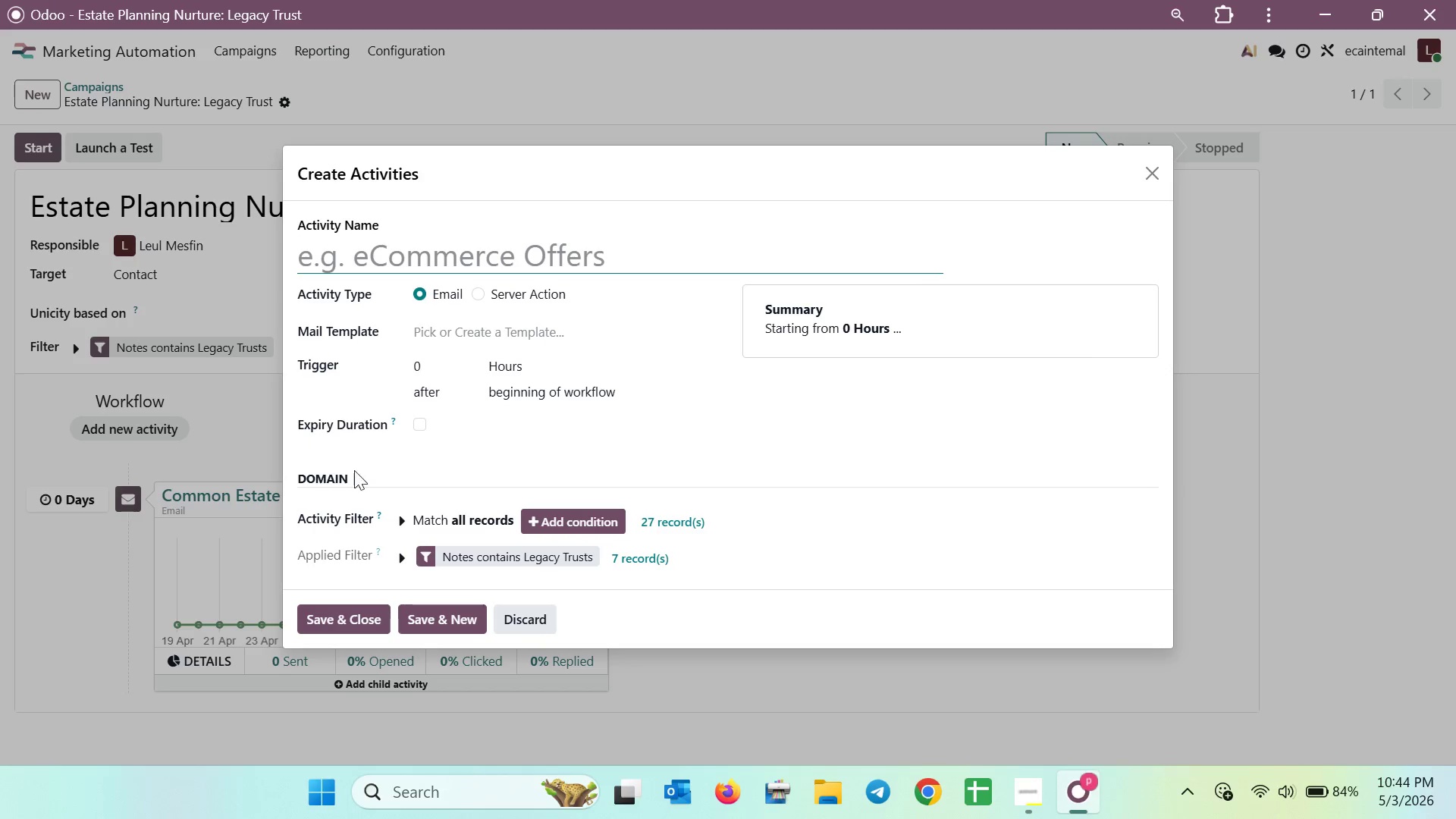 
left_click([508, 613])
 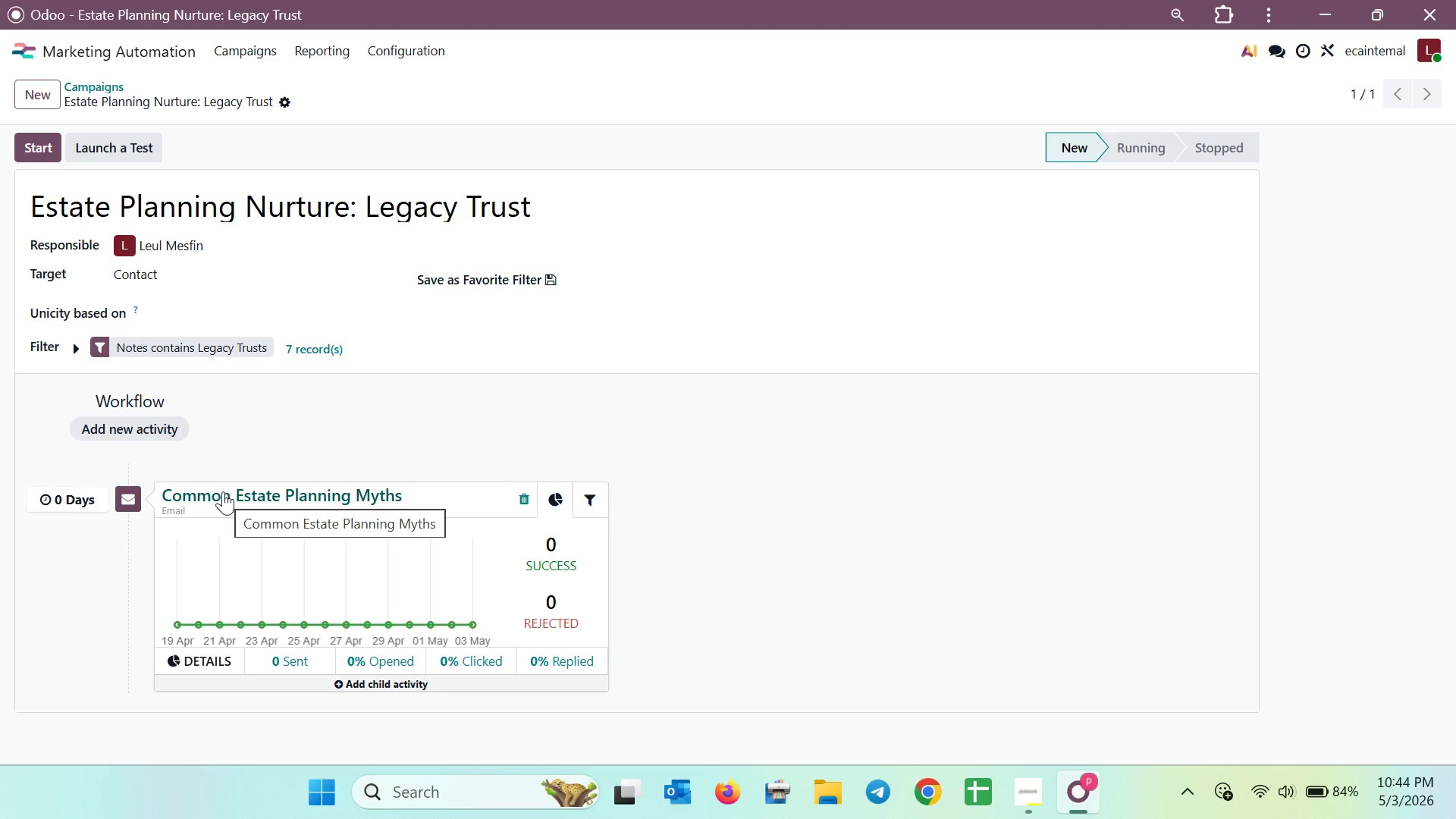 
mouse_move([206, 497])
 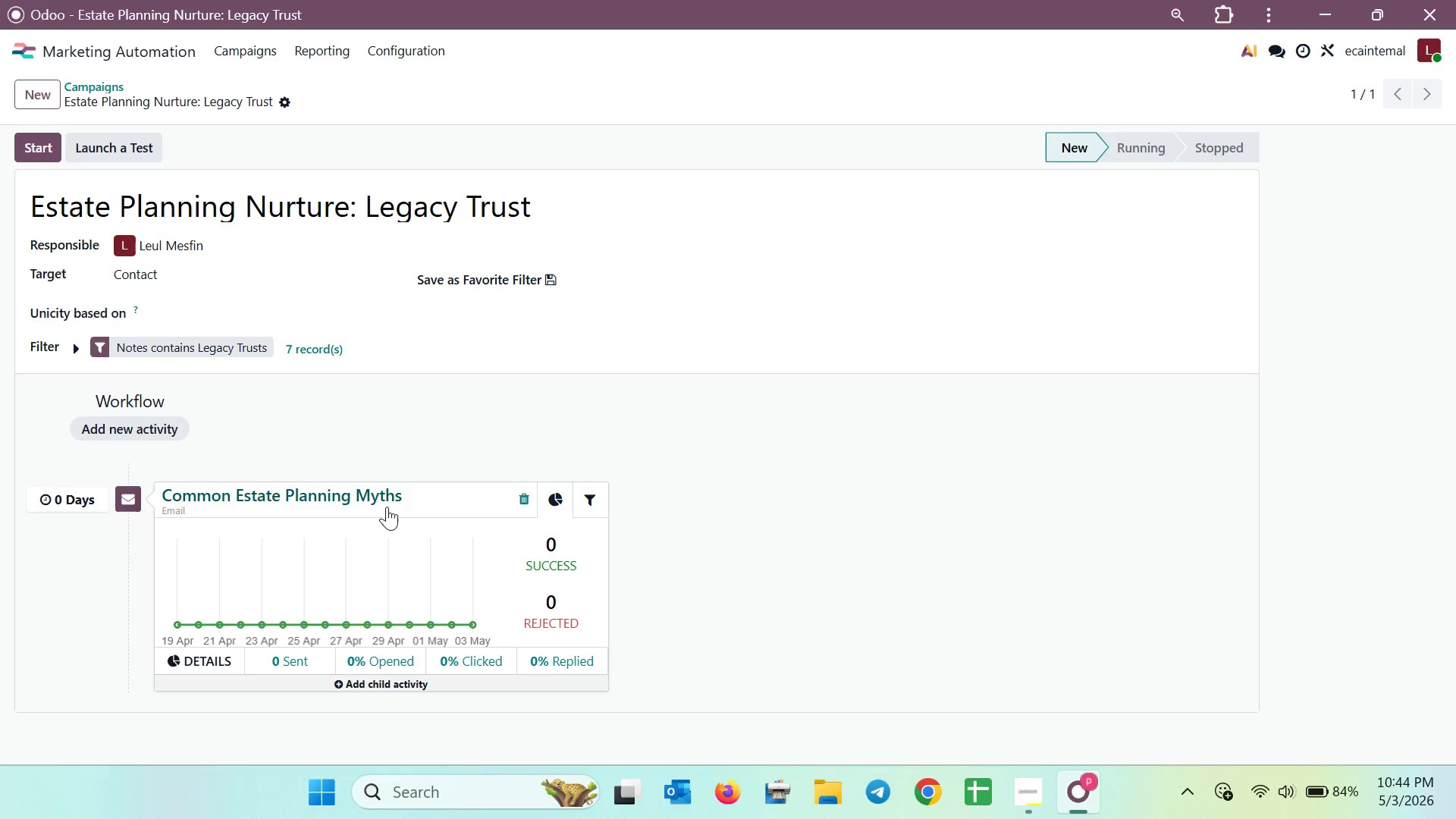 
left_click([388, 507])
 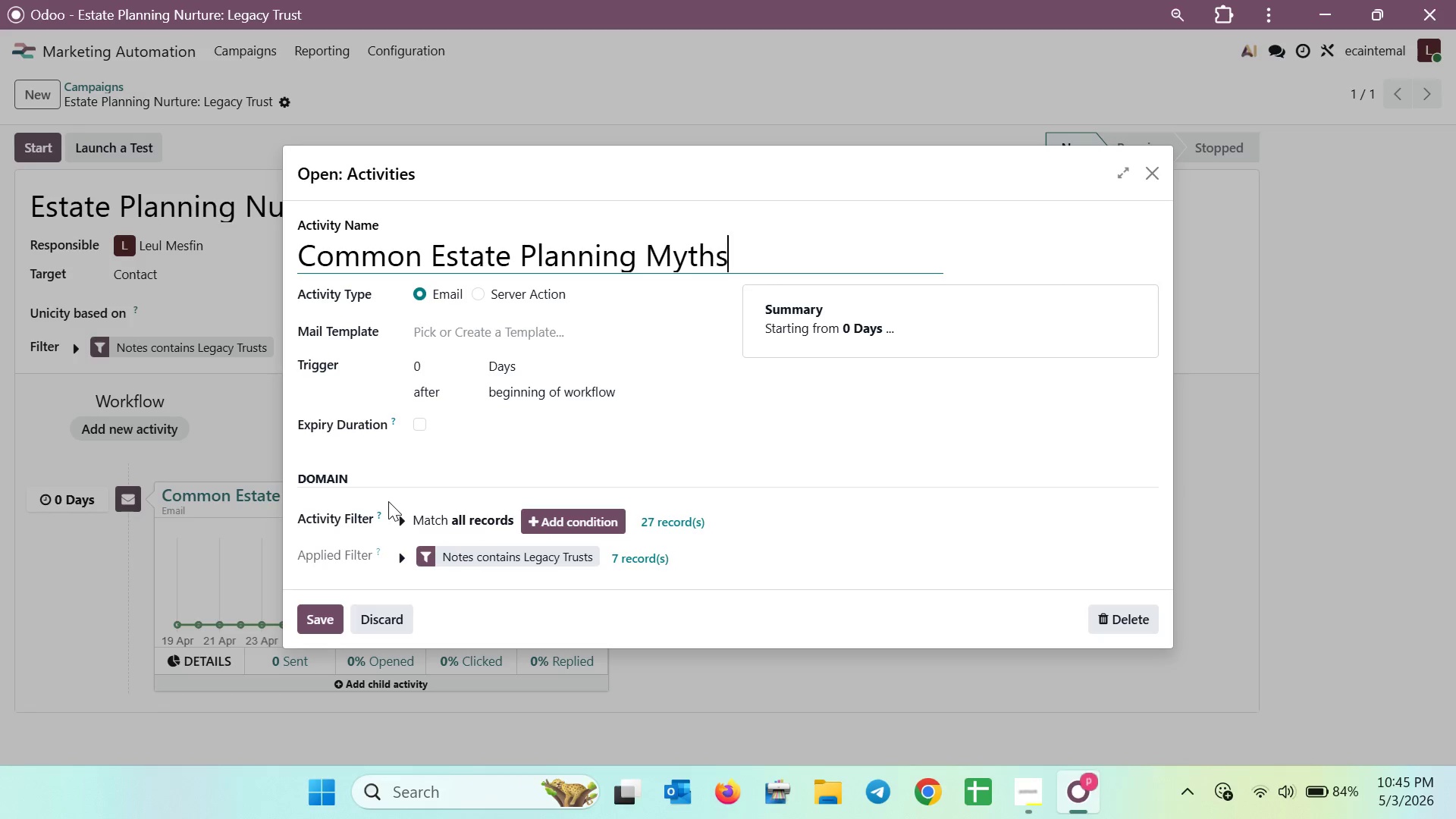 
wait(26.72)
 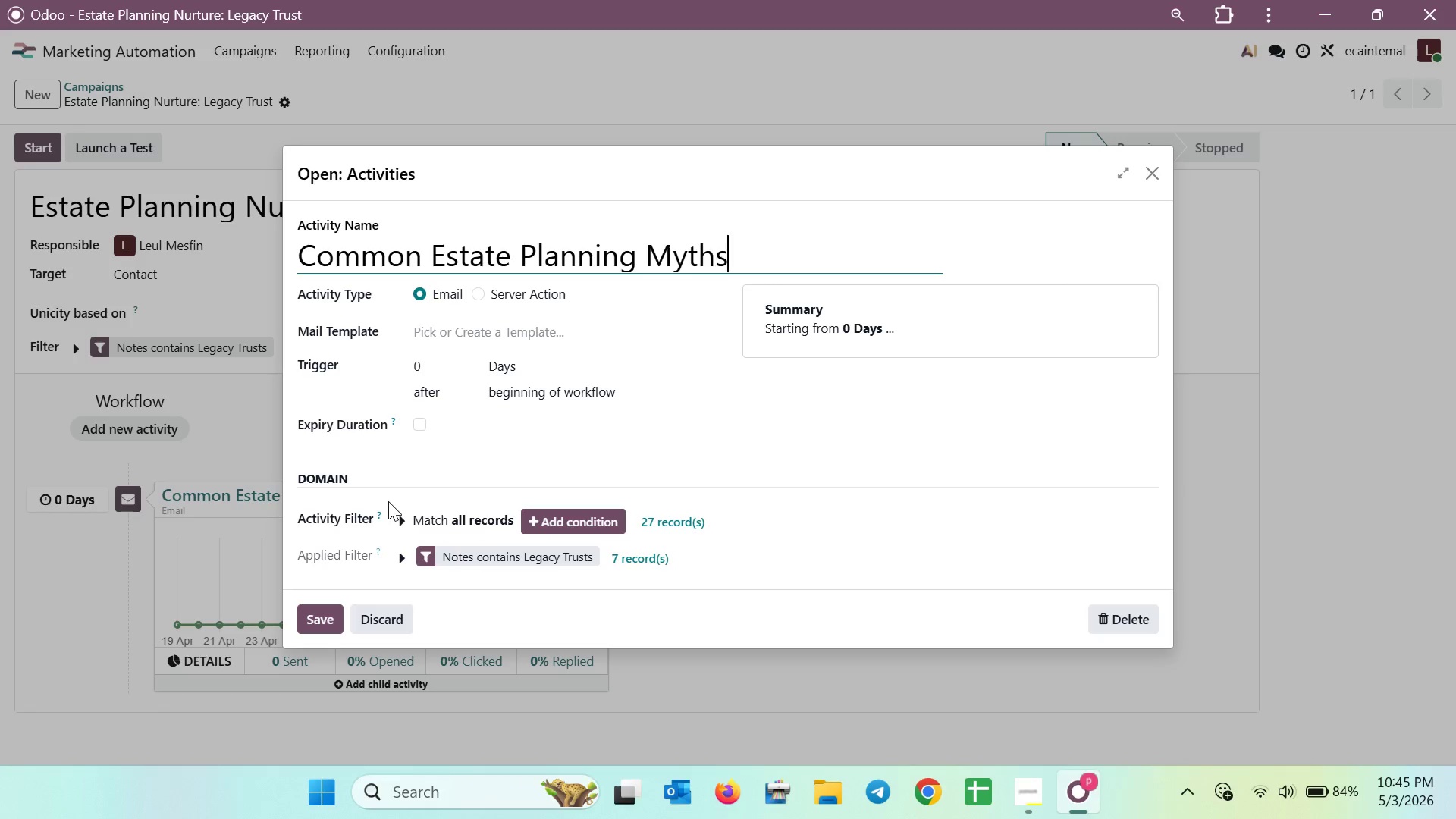 
left_click_drag(start_coordinate=[766, 256], to_coordinate=[194, 263])
 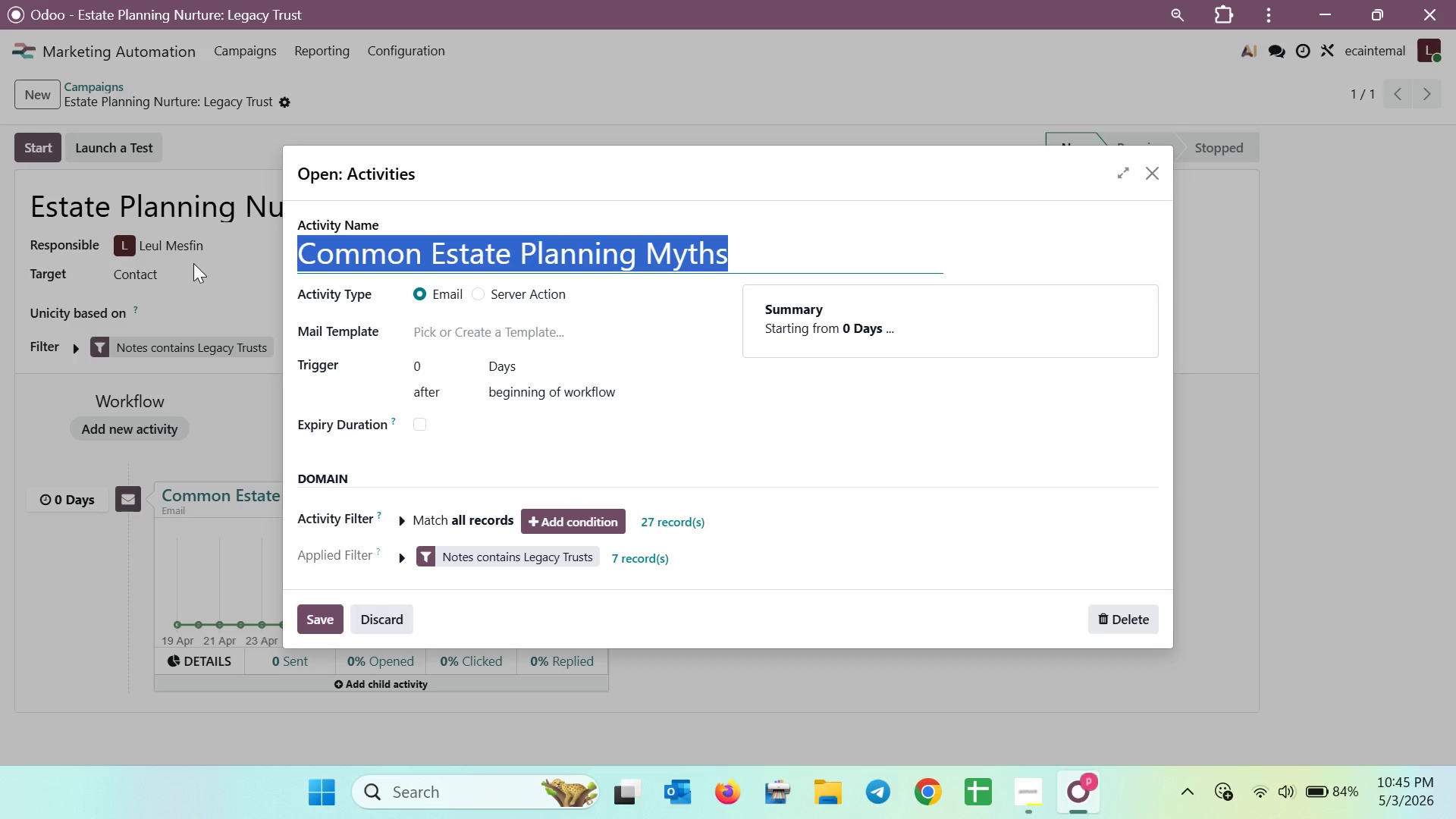 
key(Backspace)
 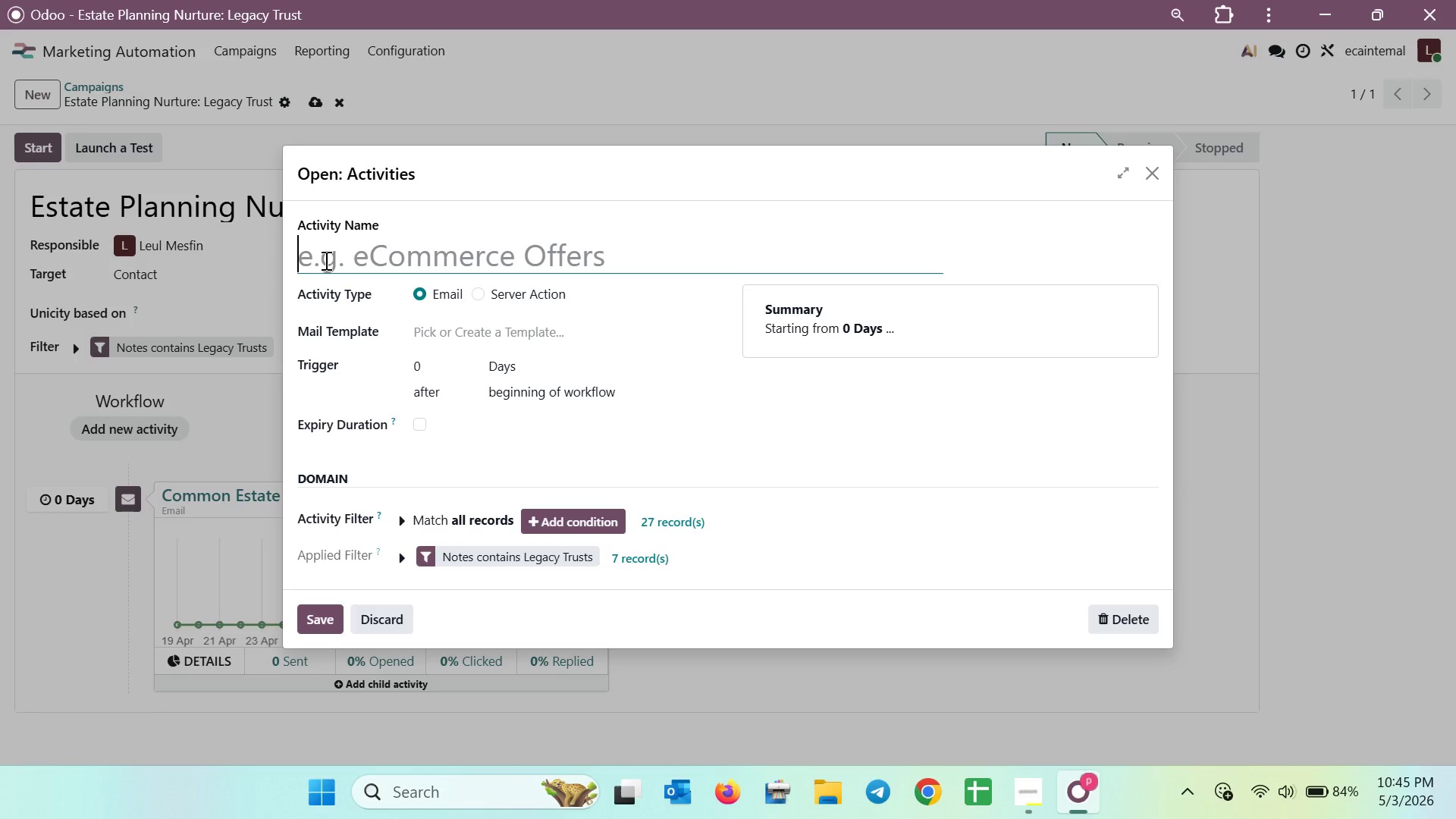 
wait(11.36)
 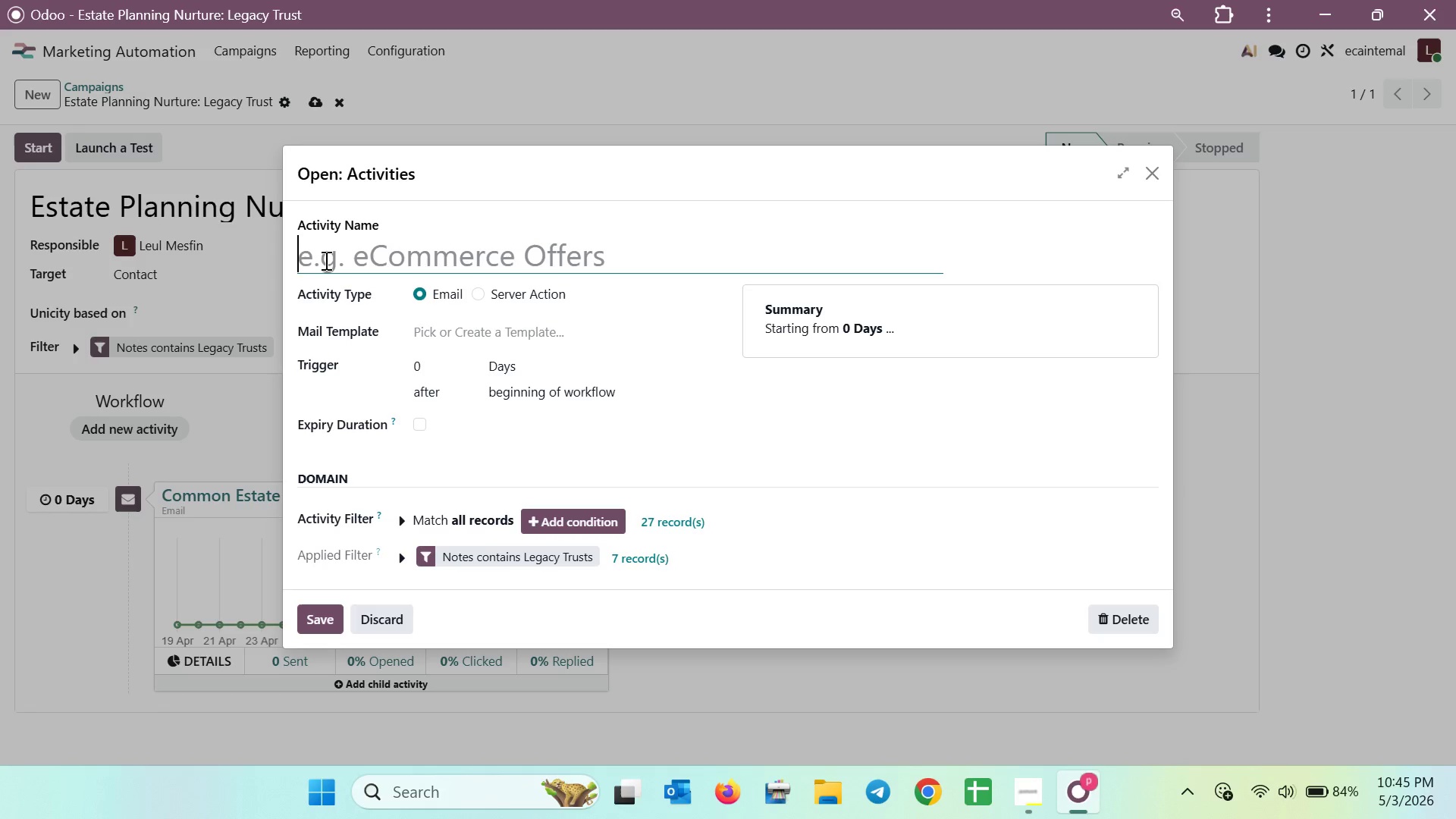 
type(I)
key(Backspace)
type(In)
 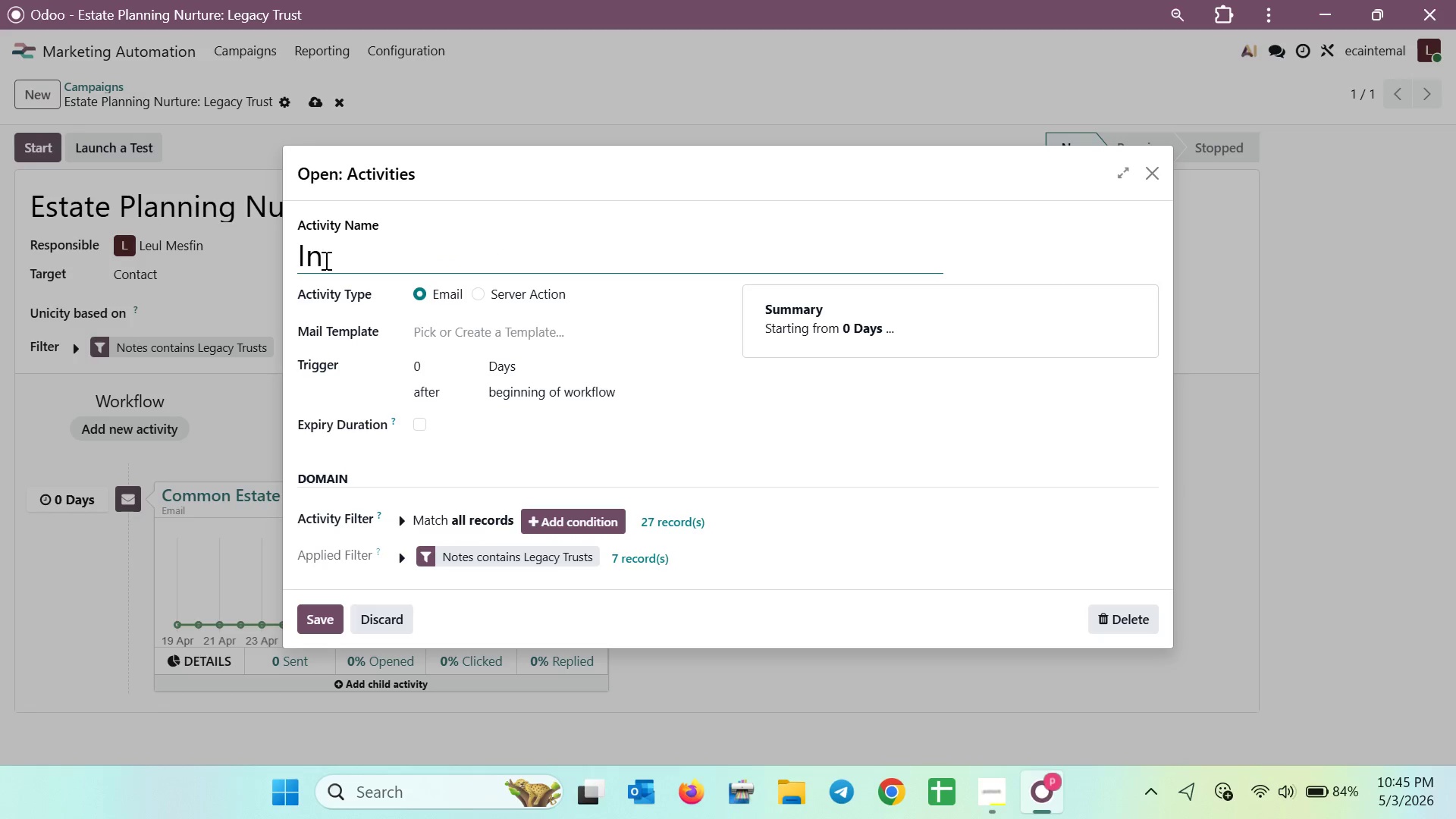 
wait(6.36)
 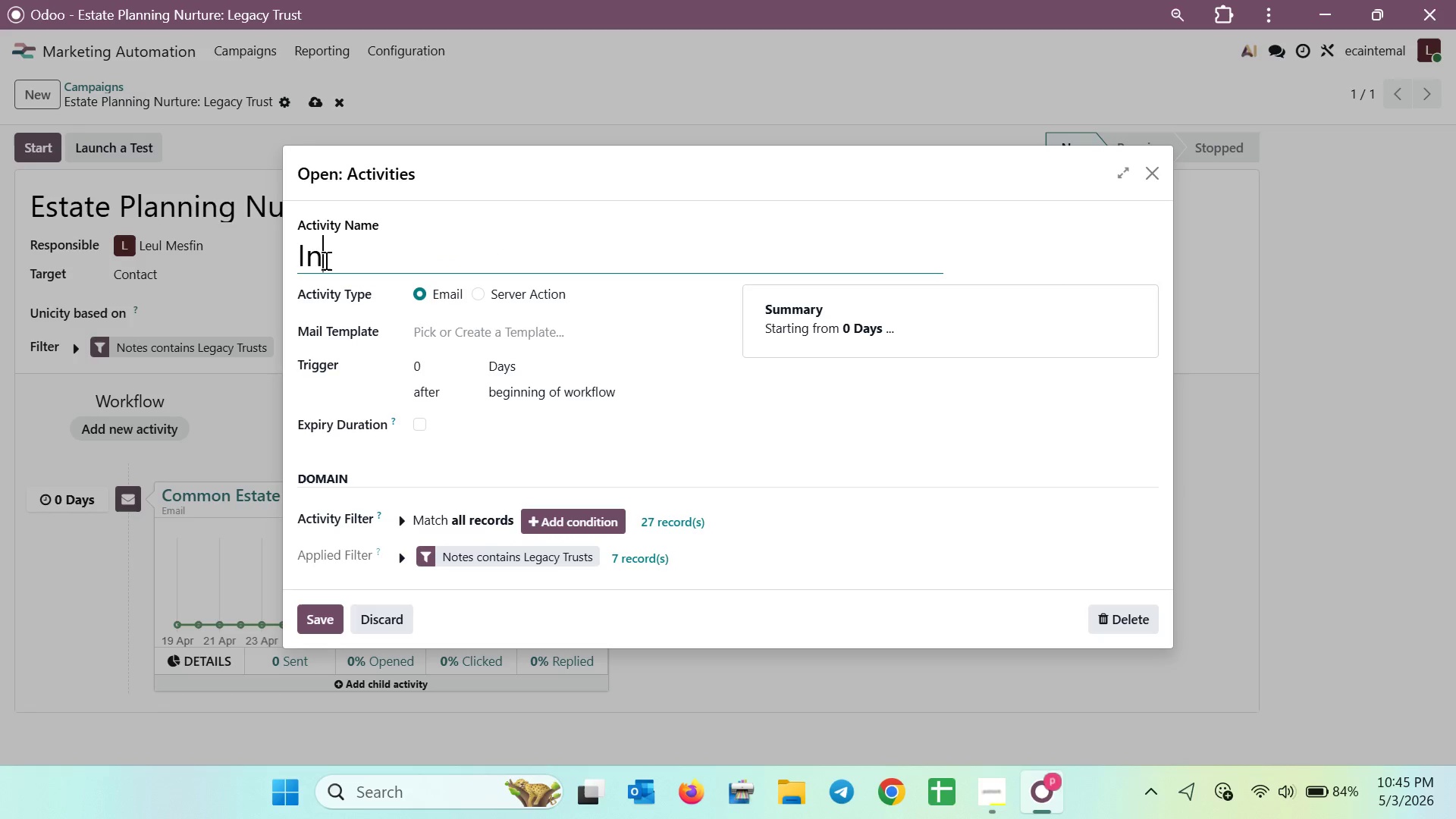 
type(tro)
 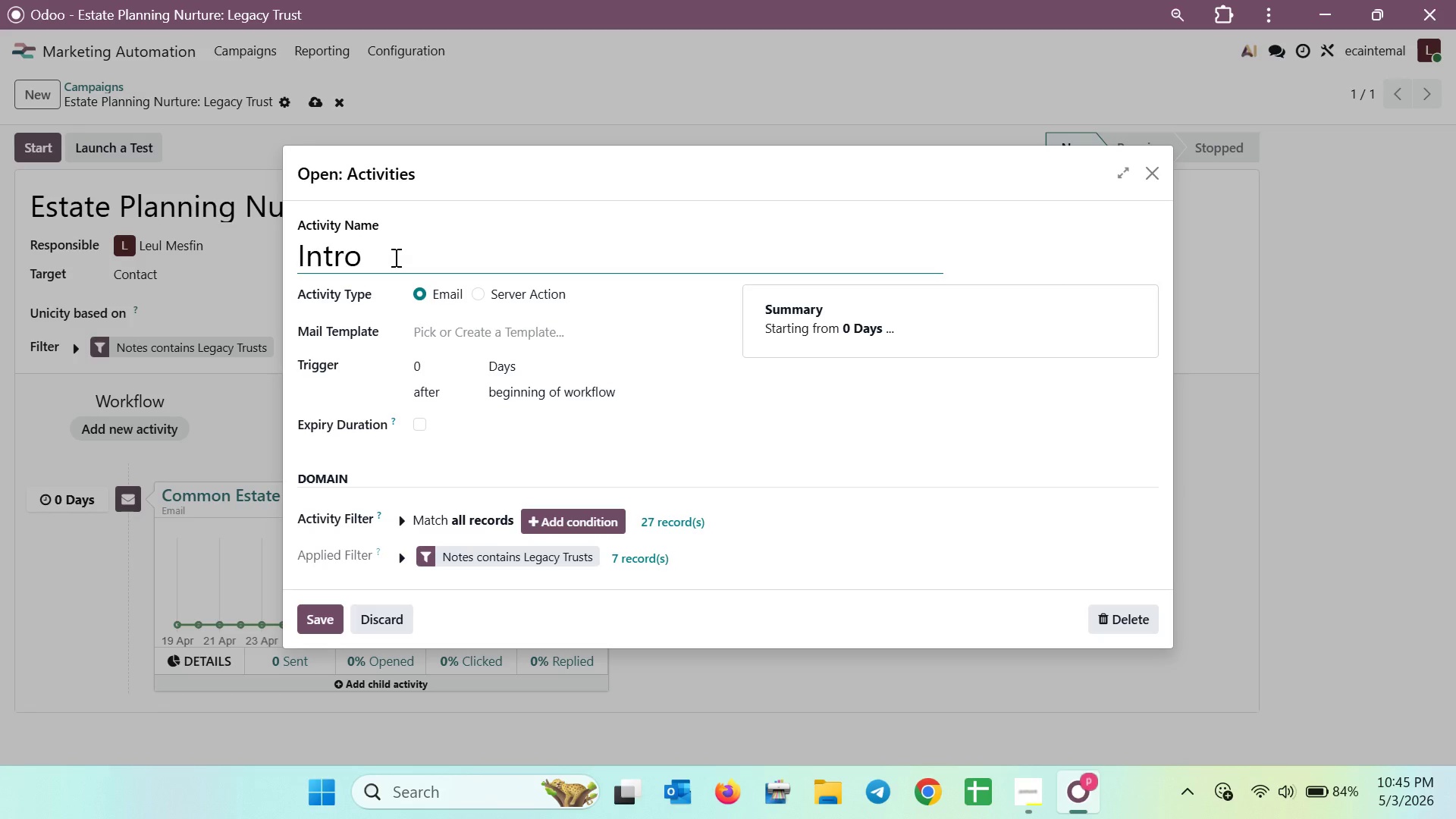 
wait(18.44)
 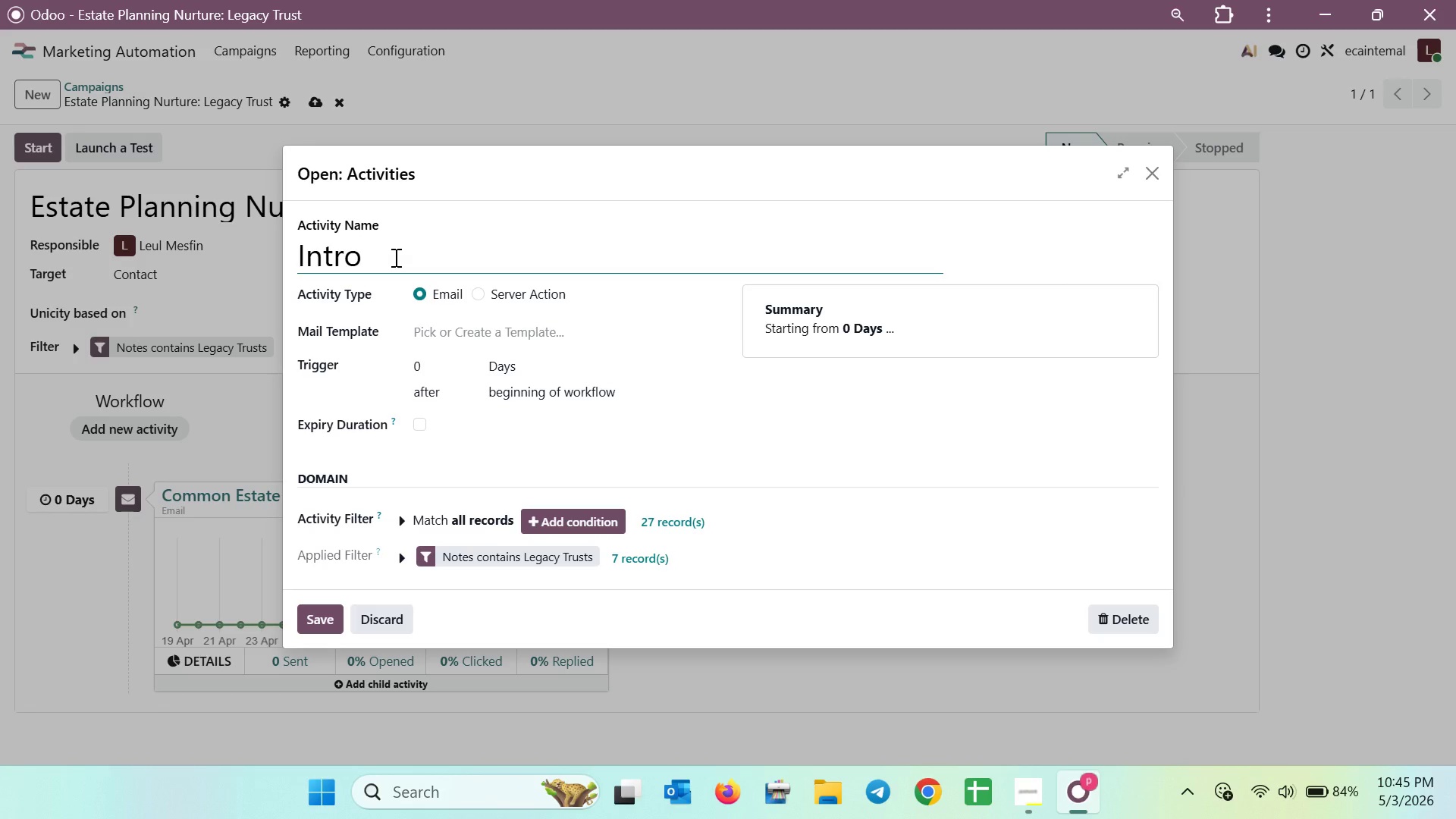 
type(duction and )
 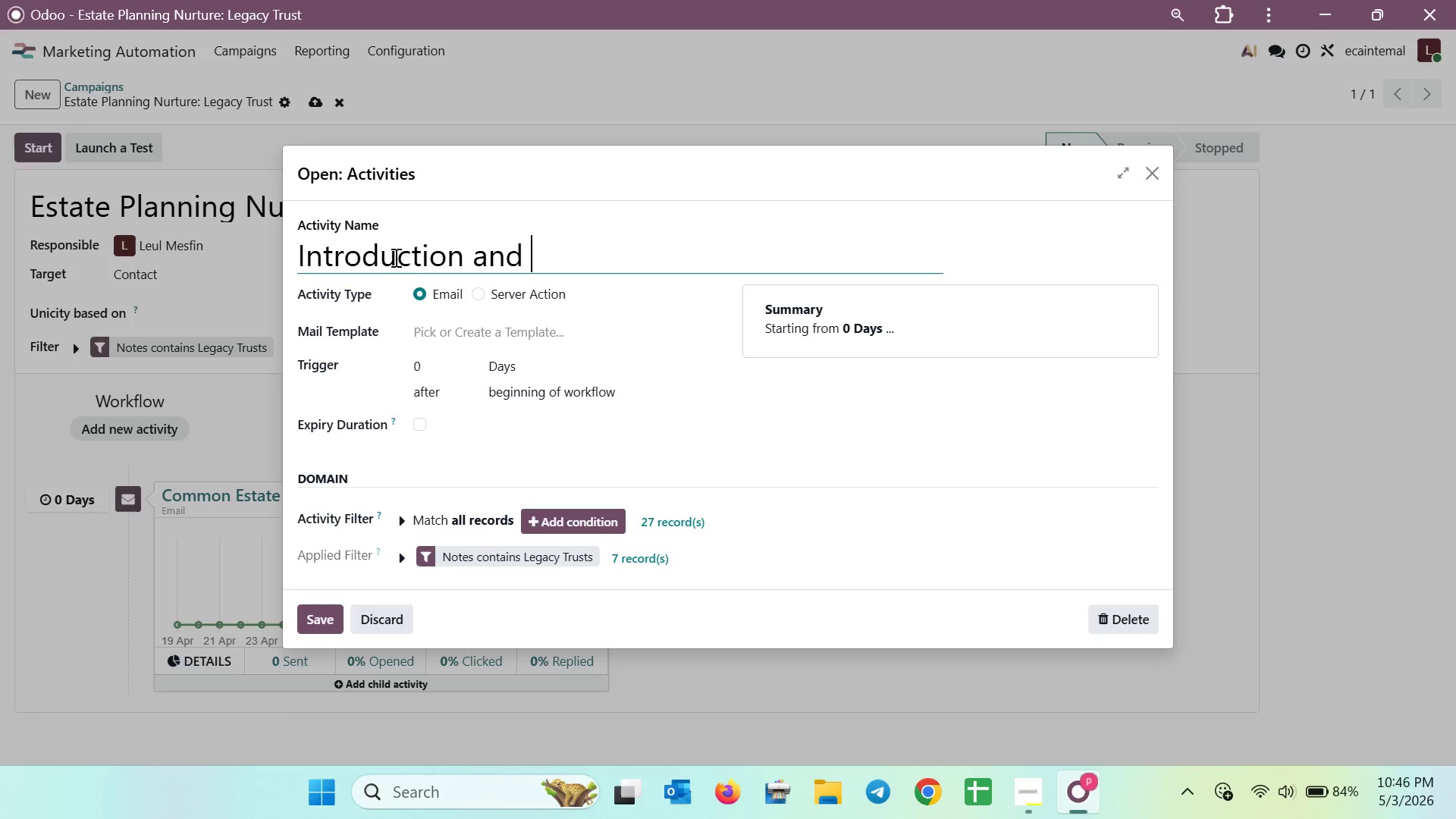 
wait(12.72)
 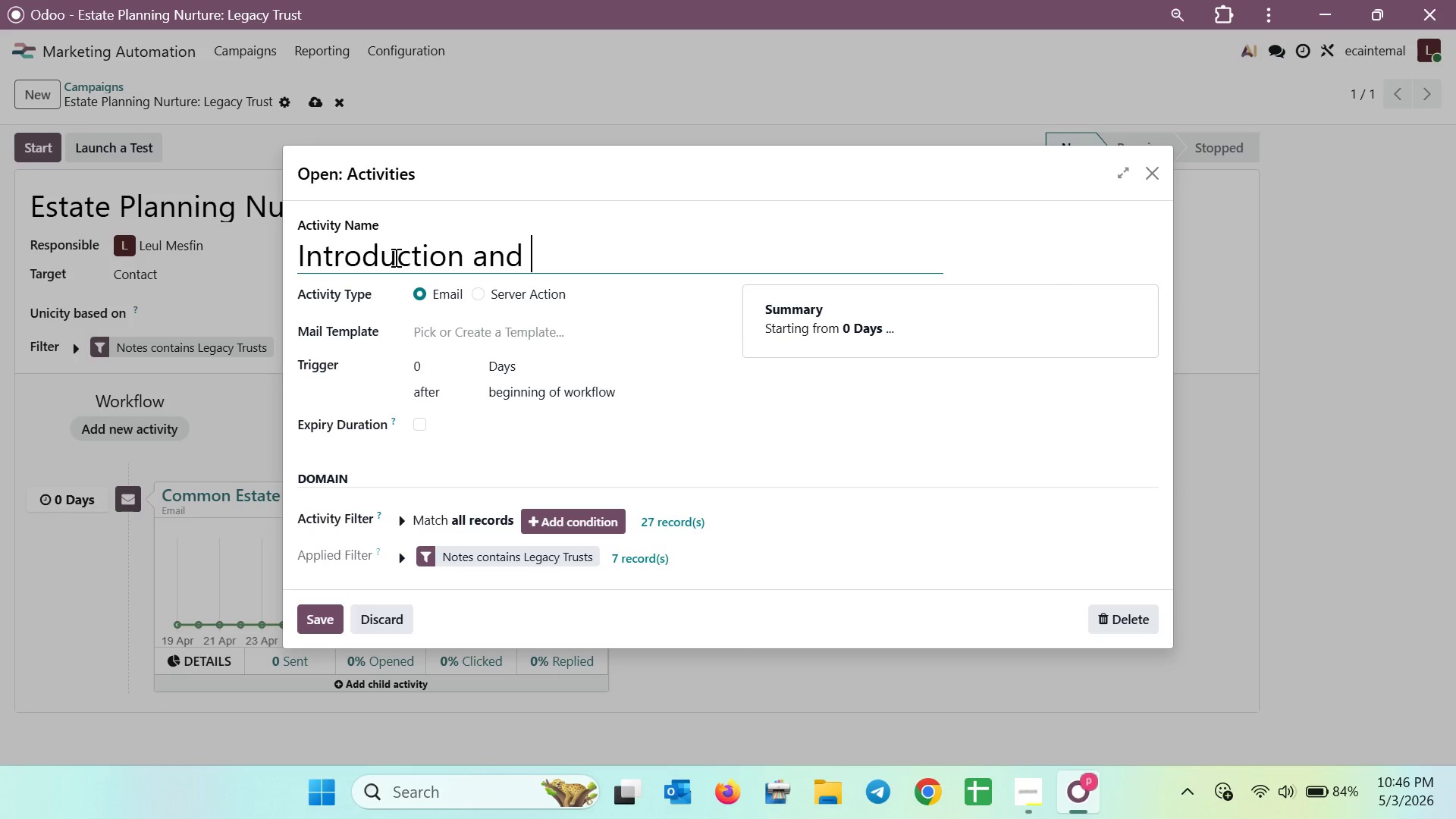 
type(Val)
 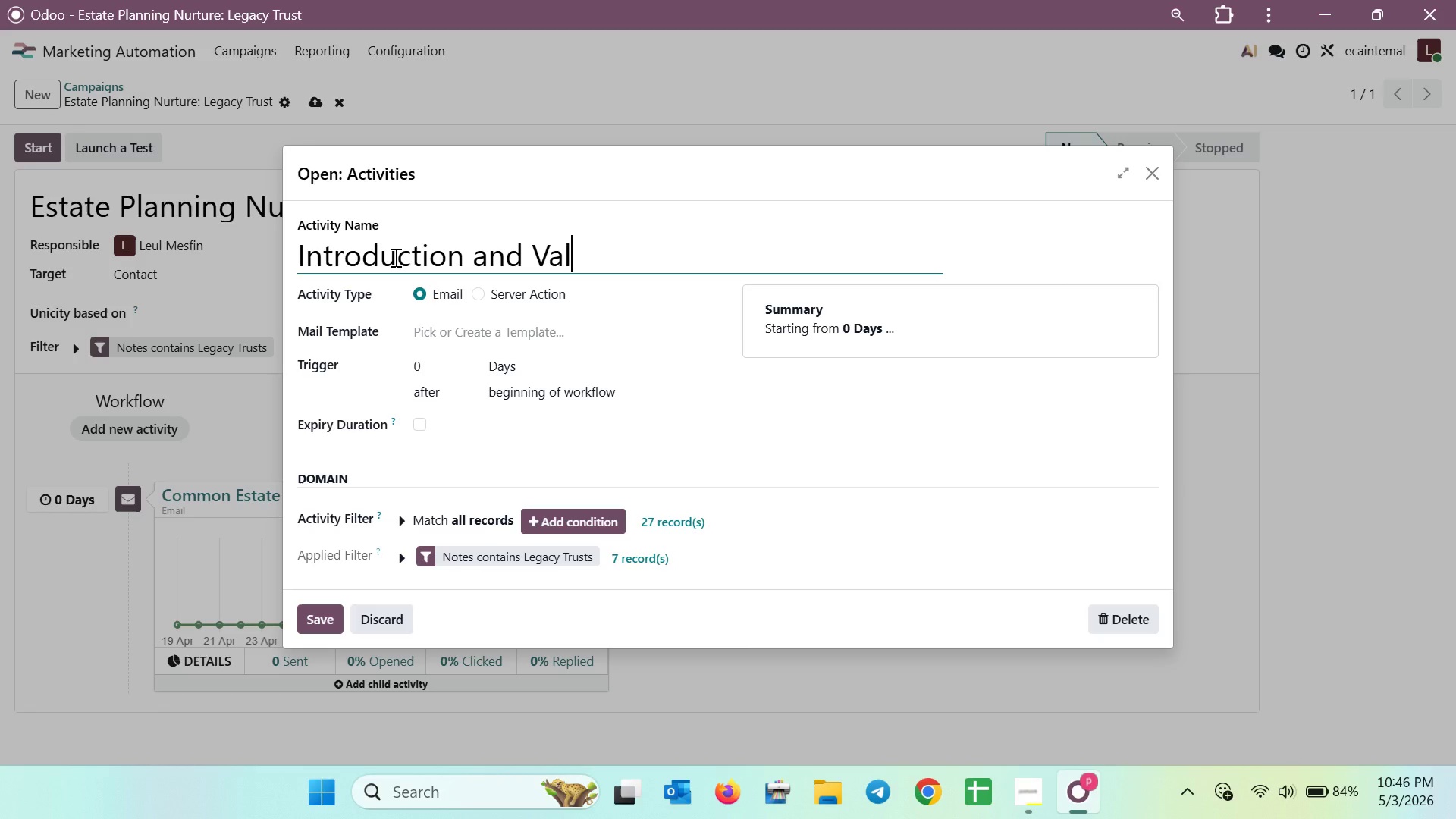 
type(ue Propositoion )
key(Backspace)
type(oposition )
 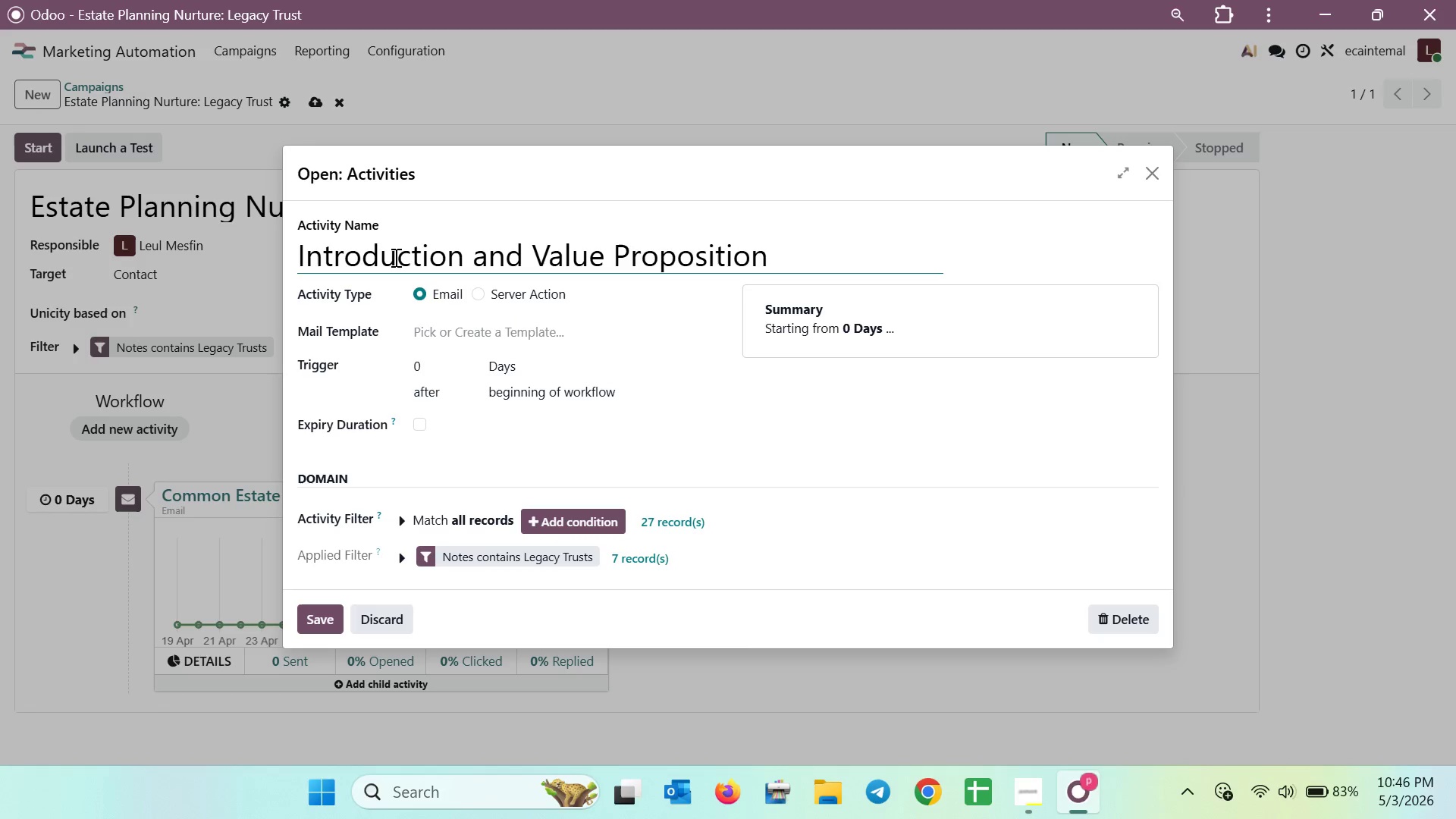 
wait(16.69)
 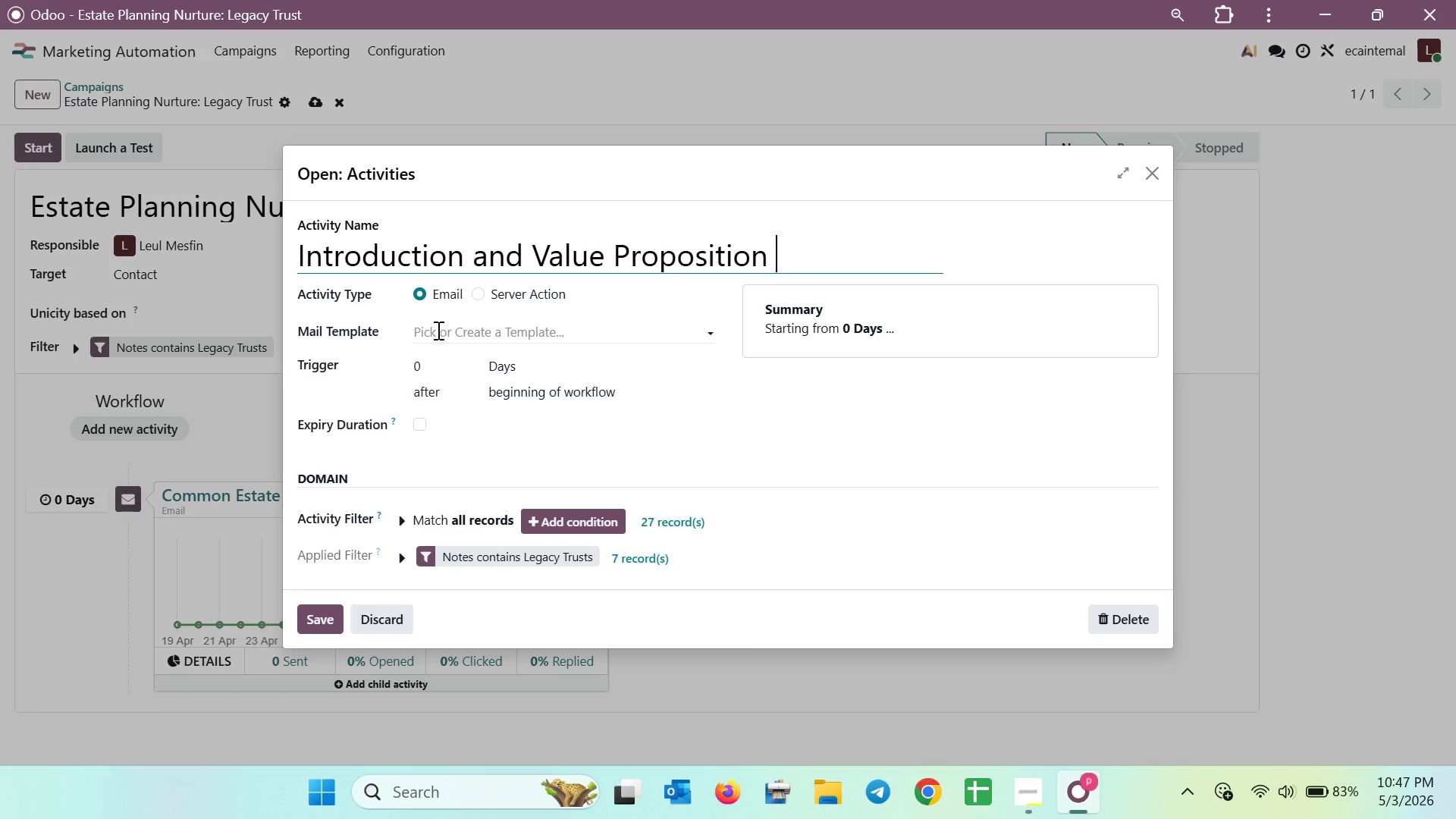 
left_click([485, 329])
 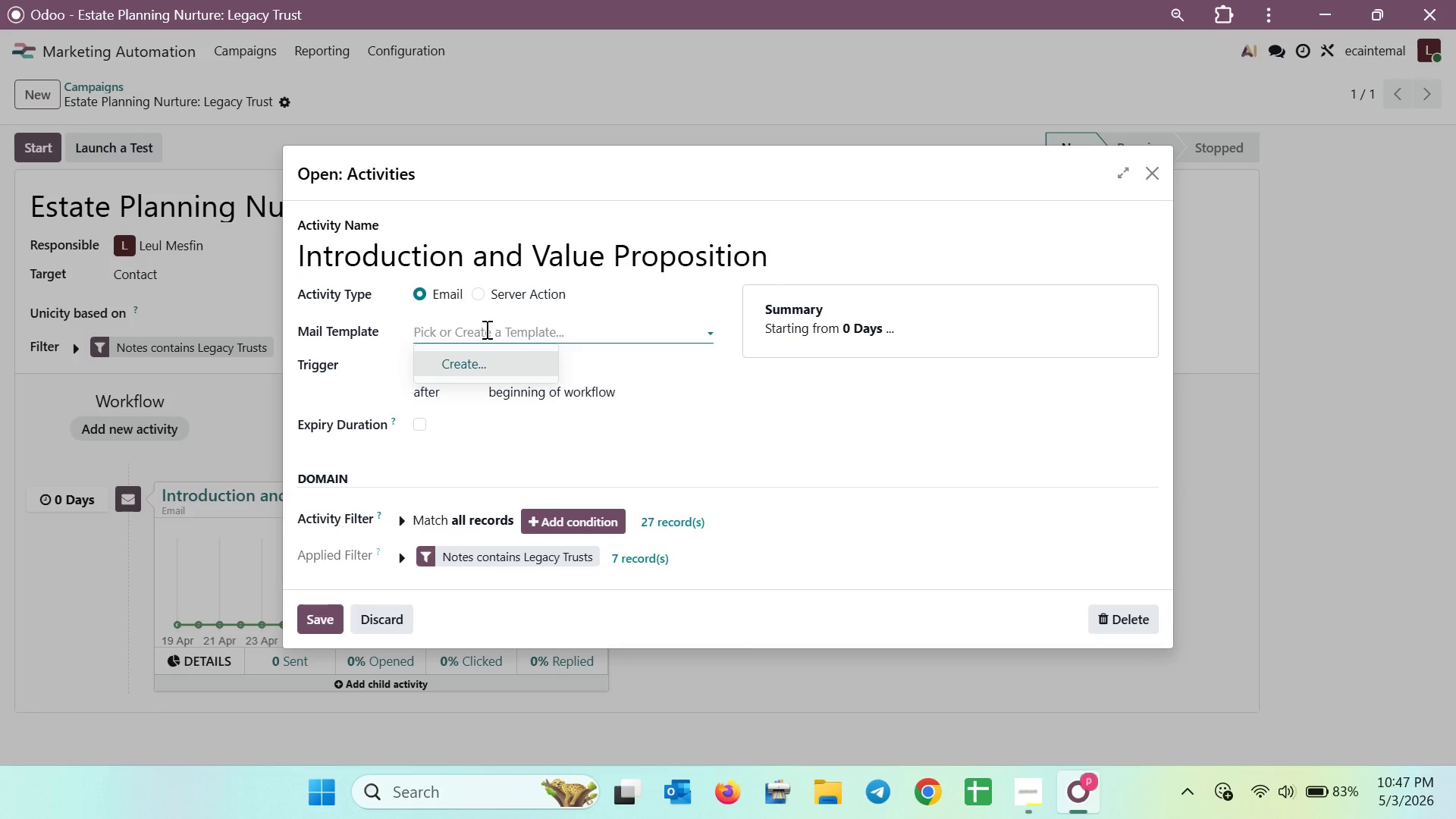 
wait(11.8)
 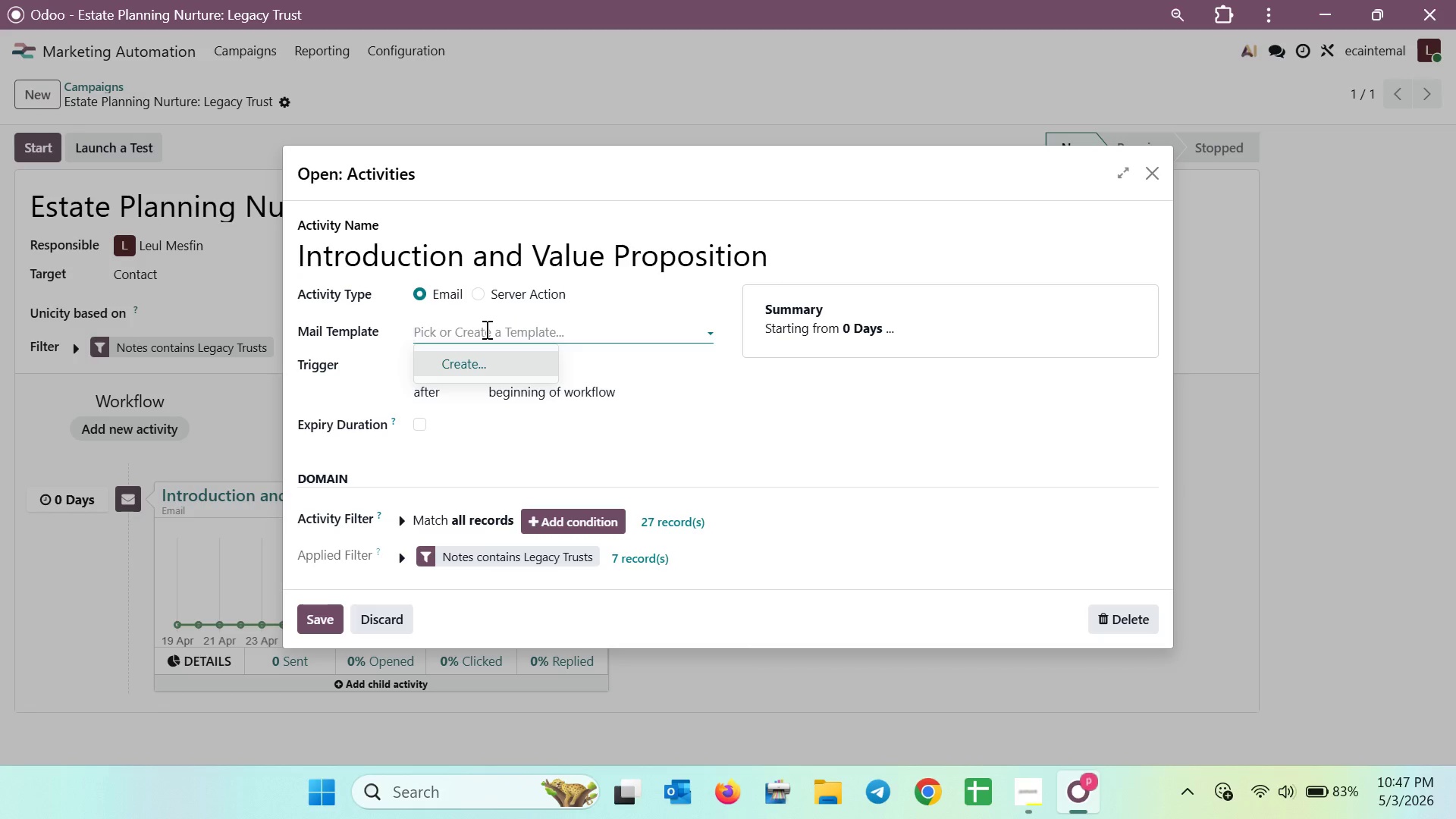 
left_click([479, 360])
 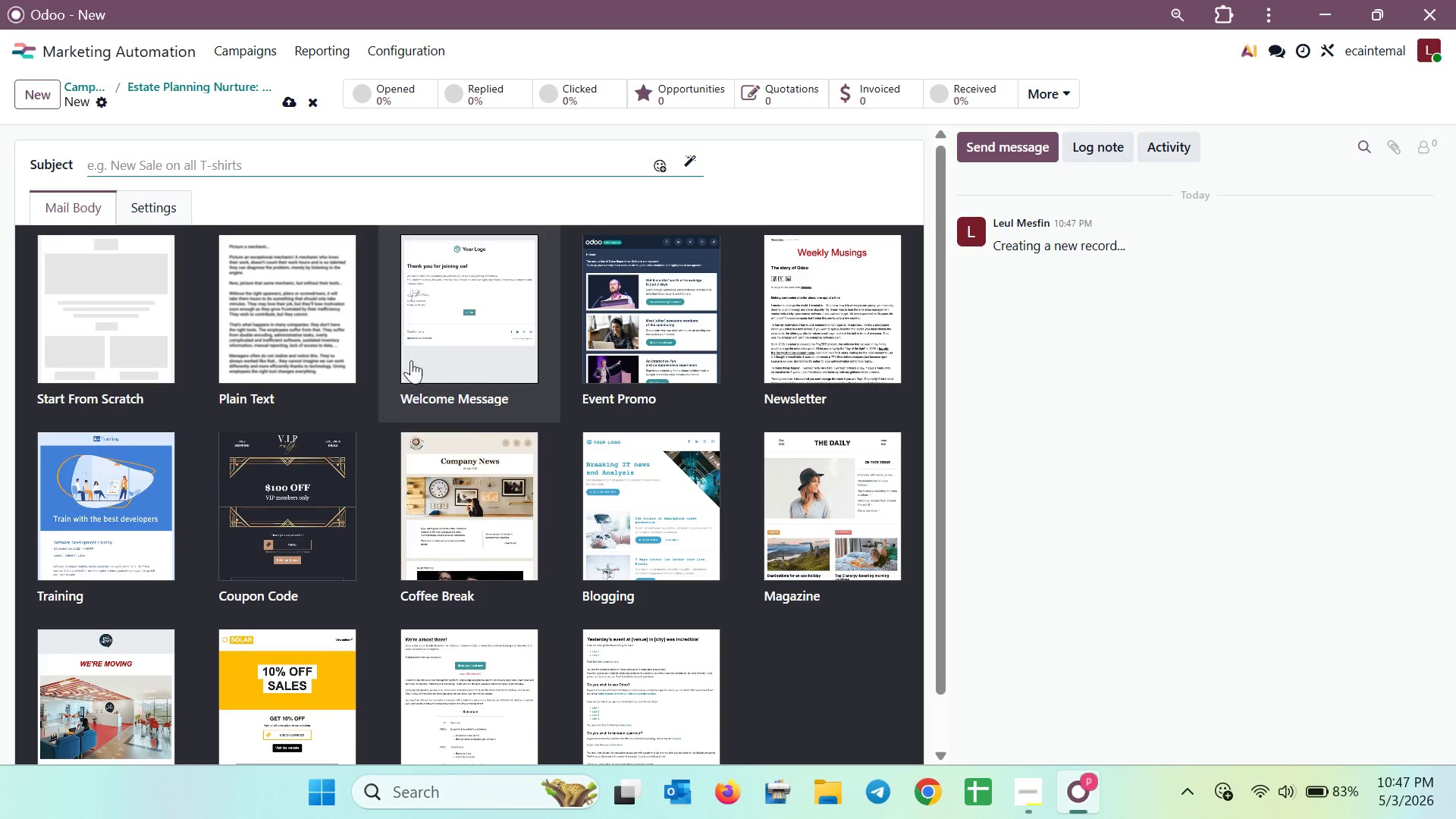 
left_click([160, 164])
 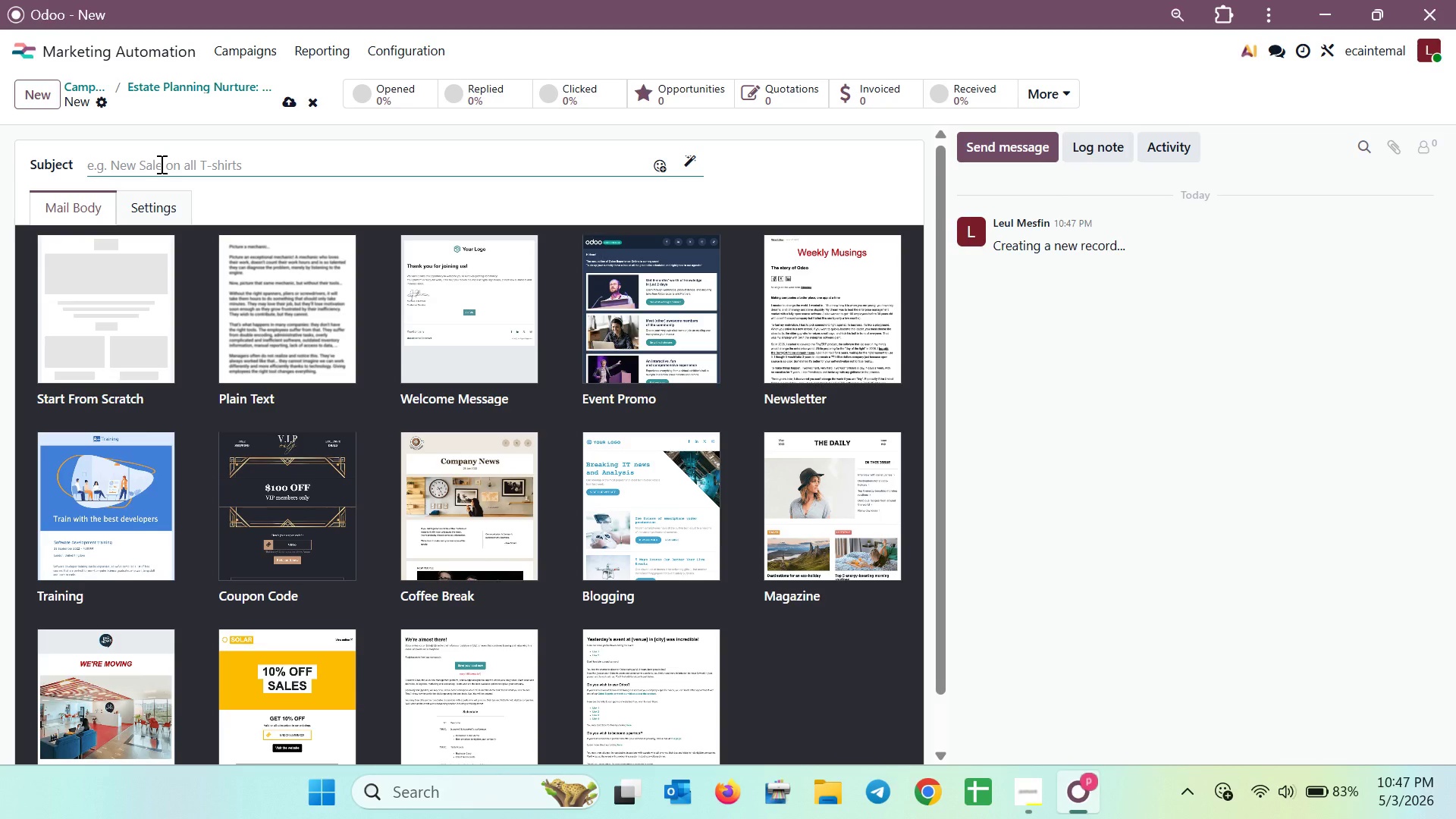 
wait(34.64)
 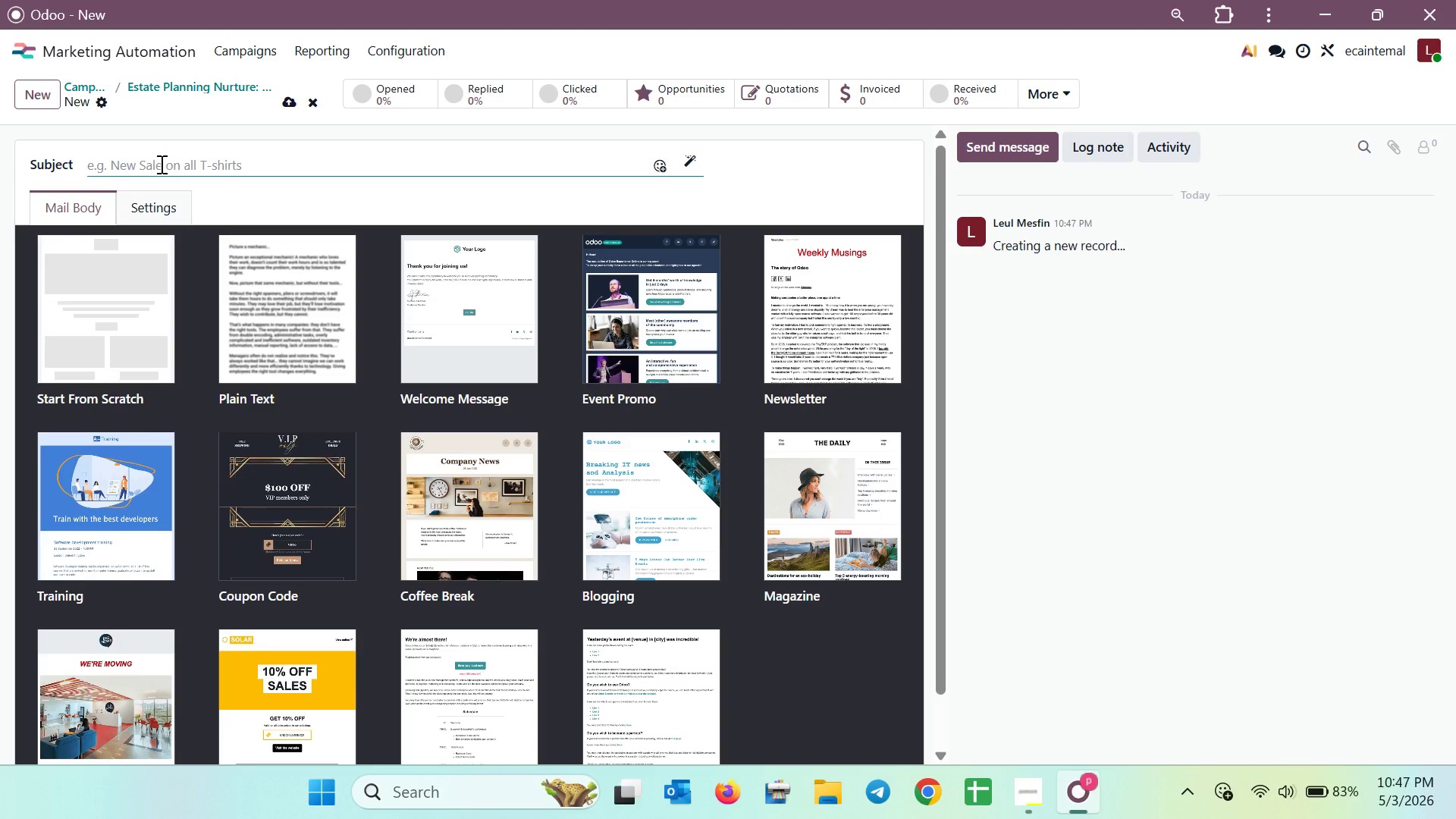 
key(Slash)
 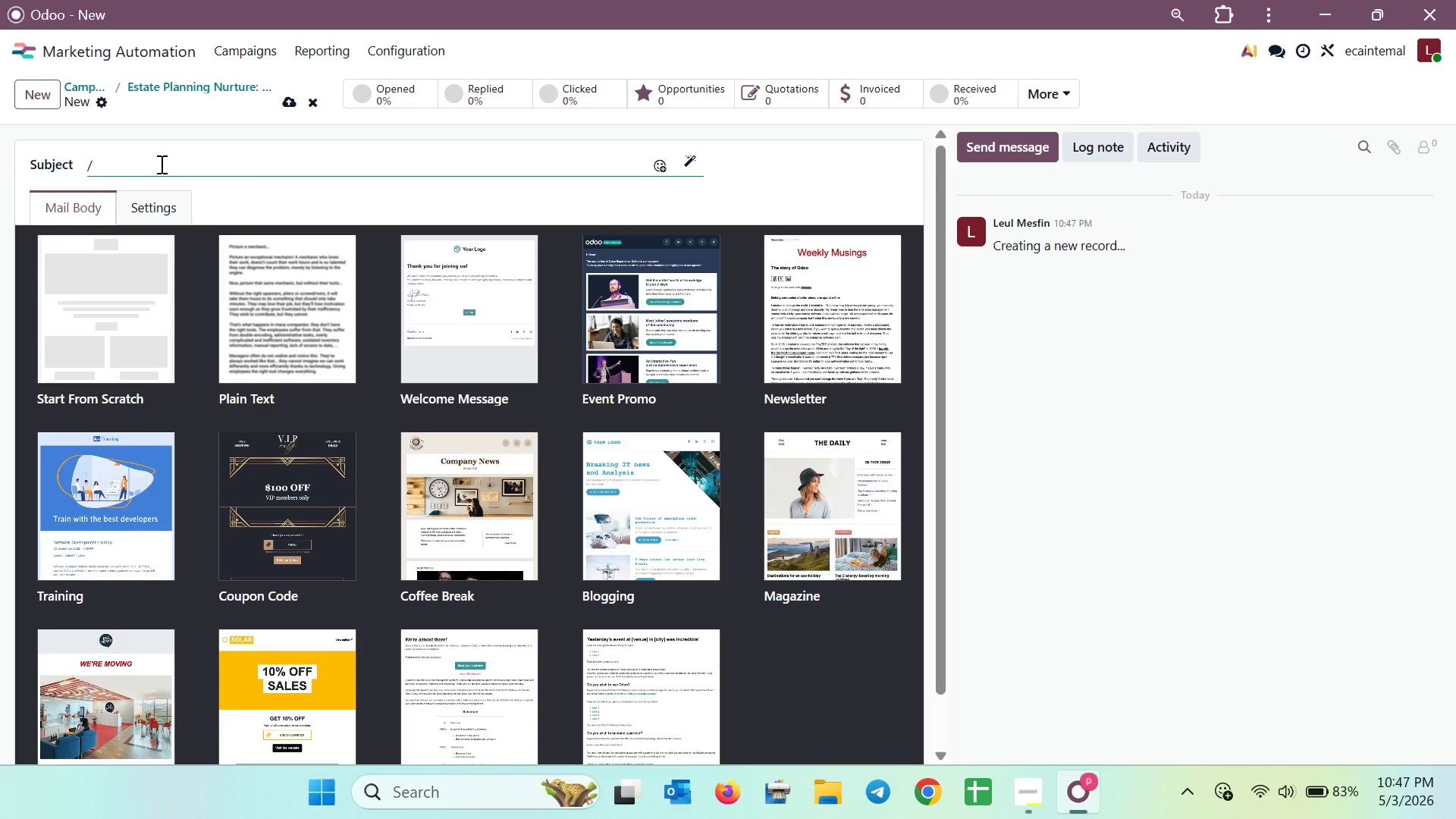 
key(Slash)
 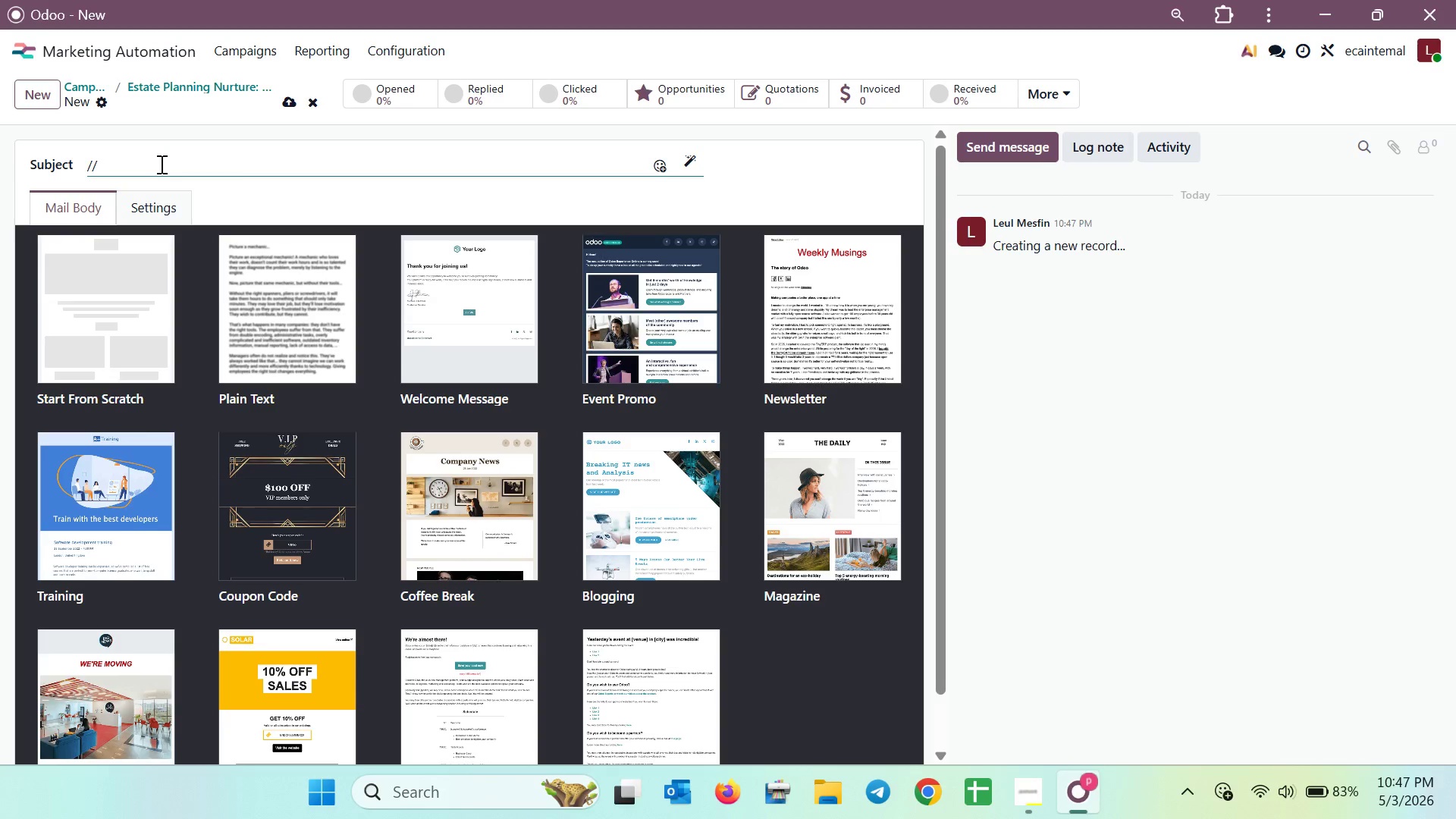 
key(Backspace)
 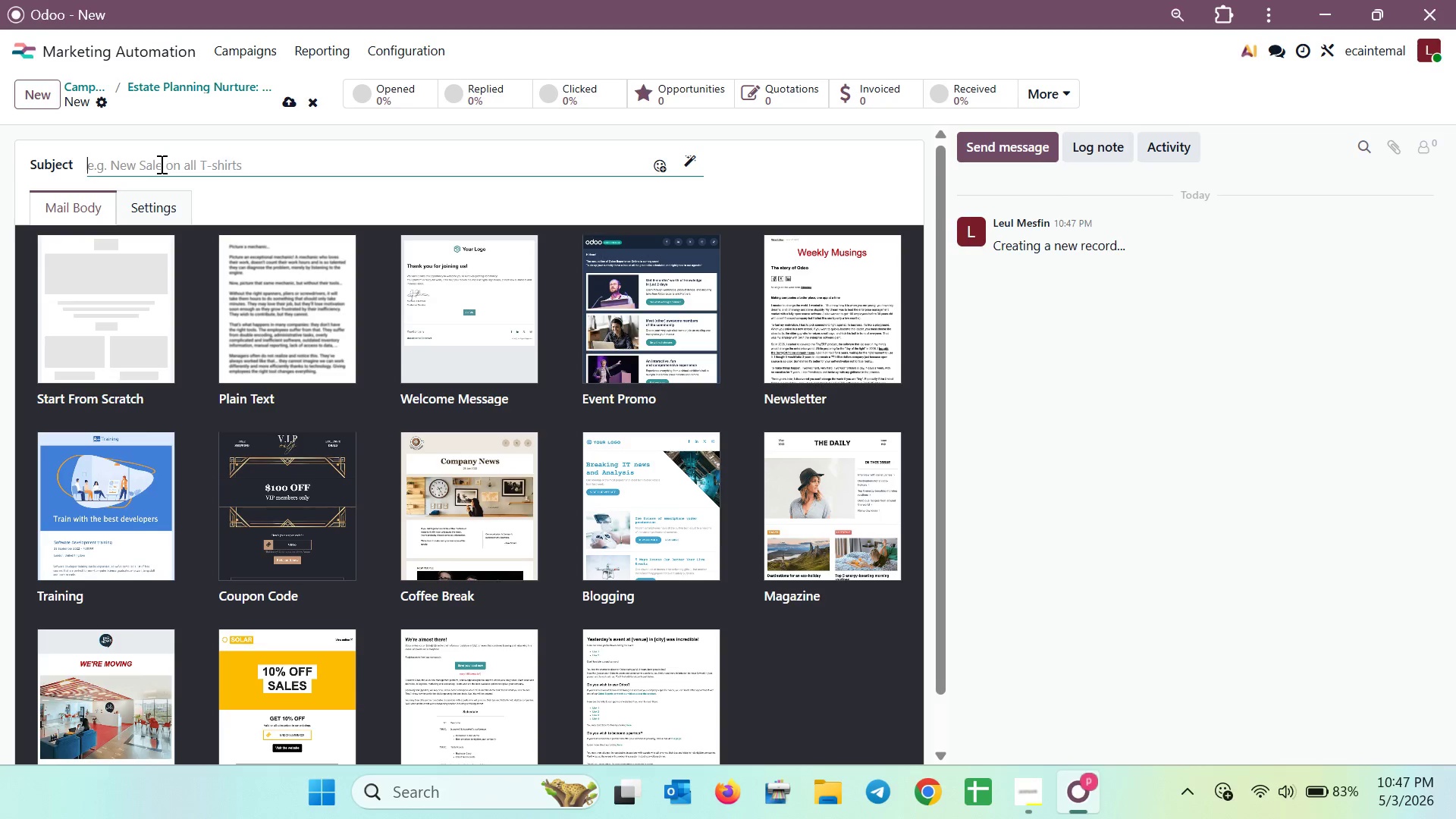 
key(Backspace)
 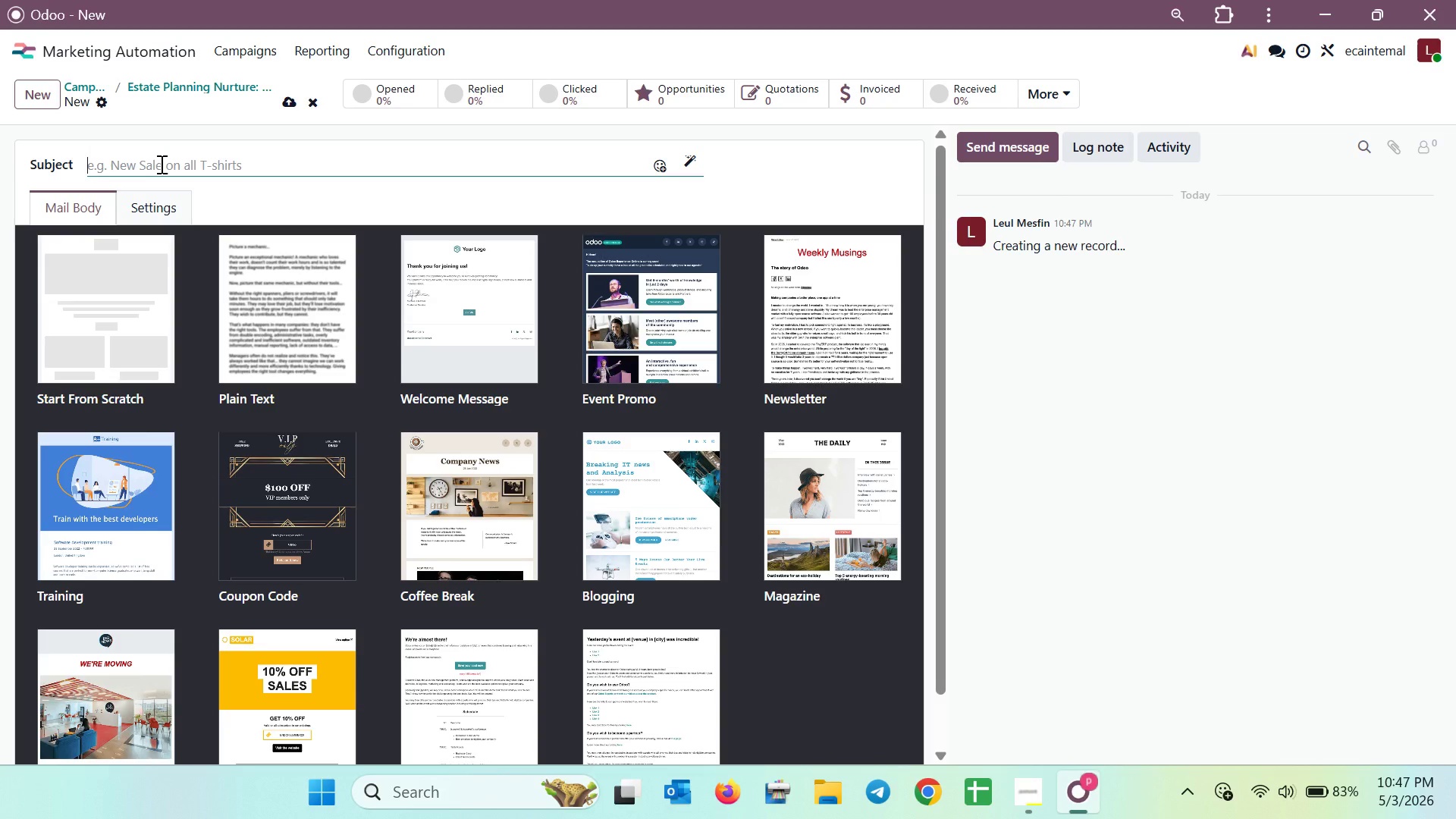 
key(Backspace)
 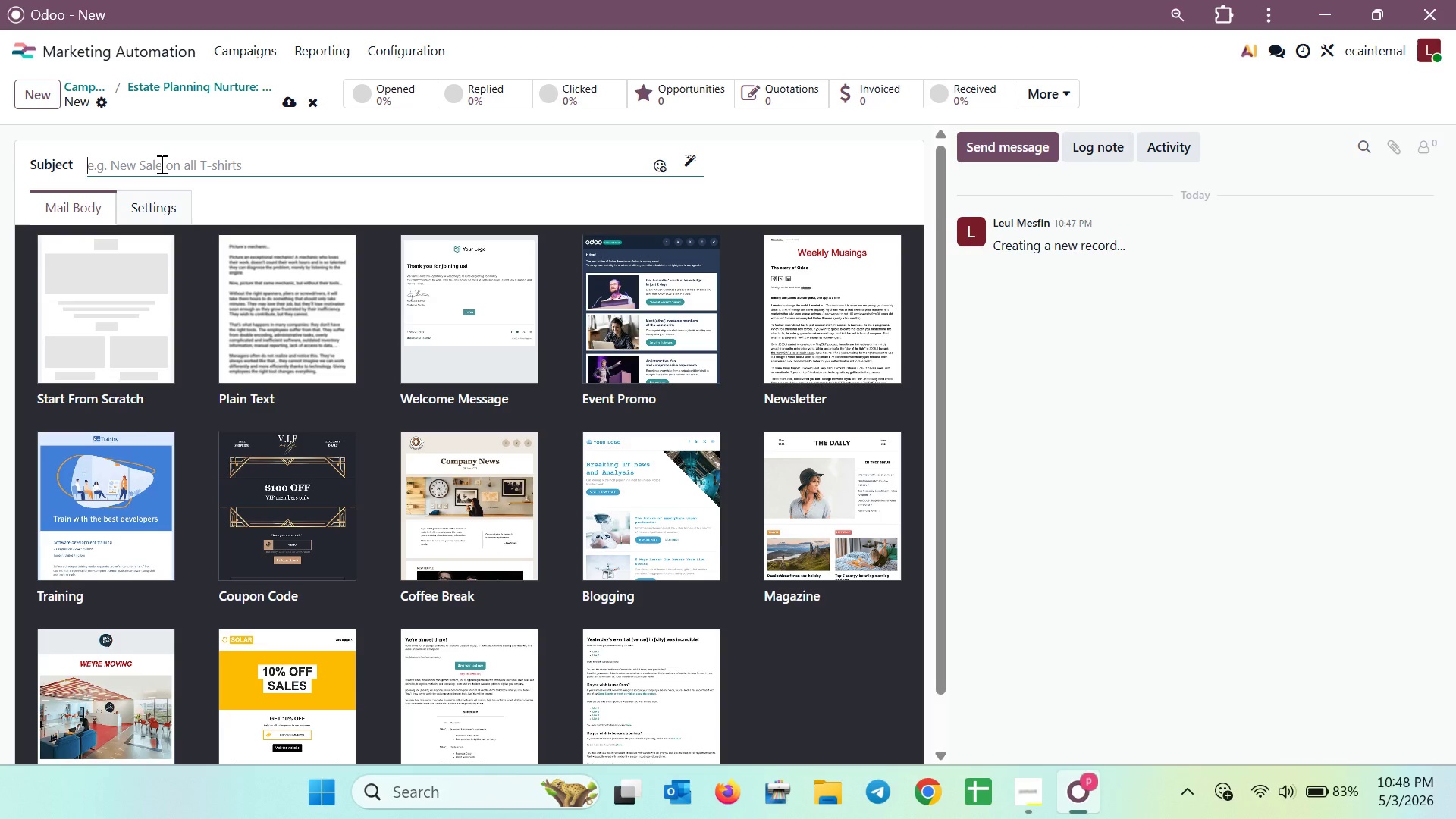 
key(Shift+S)
 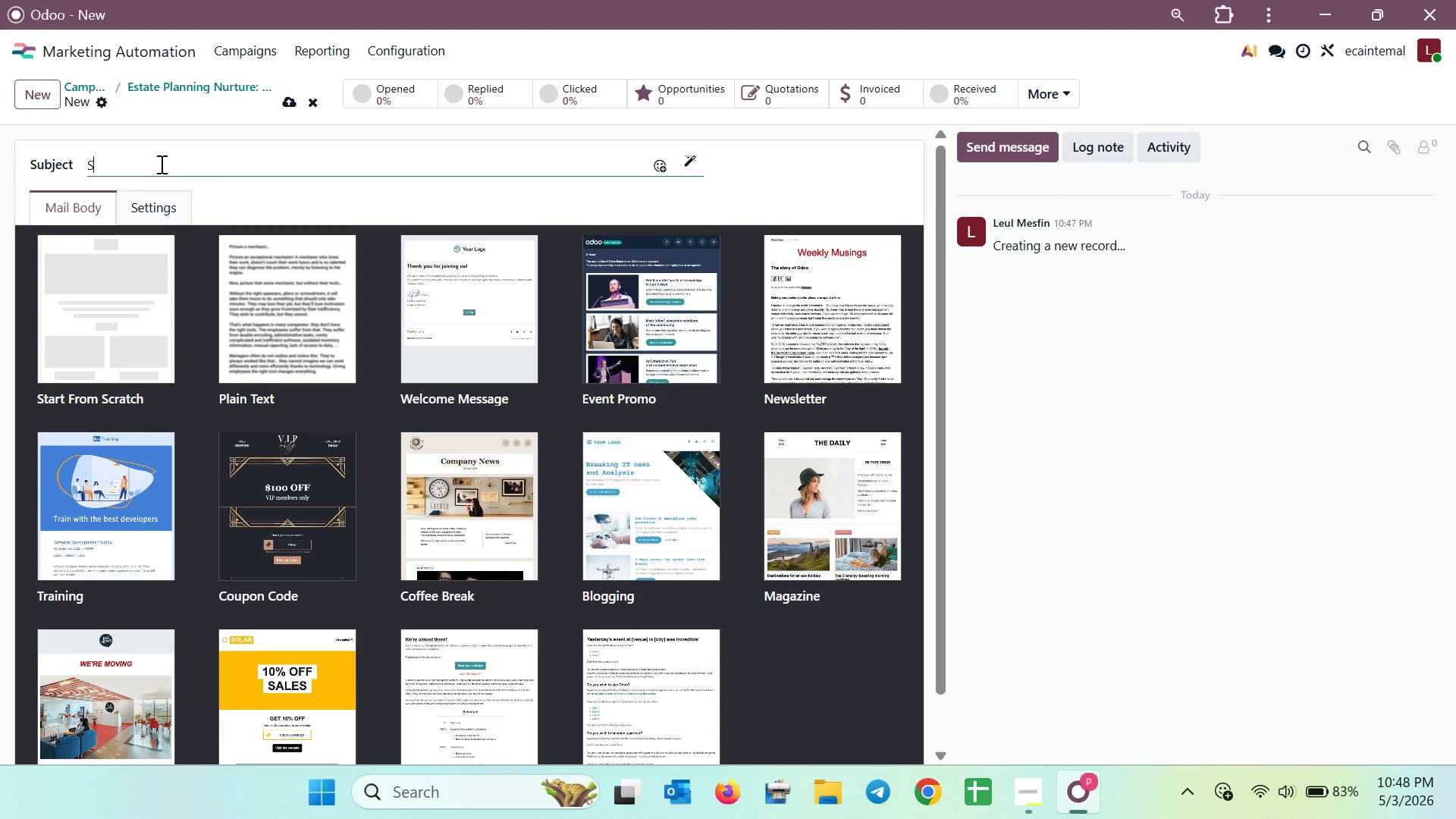 
key(Backspace)
 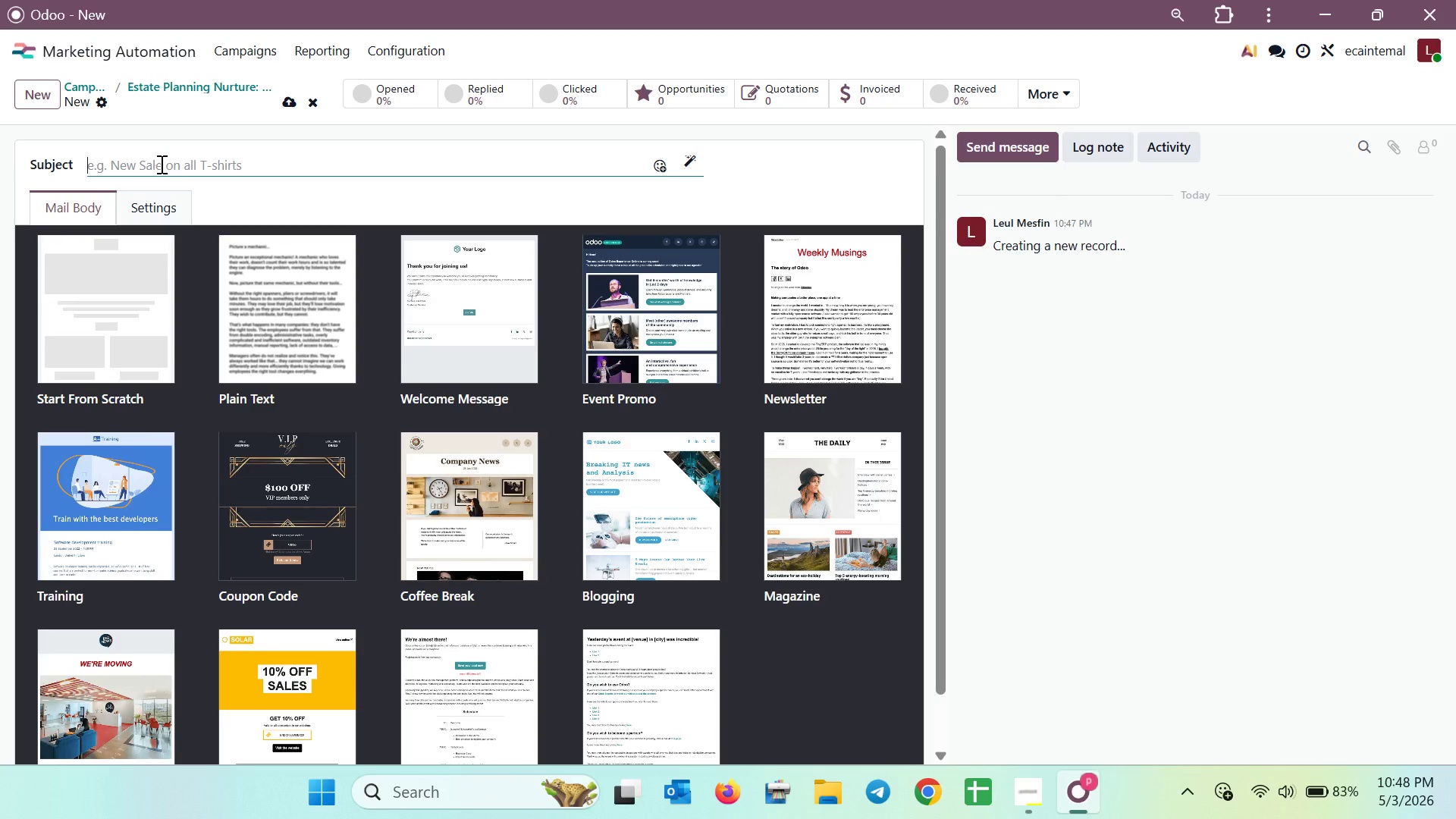 
wait(49.66)
 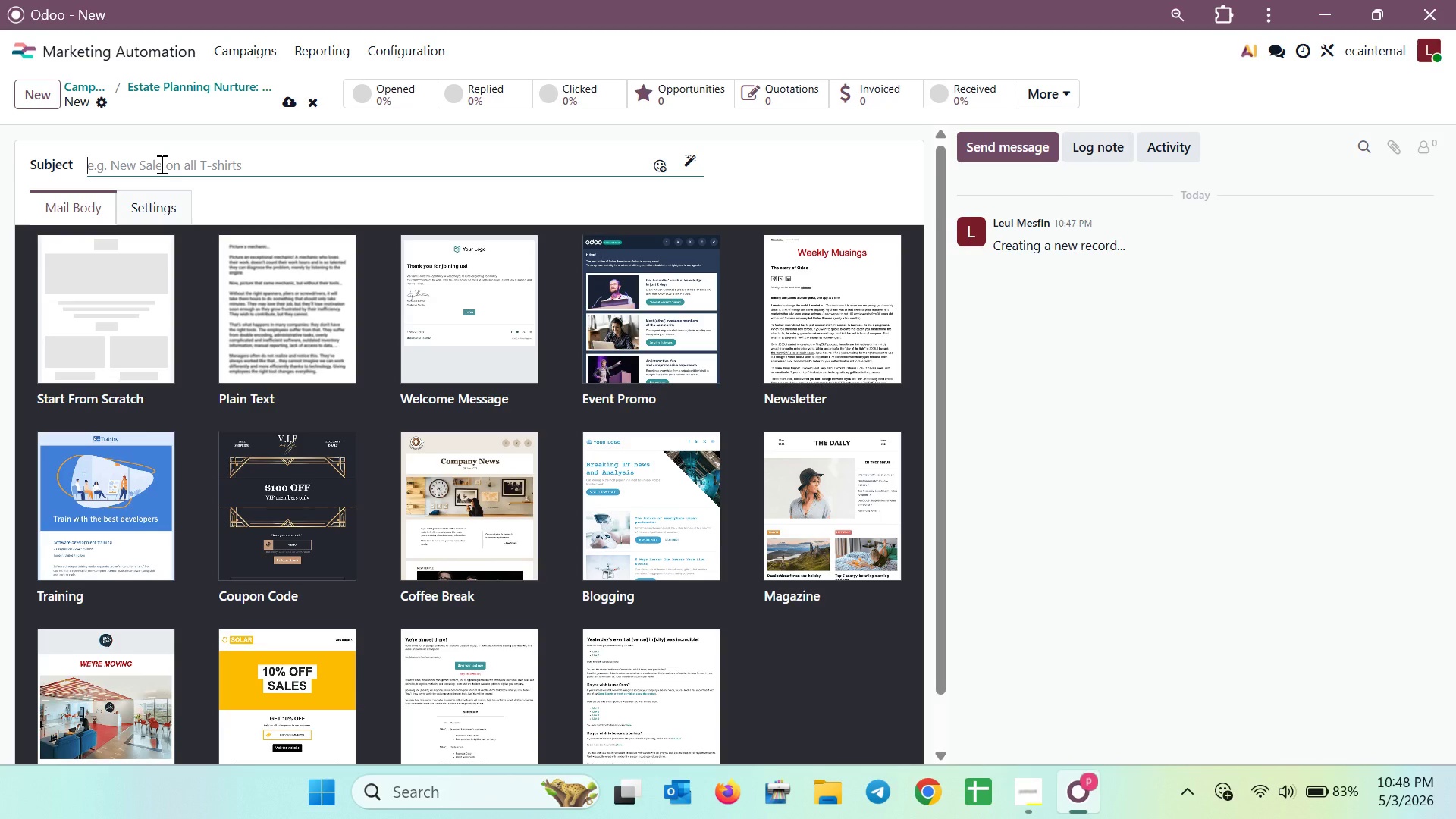 
left_click([179, 157])
 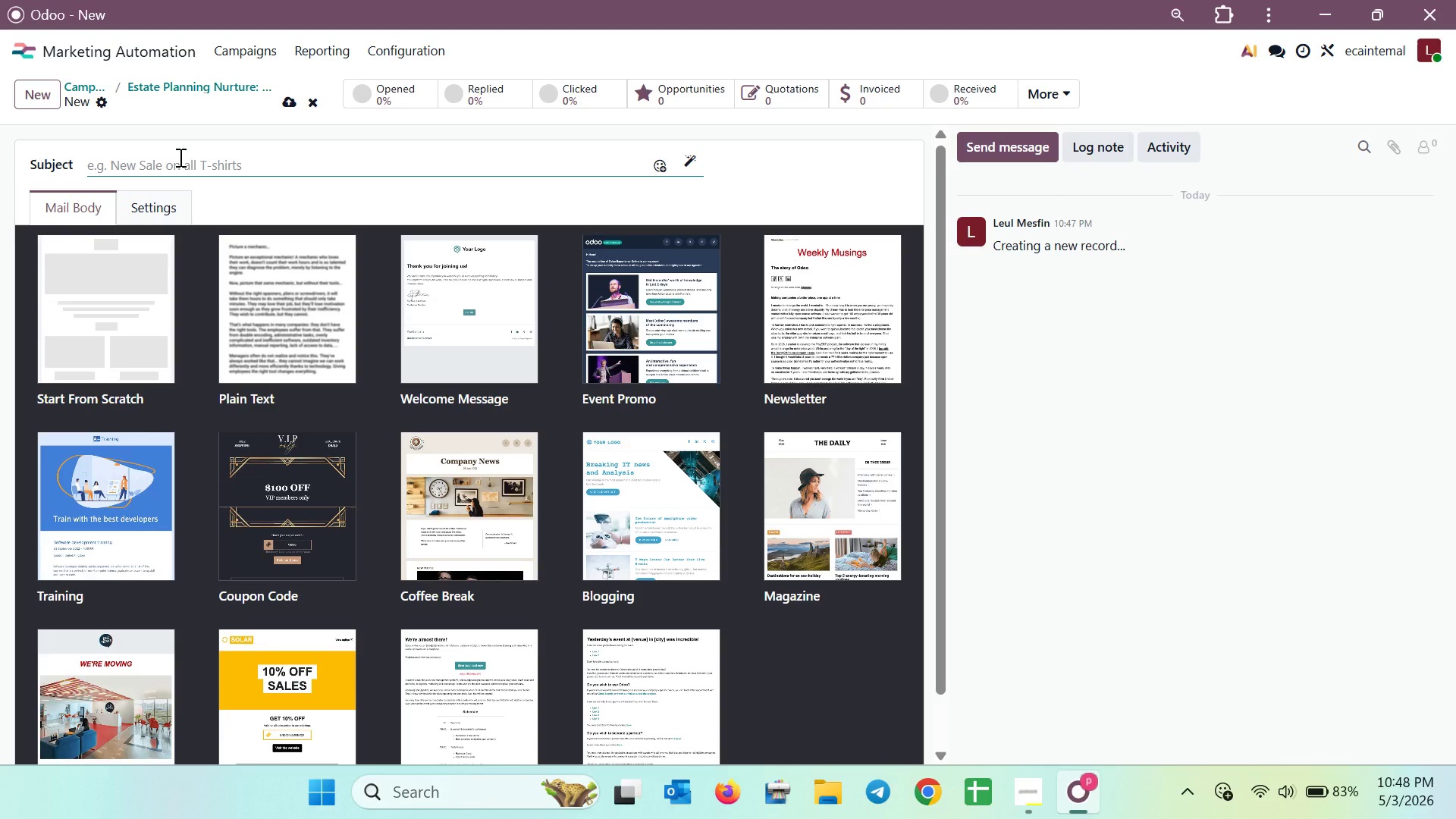 
type(Sec)
 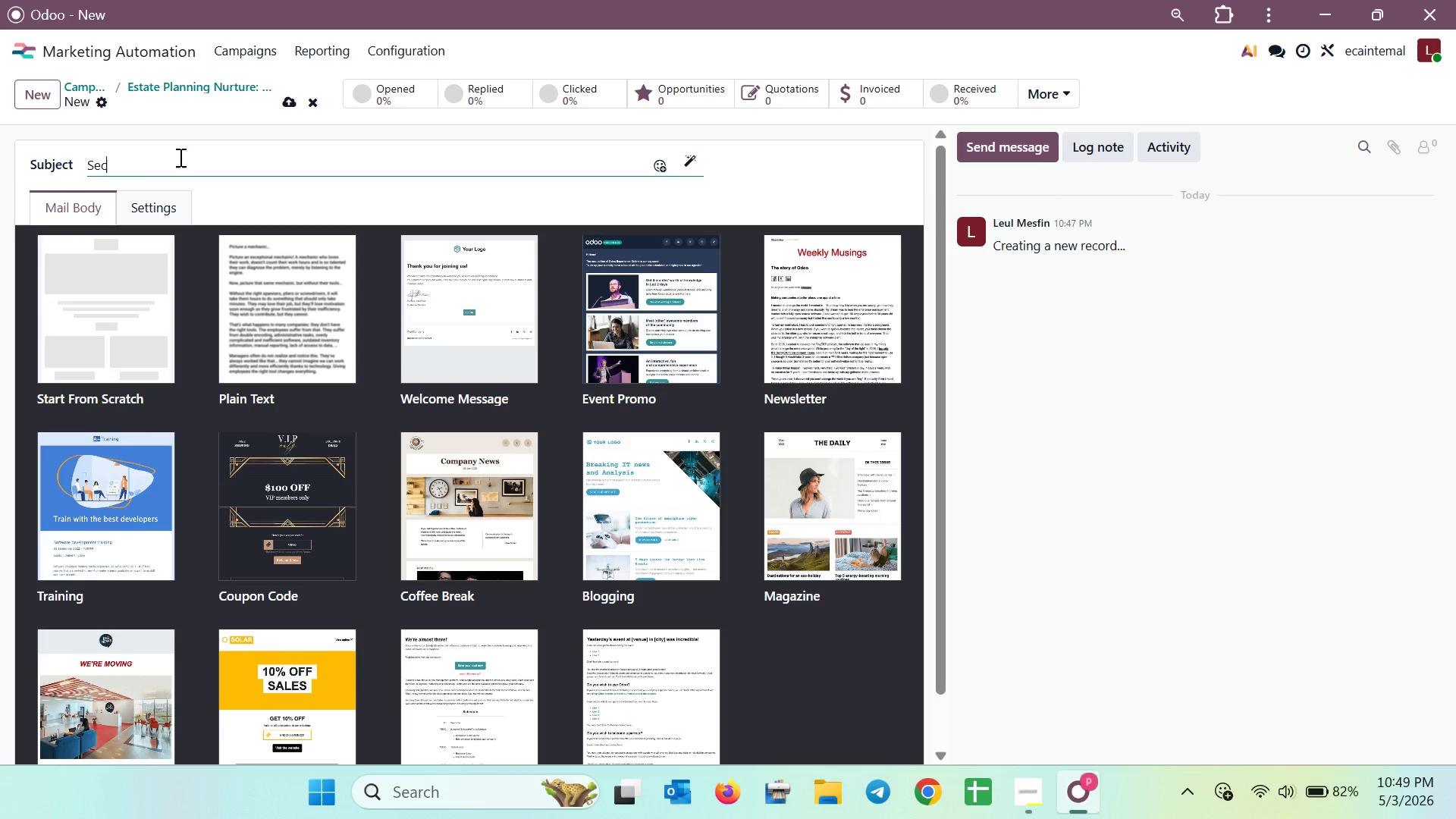 
wait(39.22)
 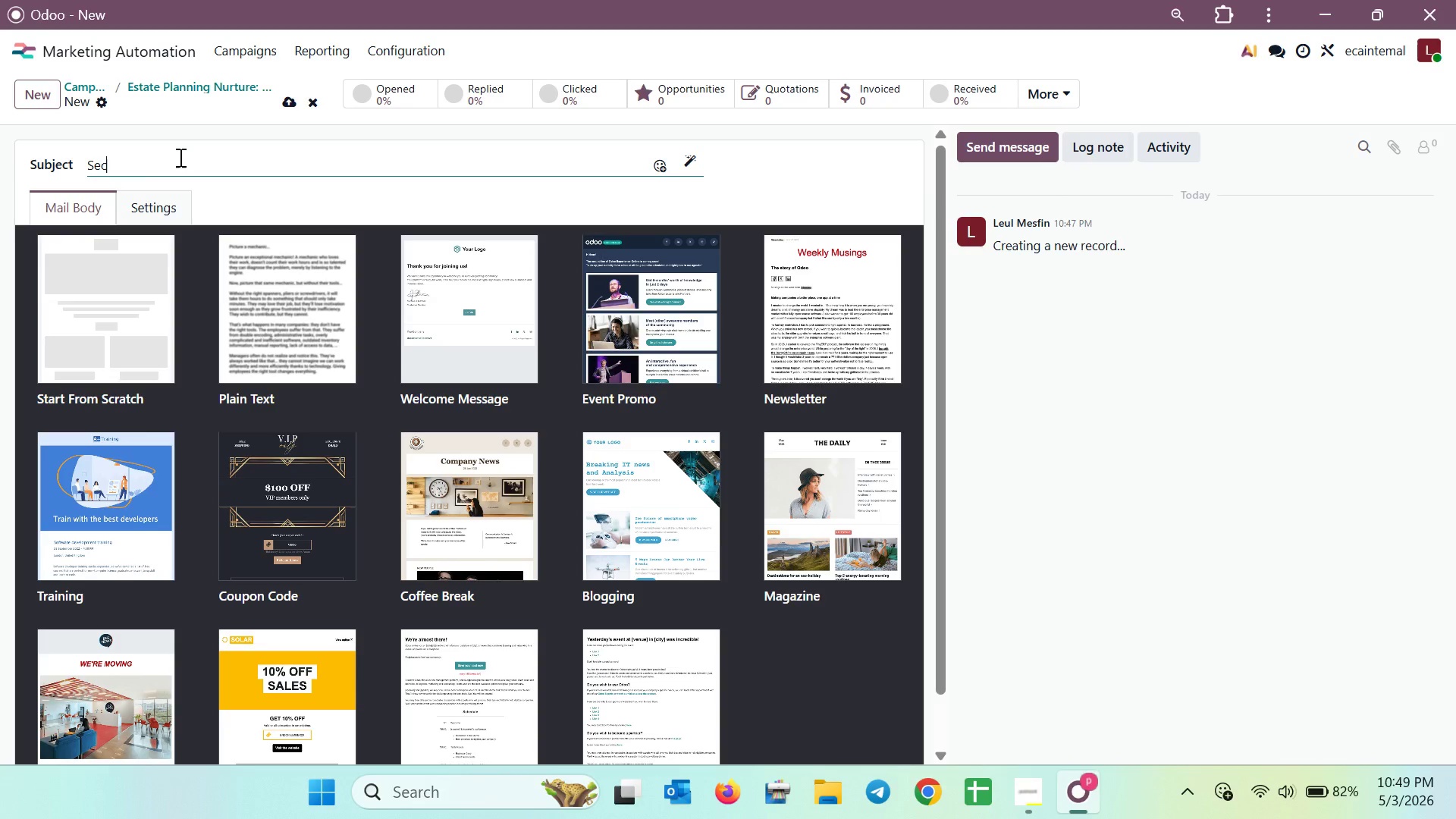 
type(uring your family's )
 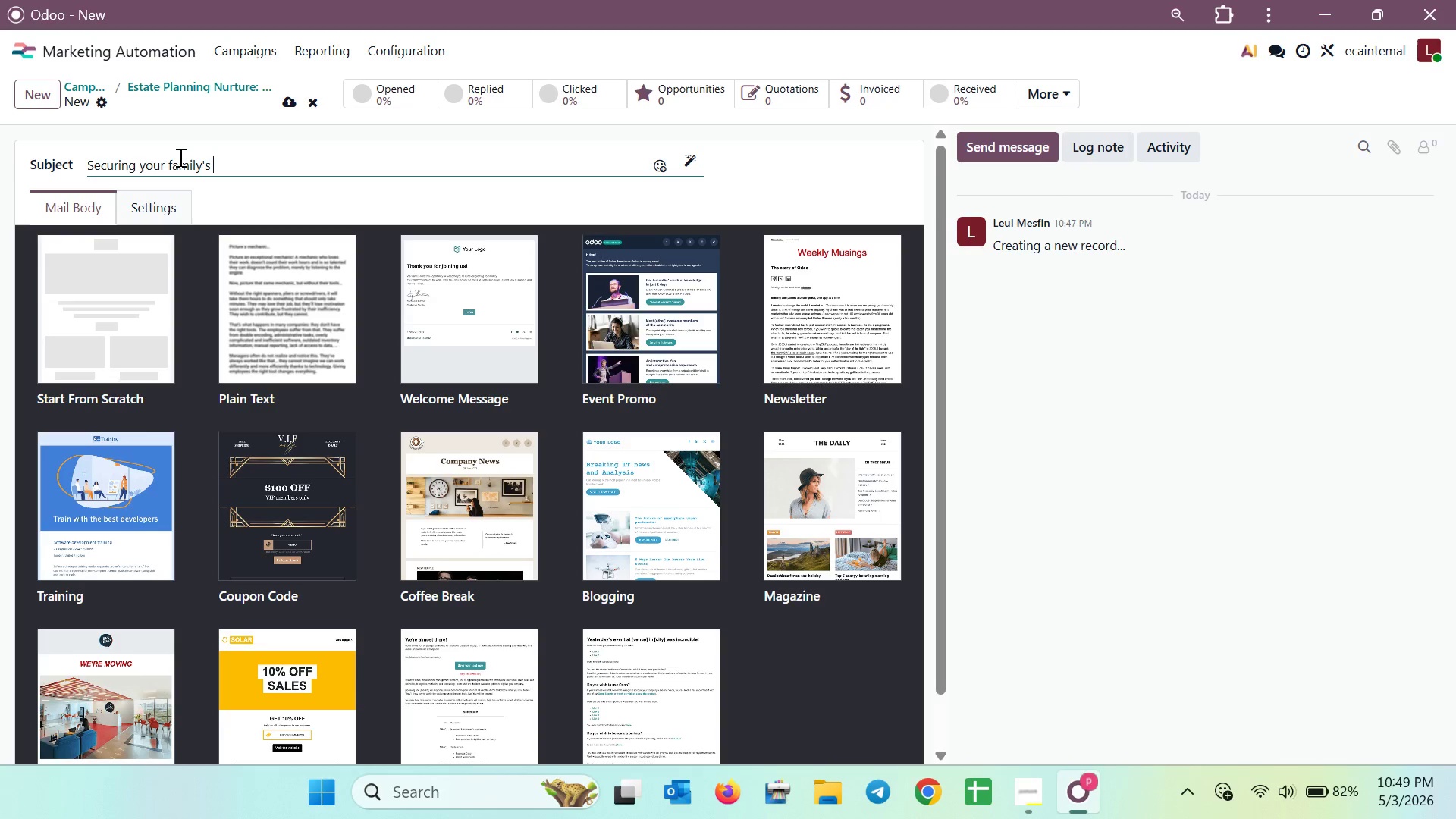 
wait(7.47)
 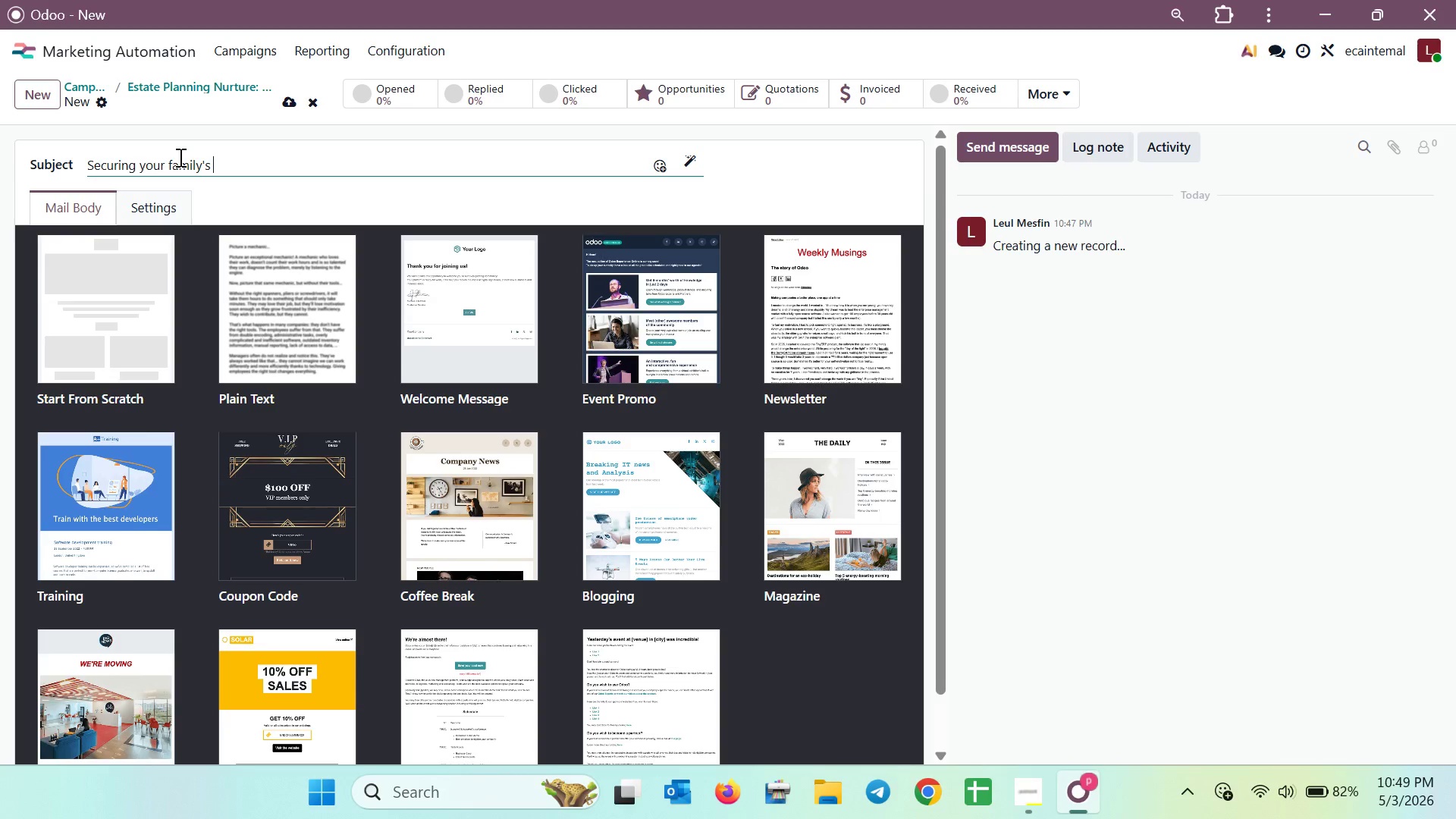 
type(fu)
 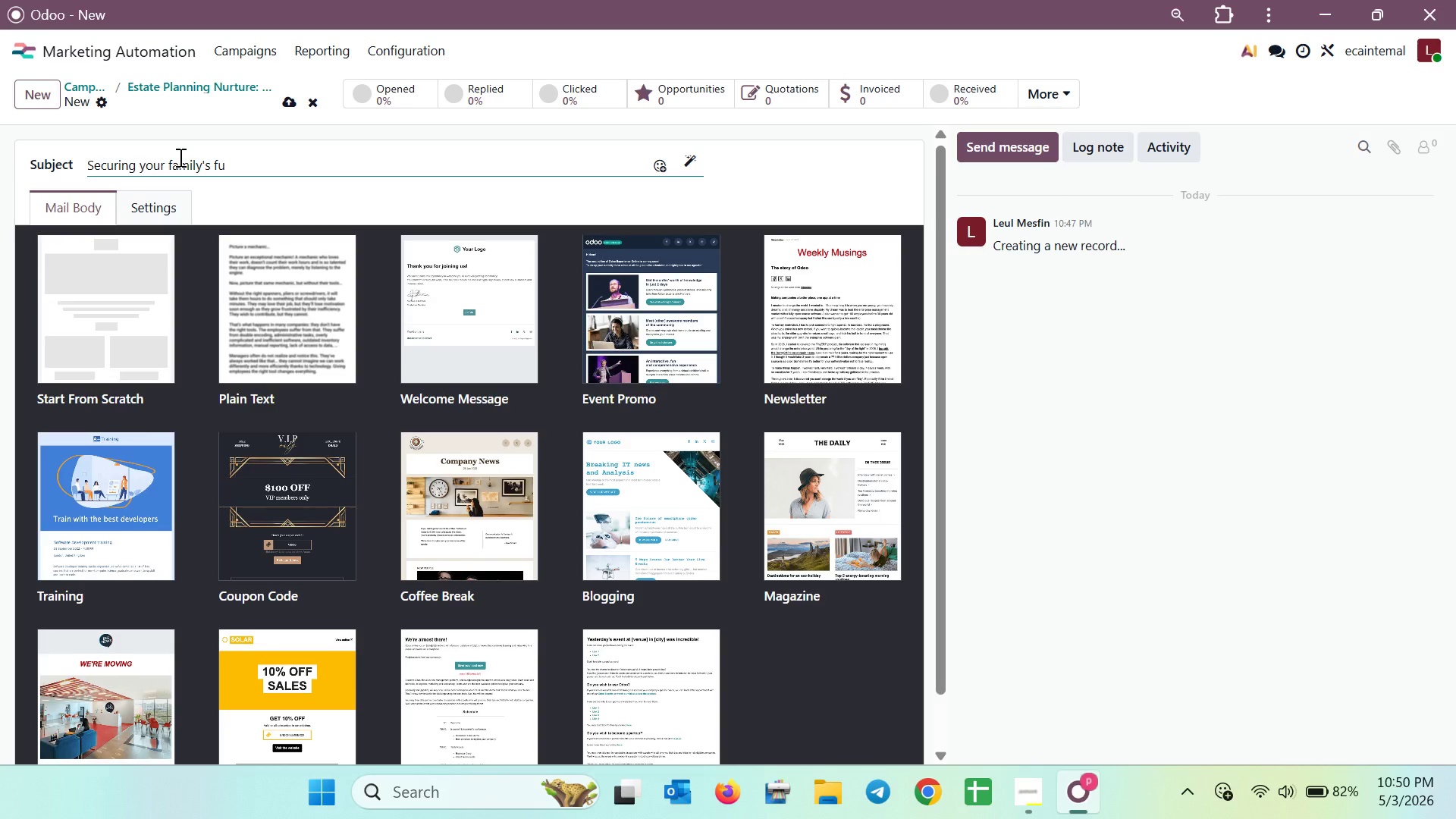 
wait(42.89)
 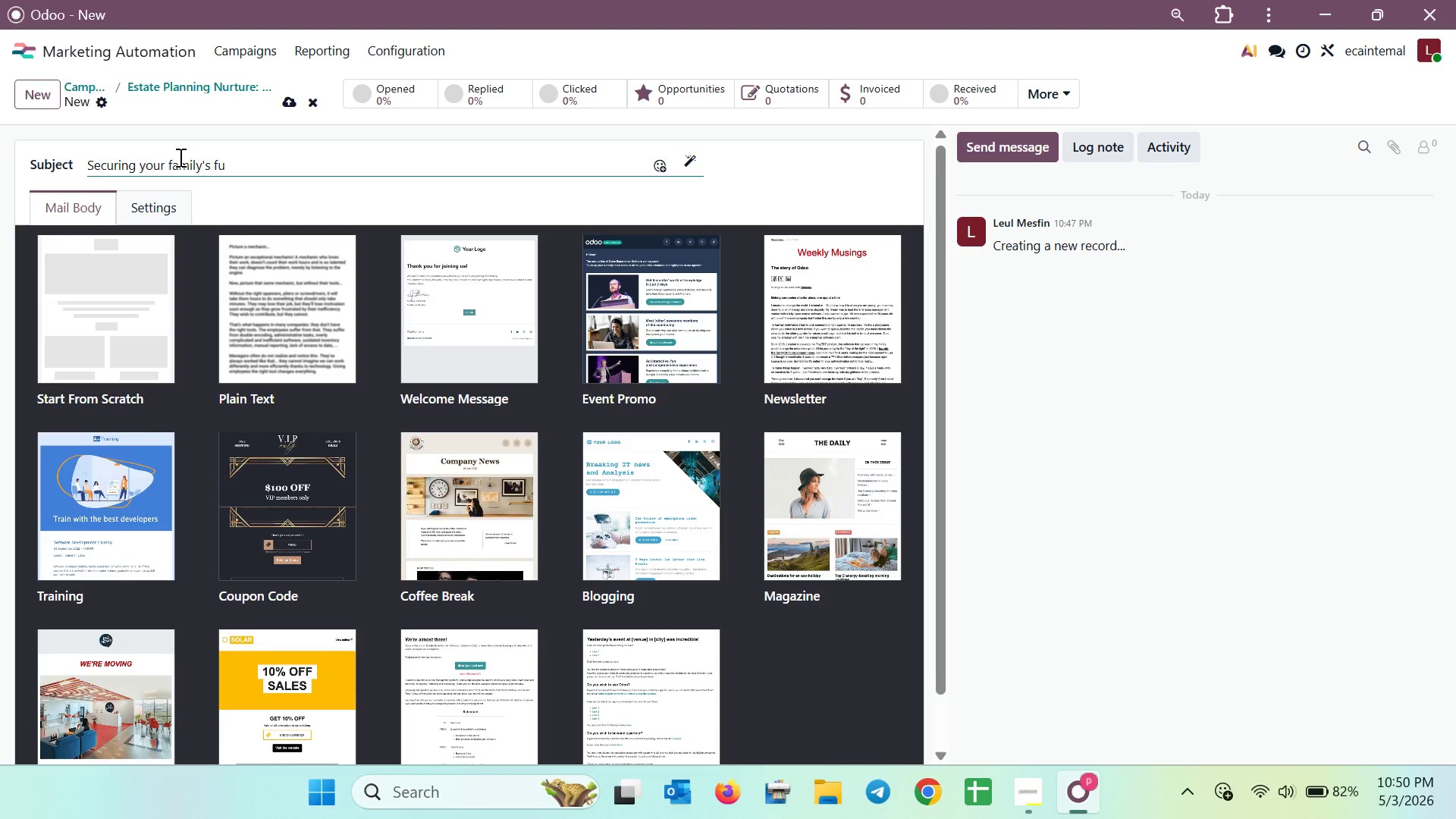 
type(ture )
 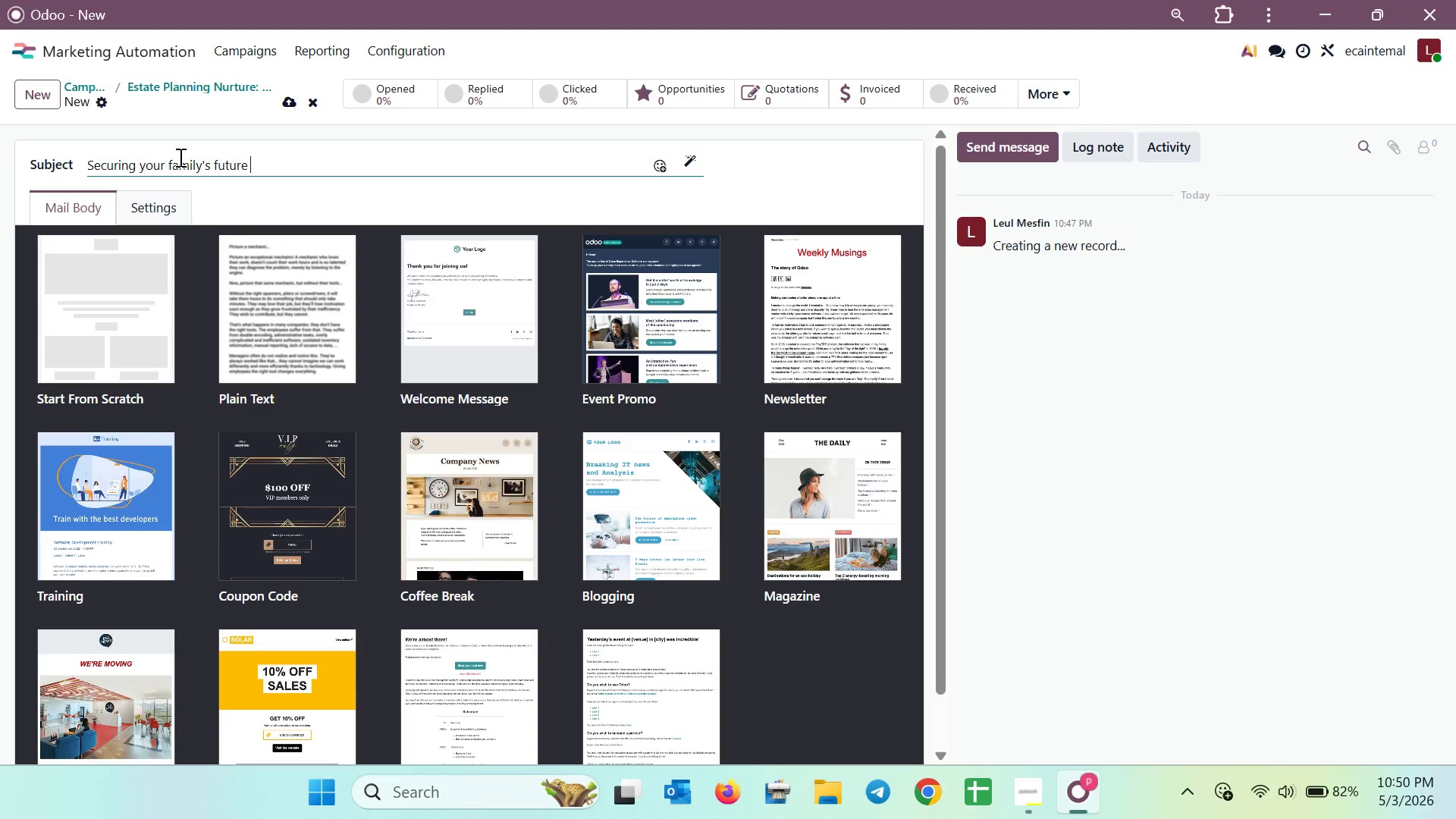 
wait(8.28)
 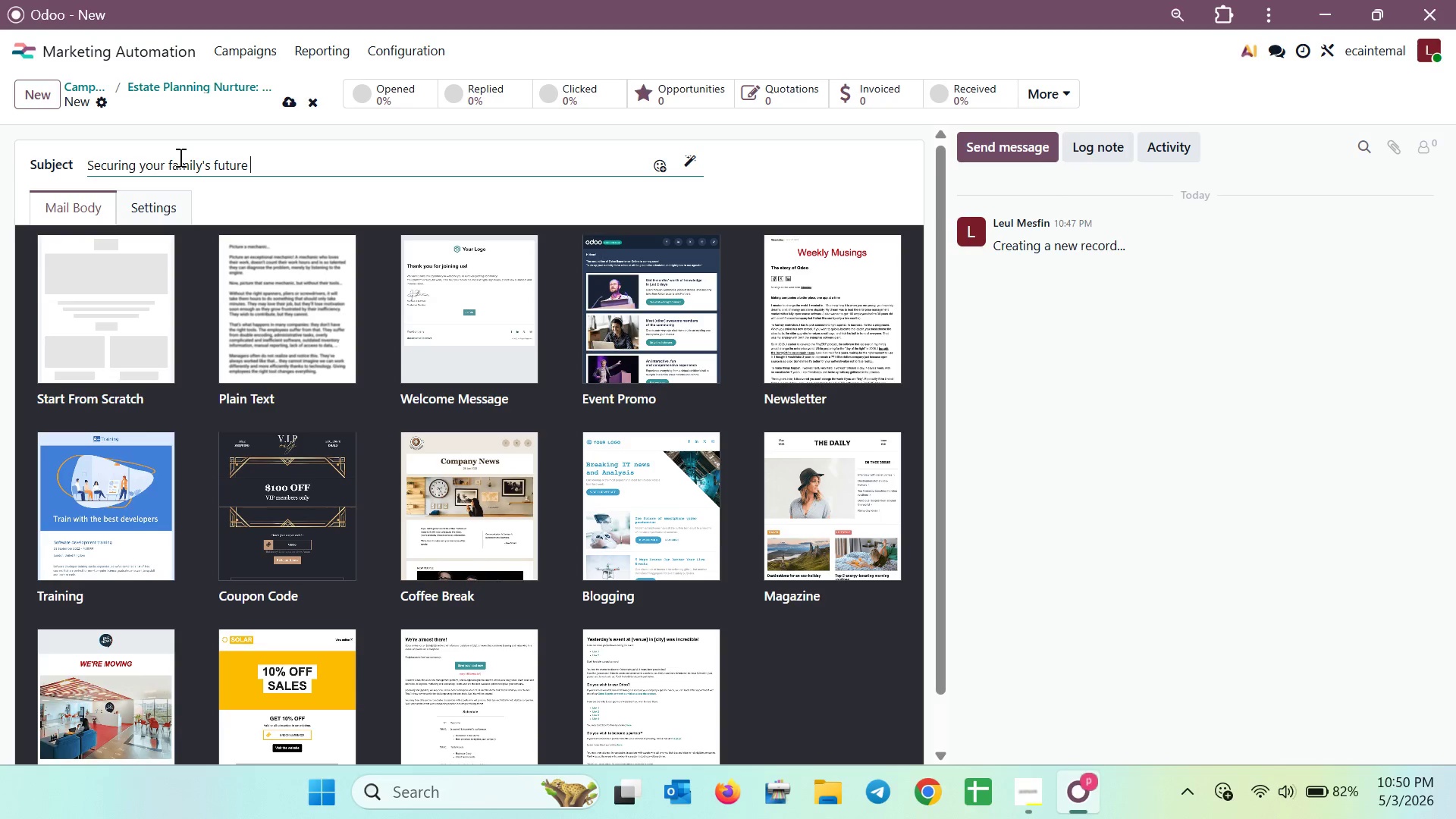 
key(Comma)
 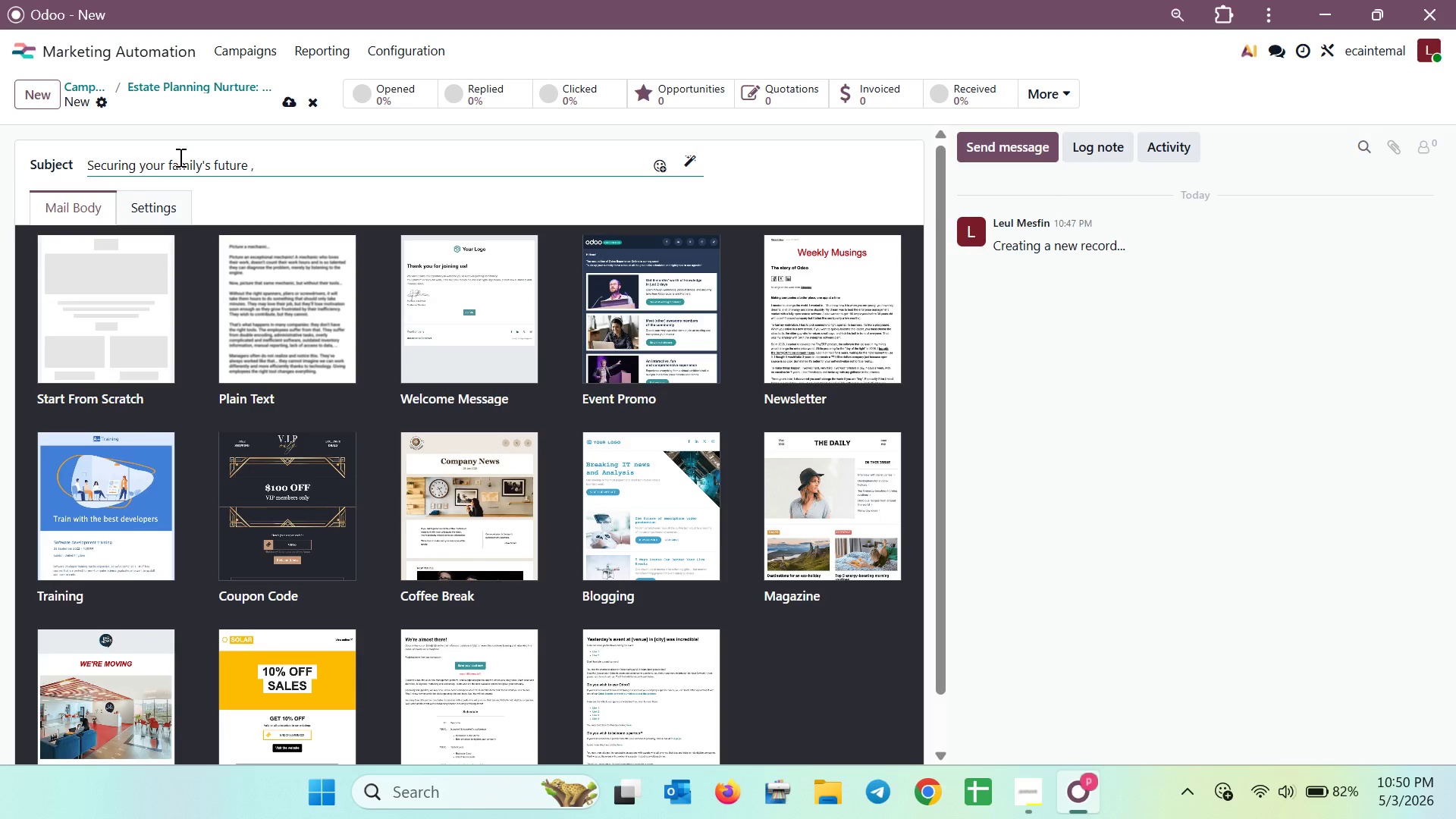 
key(Space)
 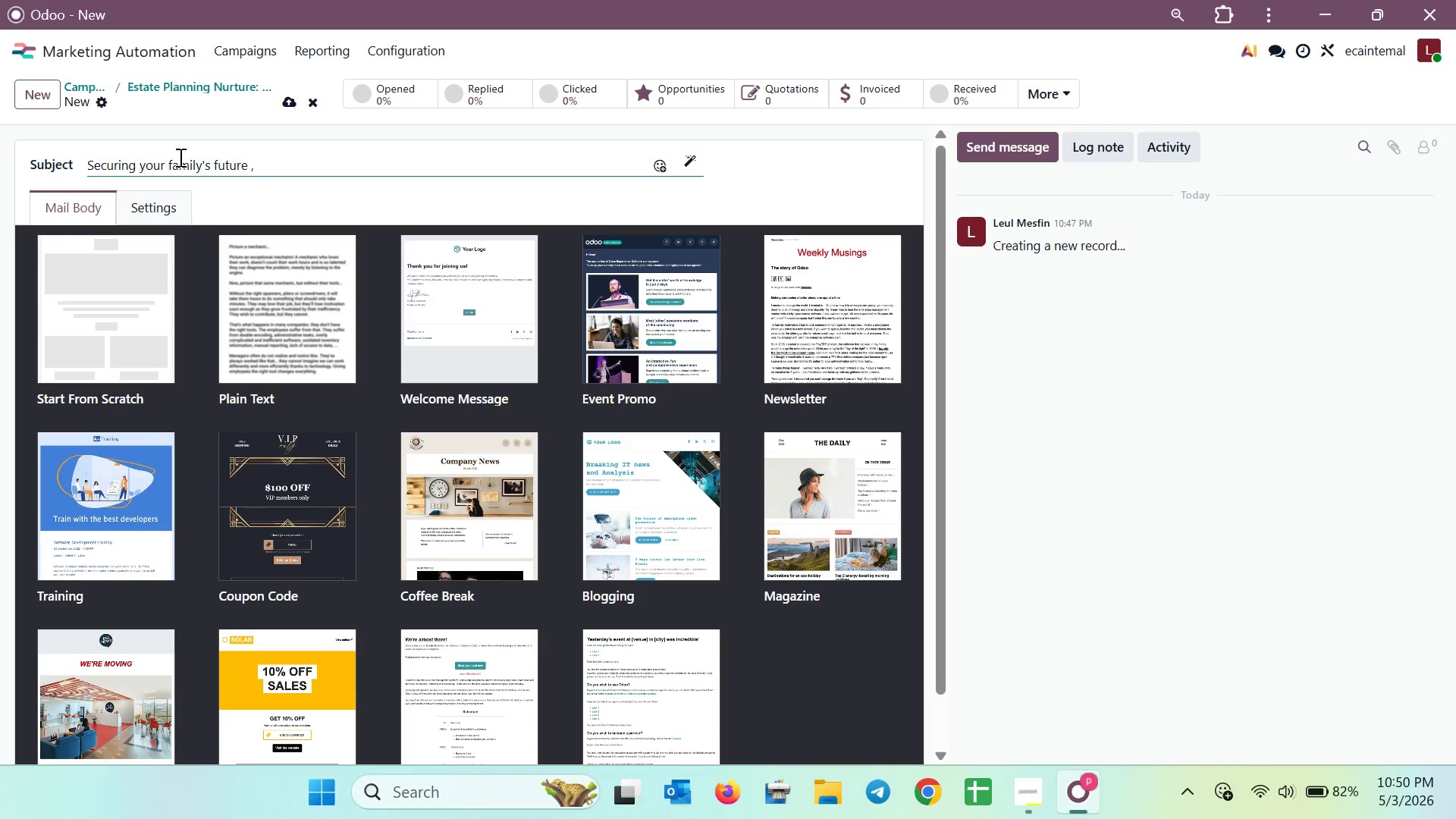 
key(Shift+BracketLeft)
 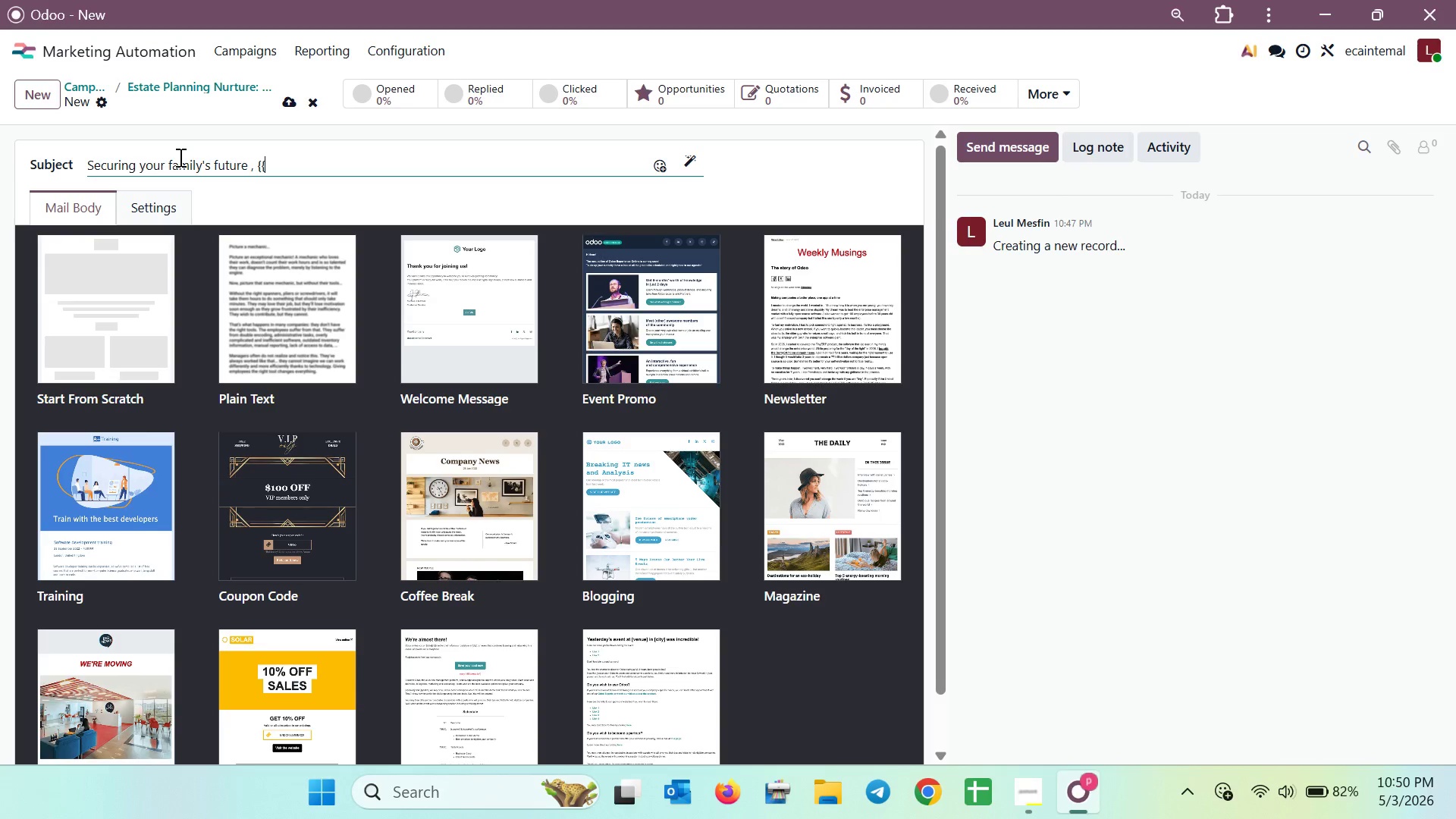 
key(Shift+BracketLeft)
 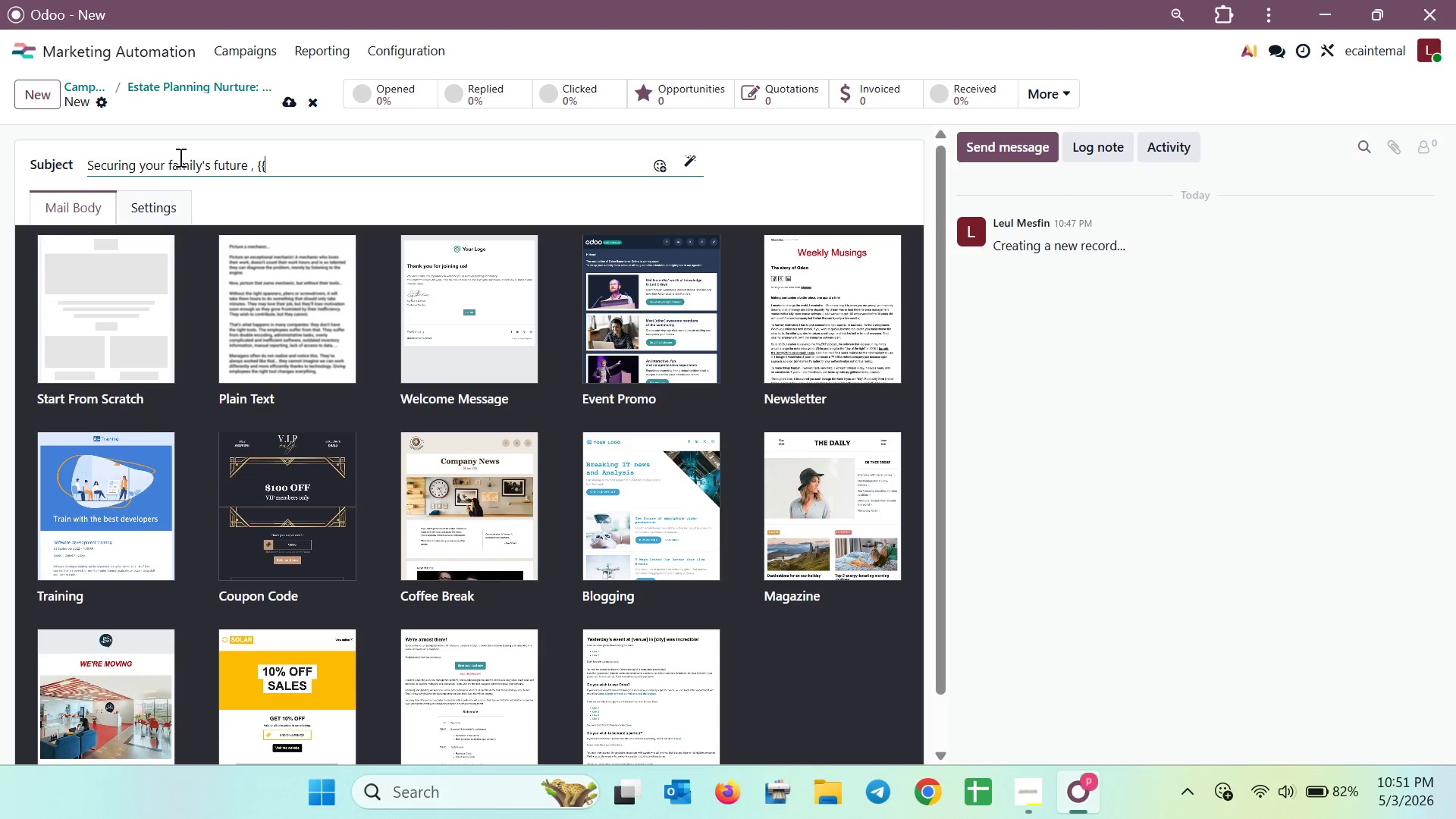 
type(object.name)
key(Backspace)
key(Backspace)
key(Backspace)
key(Backspace)
key(Backspace)
key(Backspace)
key(Backspace)
key(Backspace)
key(Backspace)
key(Backspace)
key(Backspace)
key(Backspace)
key(Backspace)
key(Backspace)
key(Backspace)
 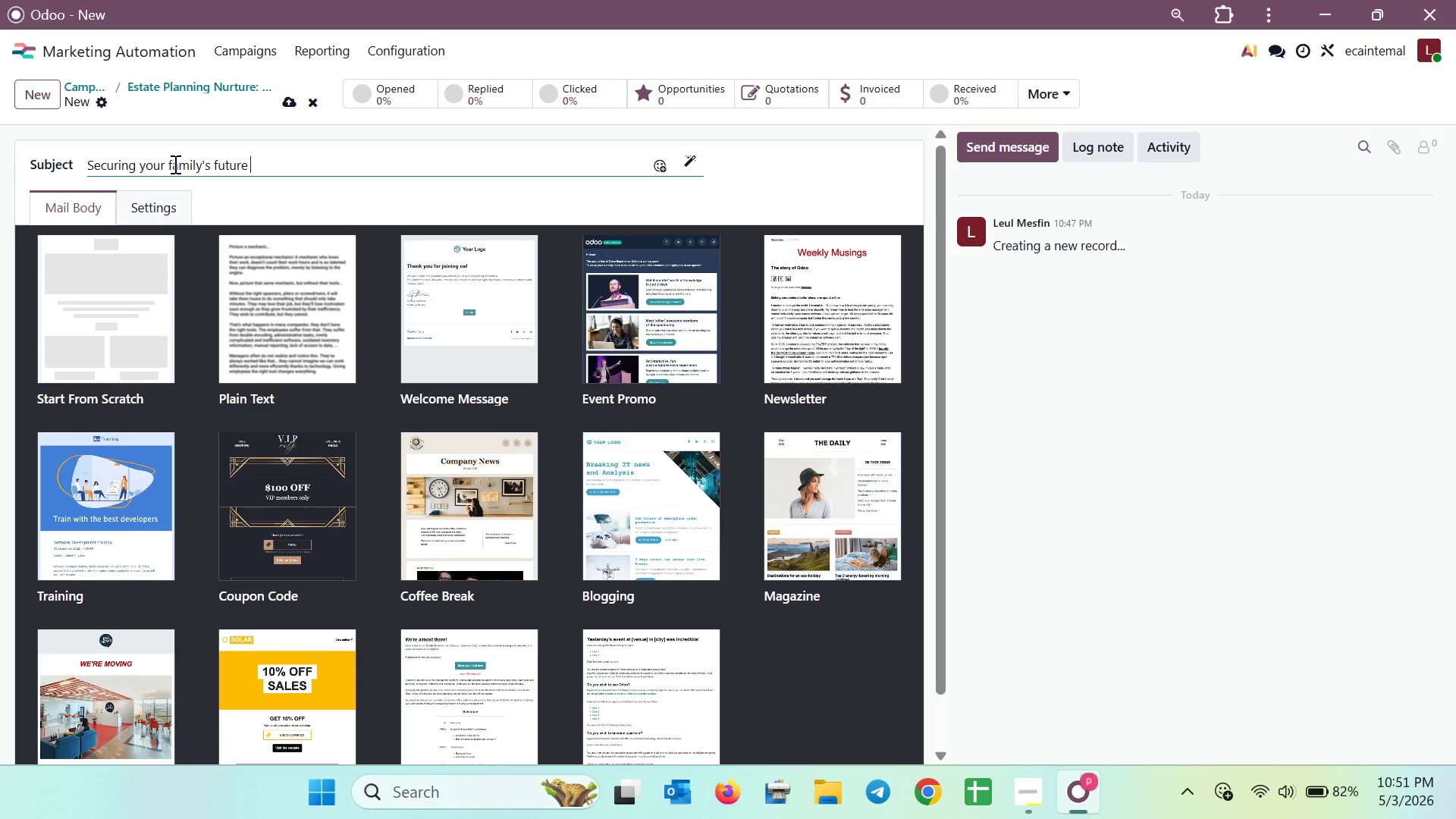 
left_click([146, 268])
 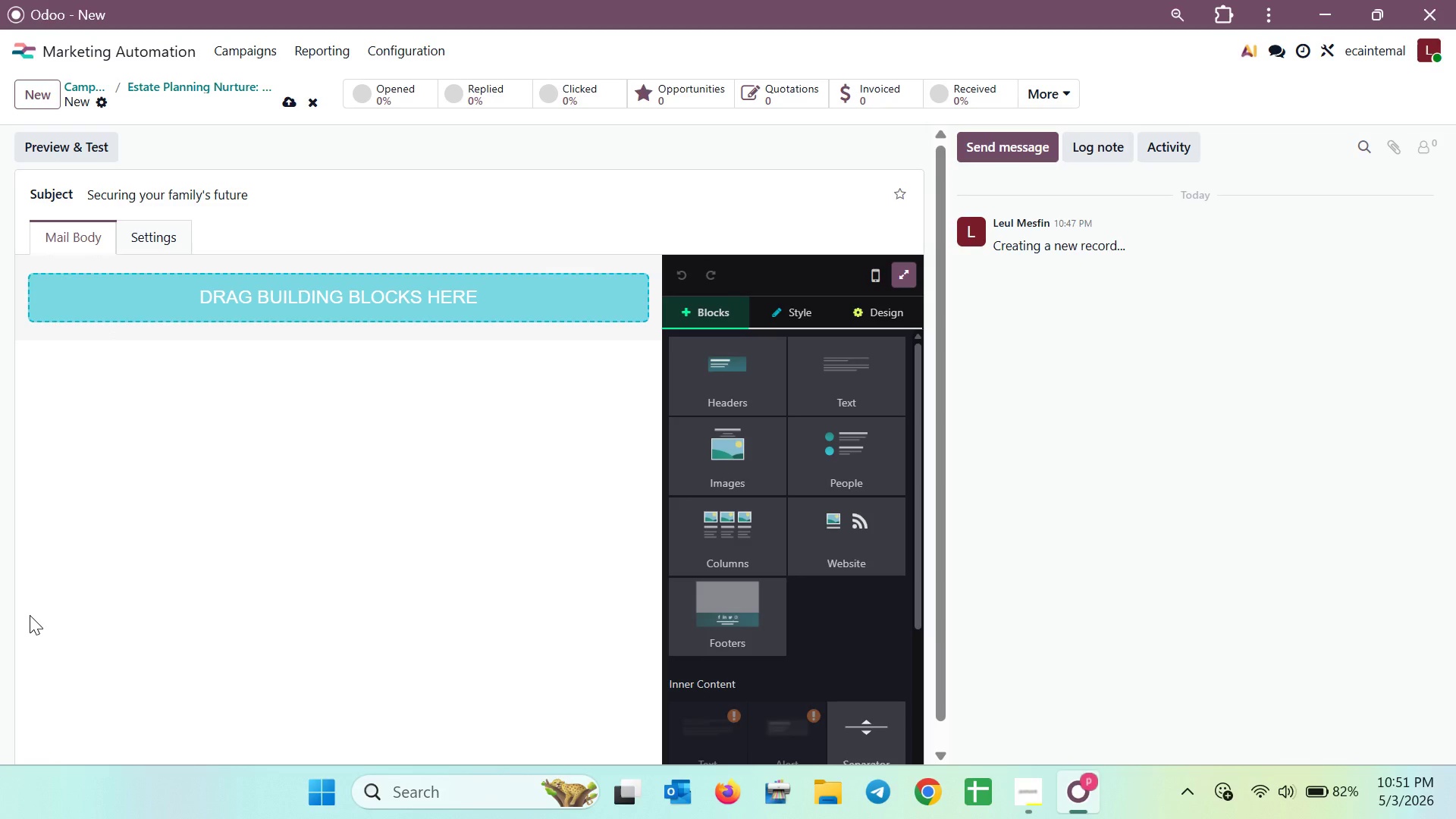 
wait(7.56)
 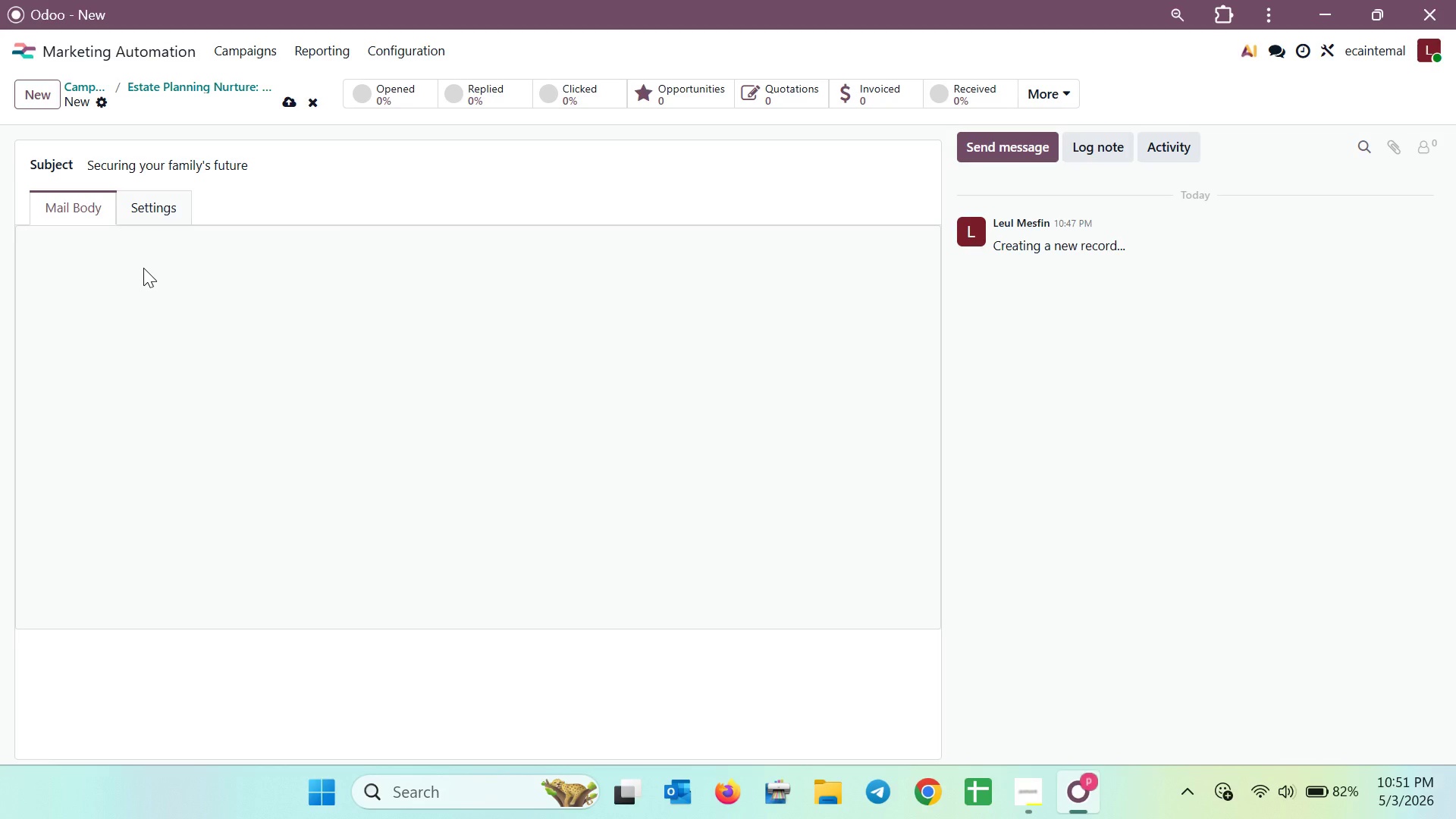 
left_click_drag(start_coordinate=[837, 394], to_coordinate=[492, 331])
 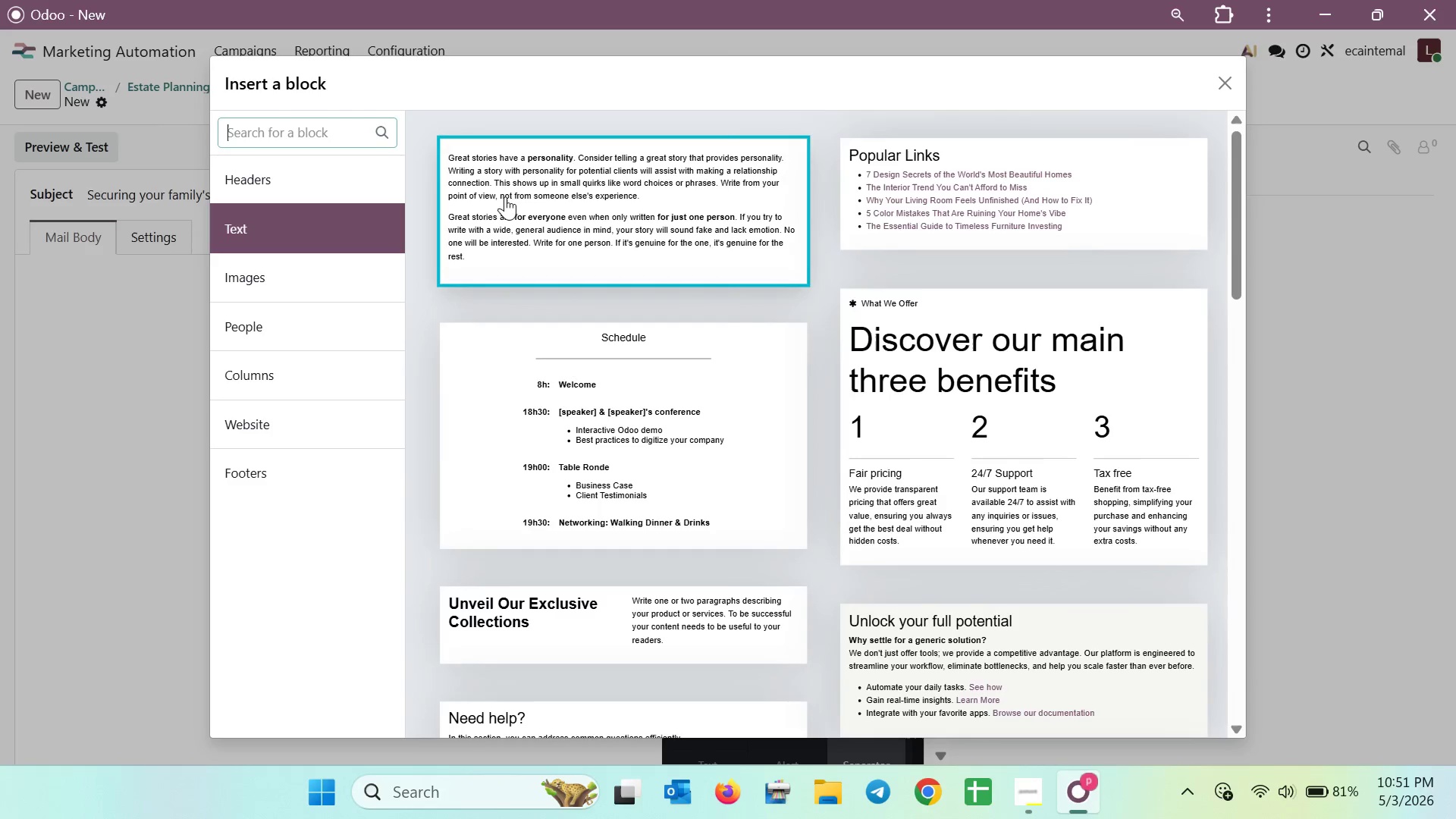 
left_click([506, 197])
 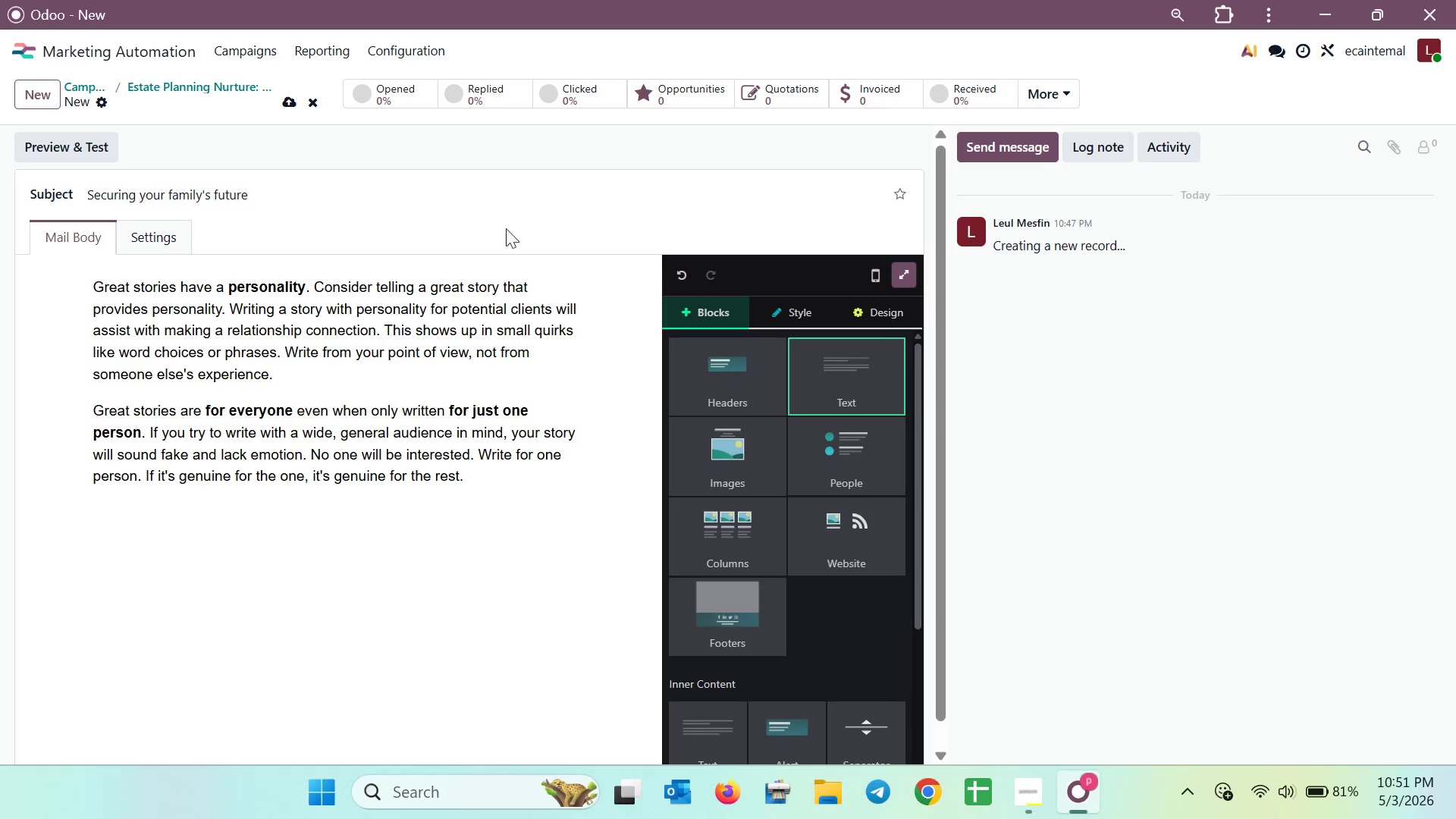 
left_click_drag(start_coordinate=[484, 487], to_coordinate=[76, 285])
 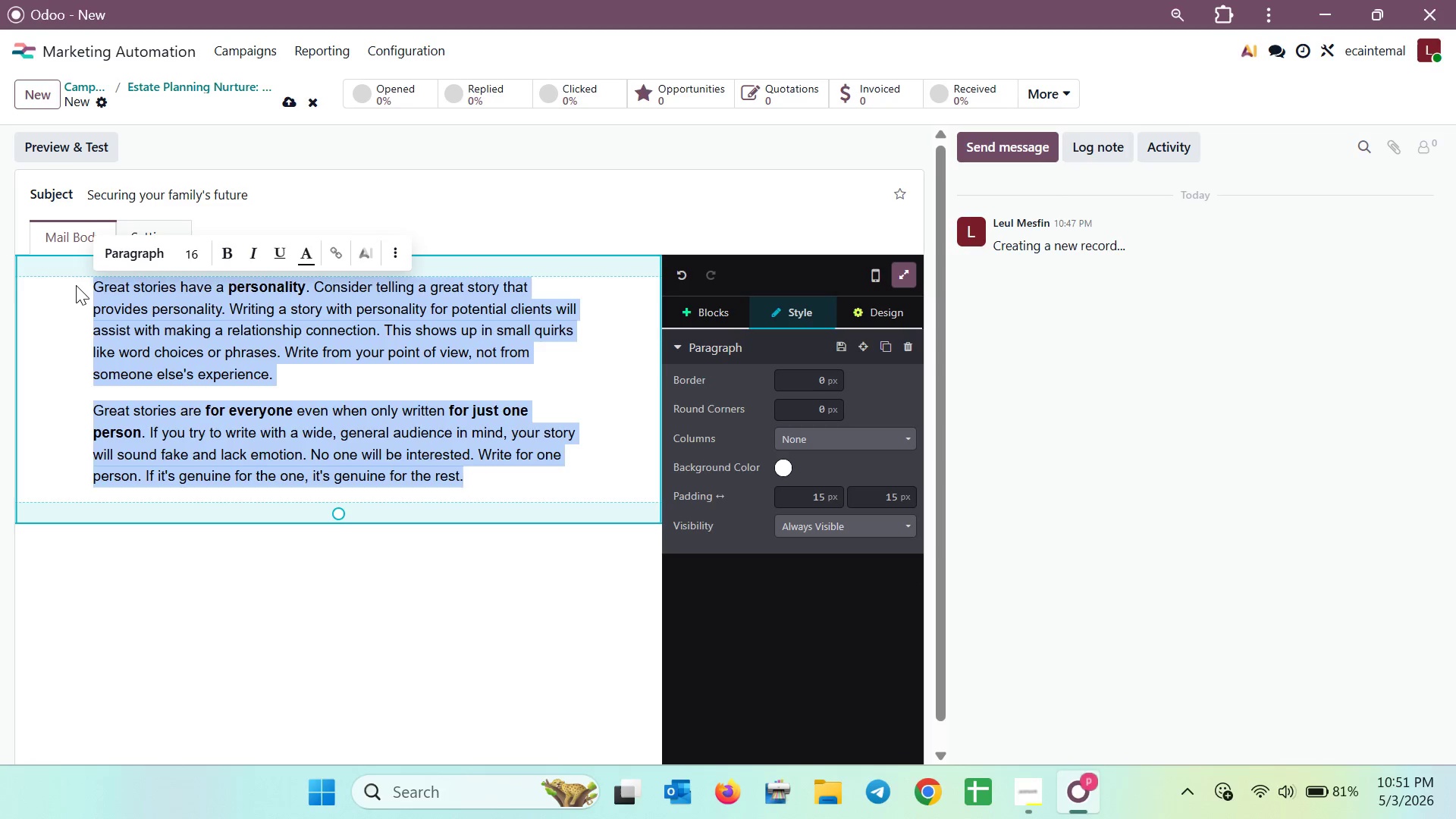 
key(Backspace)
 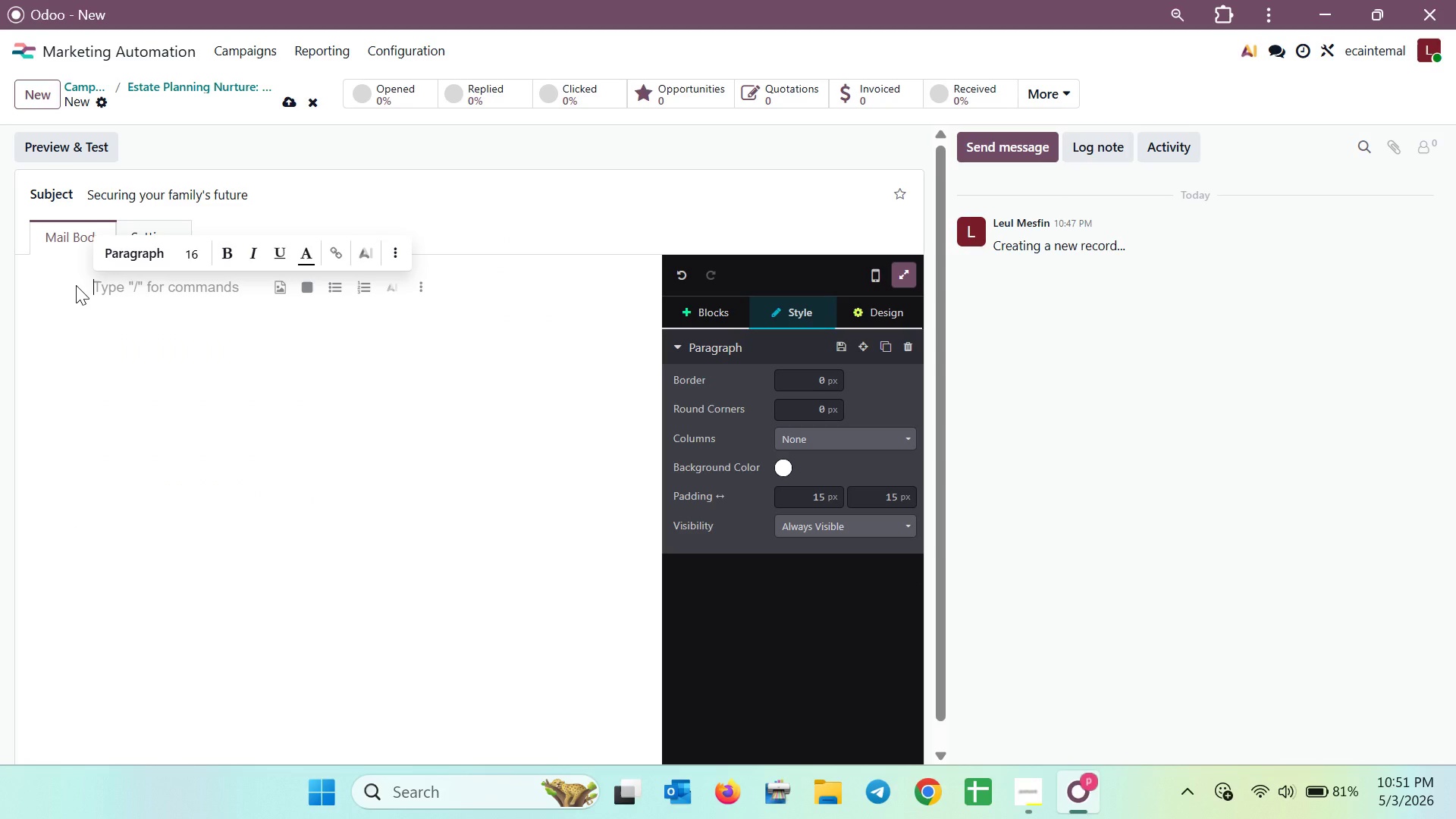 
wait(9.59)
 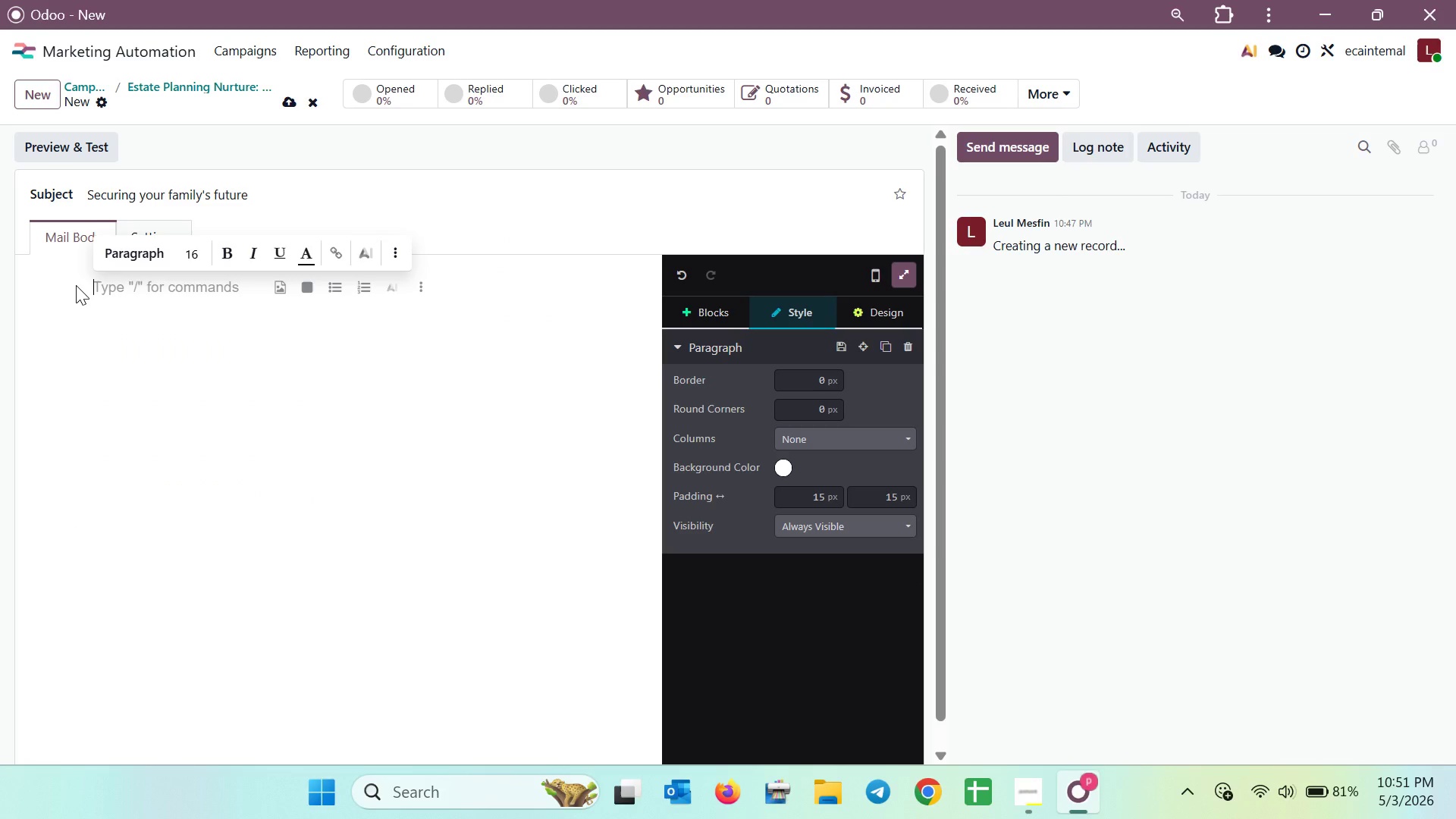 
type(Protecting W)
 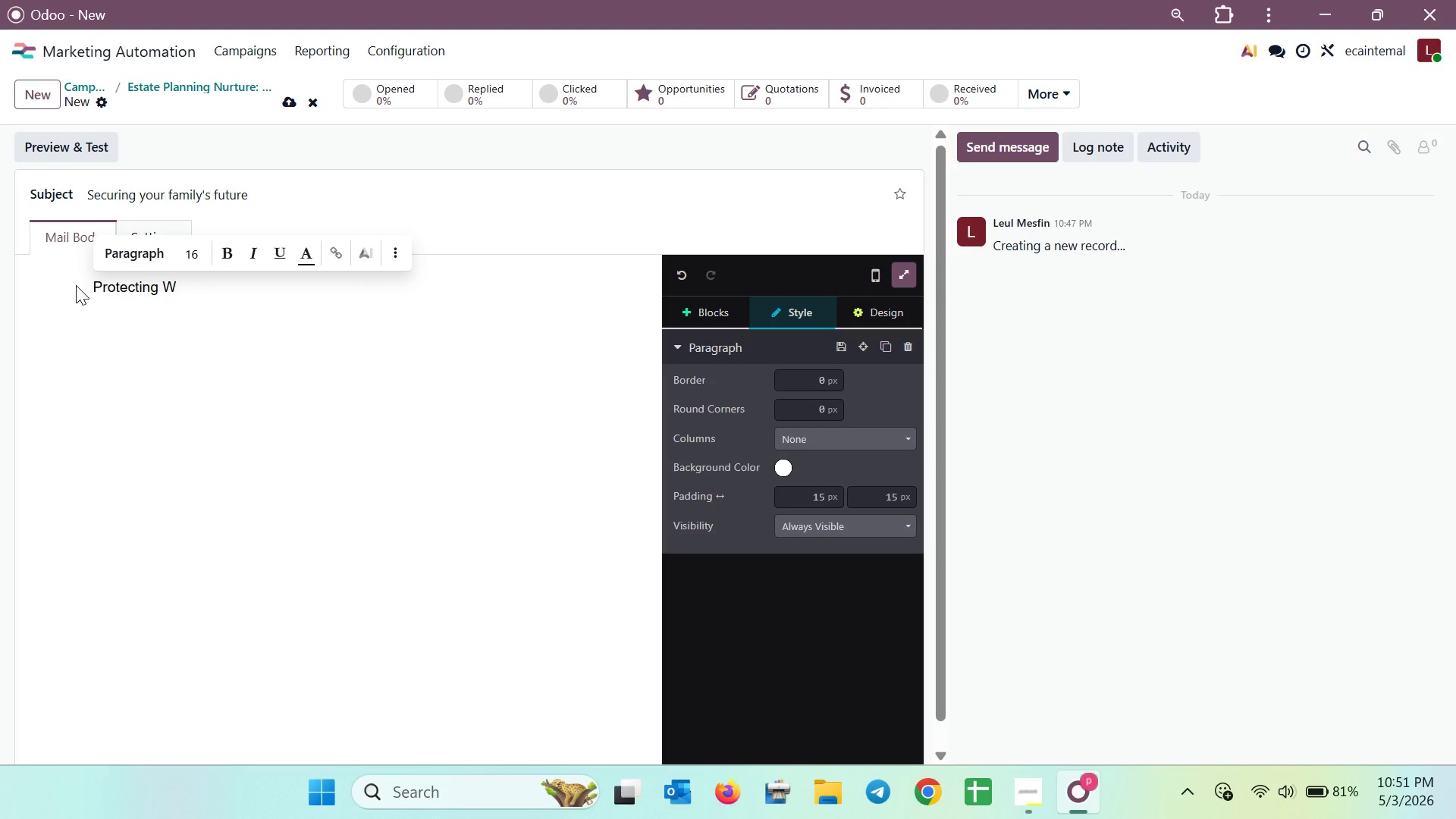 
type(hat Matters Most)
 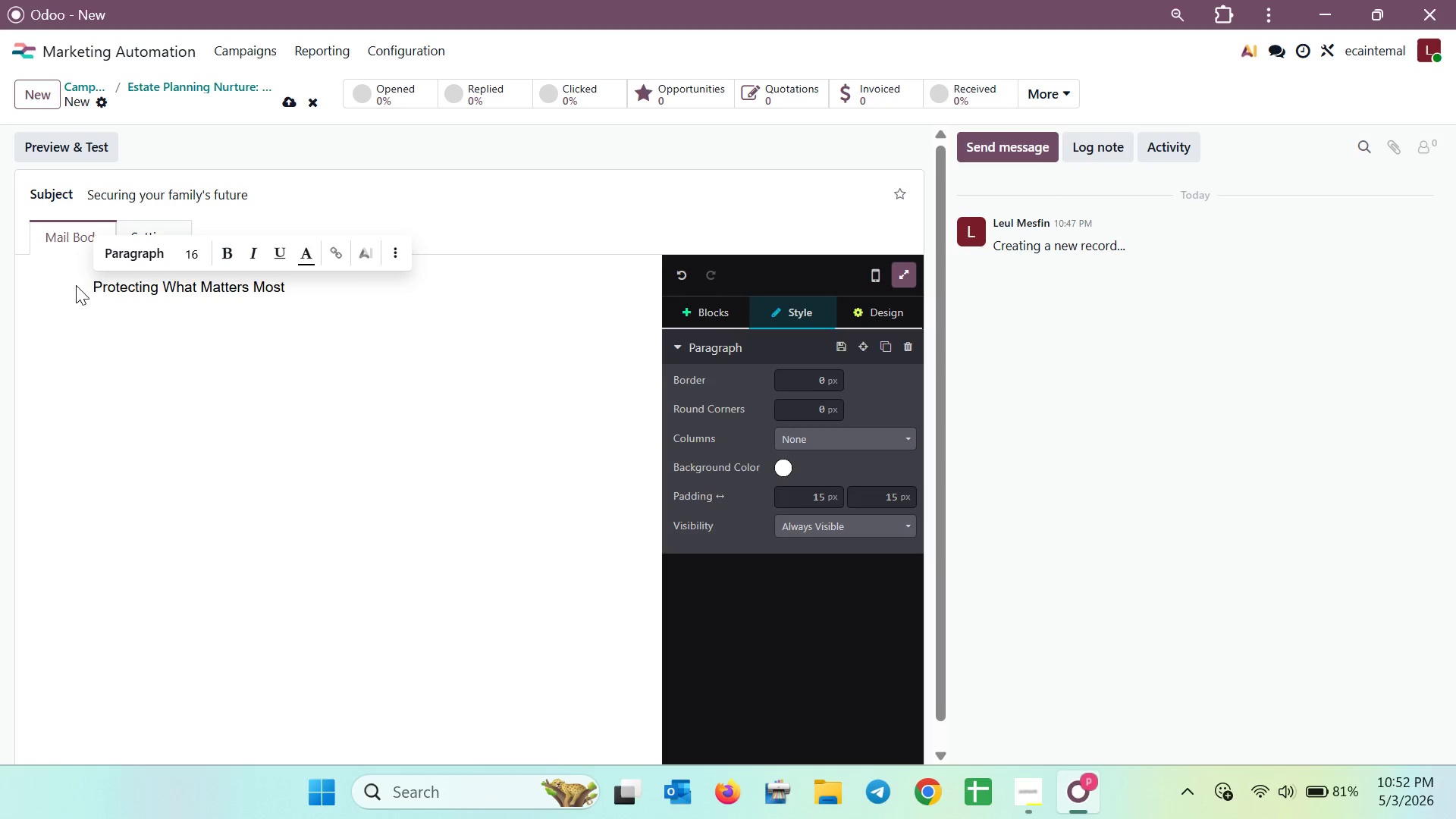 
left_click_drag(start_coordinate=[308, 295], to_coordinate=[86, 290])
 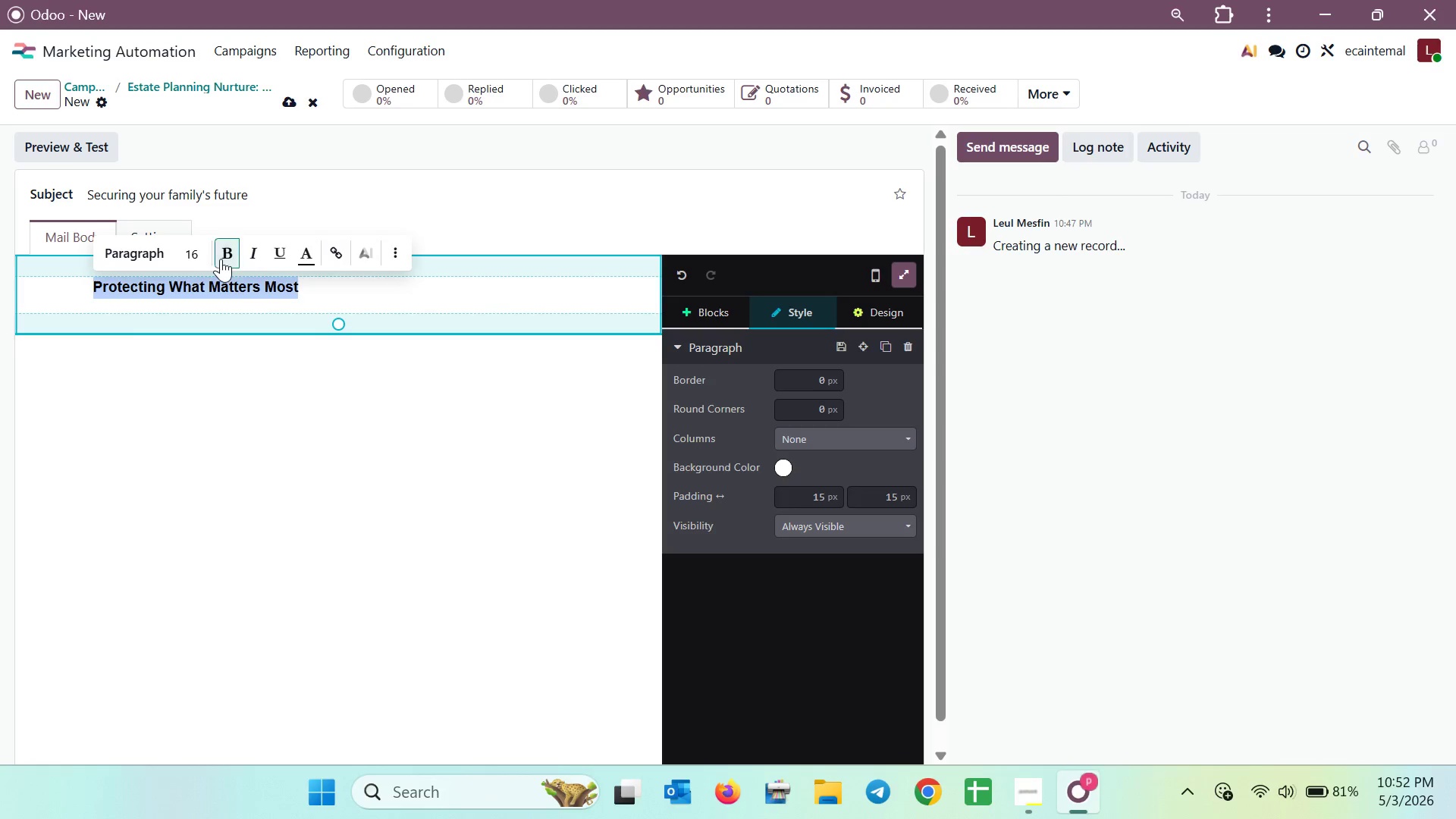 
left_click([199, 262])
 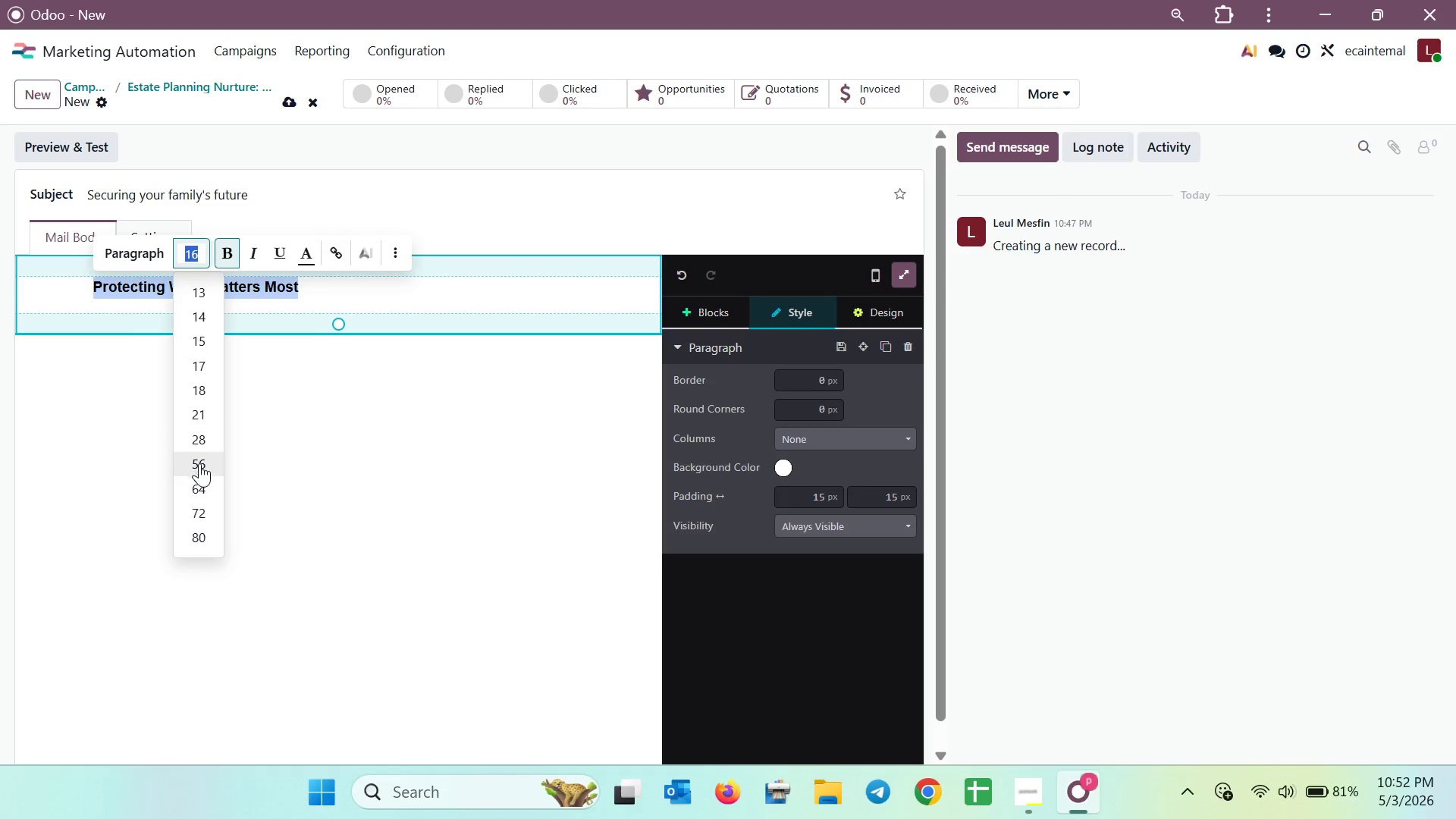 
left_click([199, 487])
 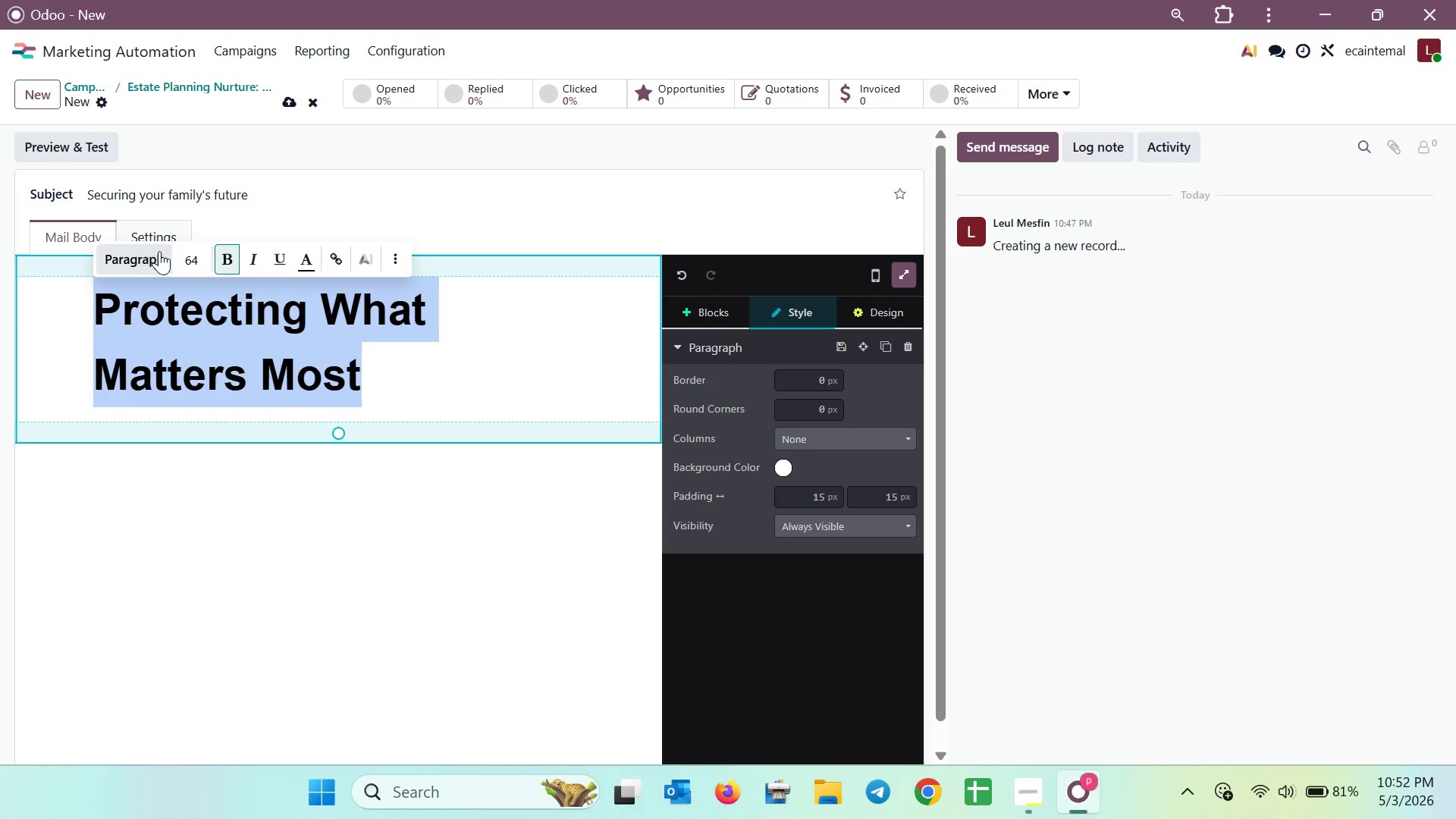 
left_click([183, 251])
 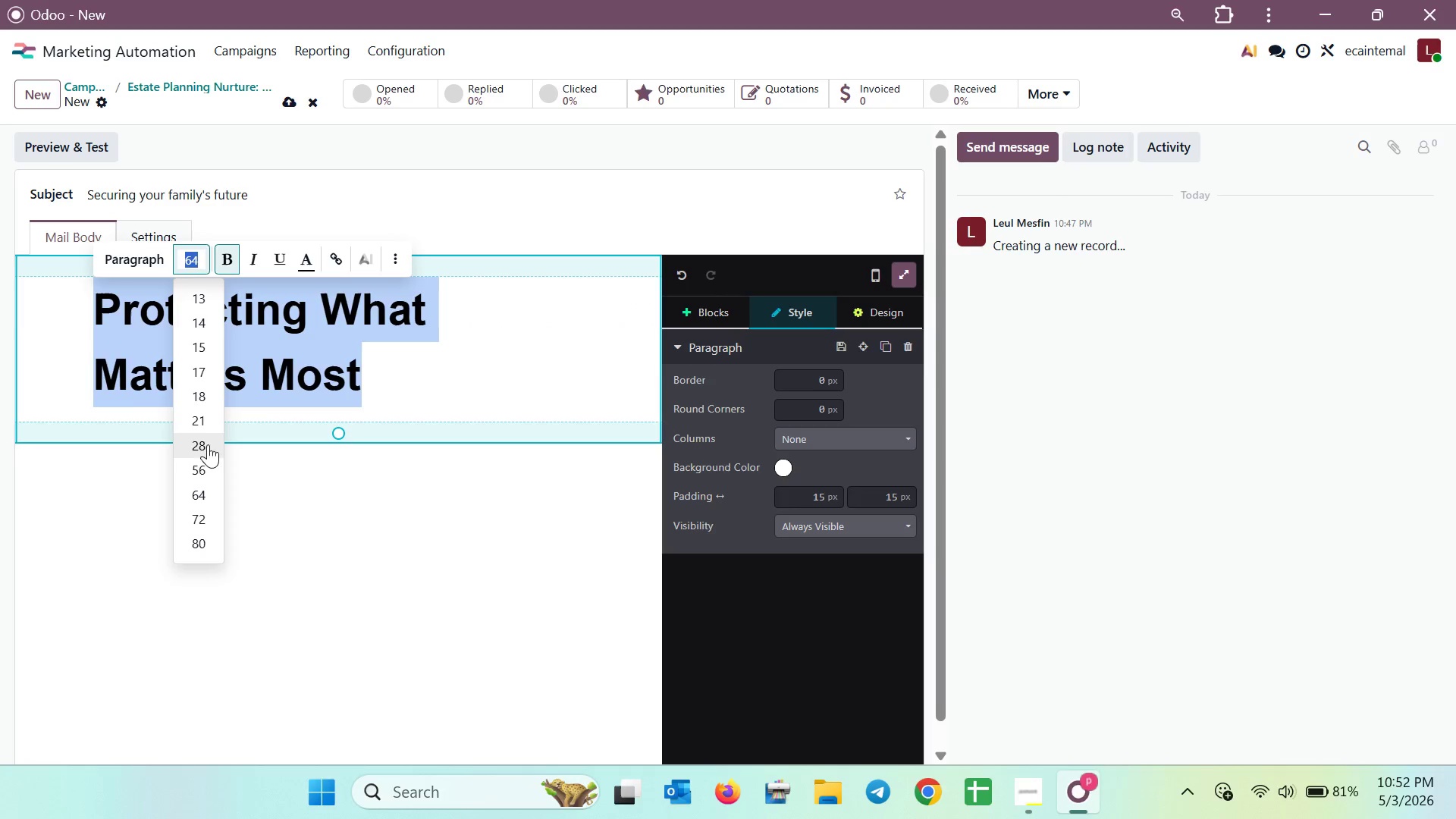 
left_click([197, 463])
 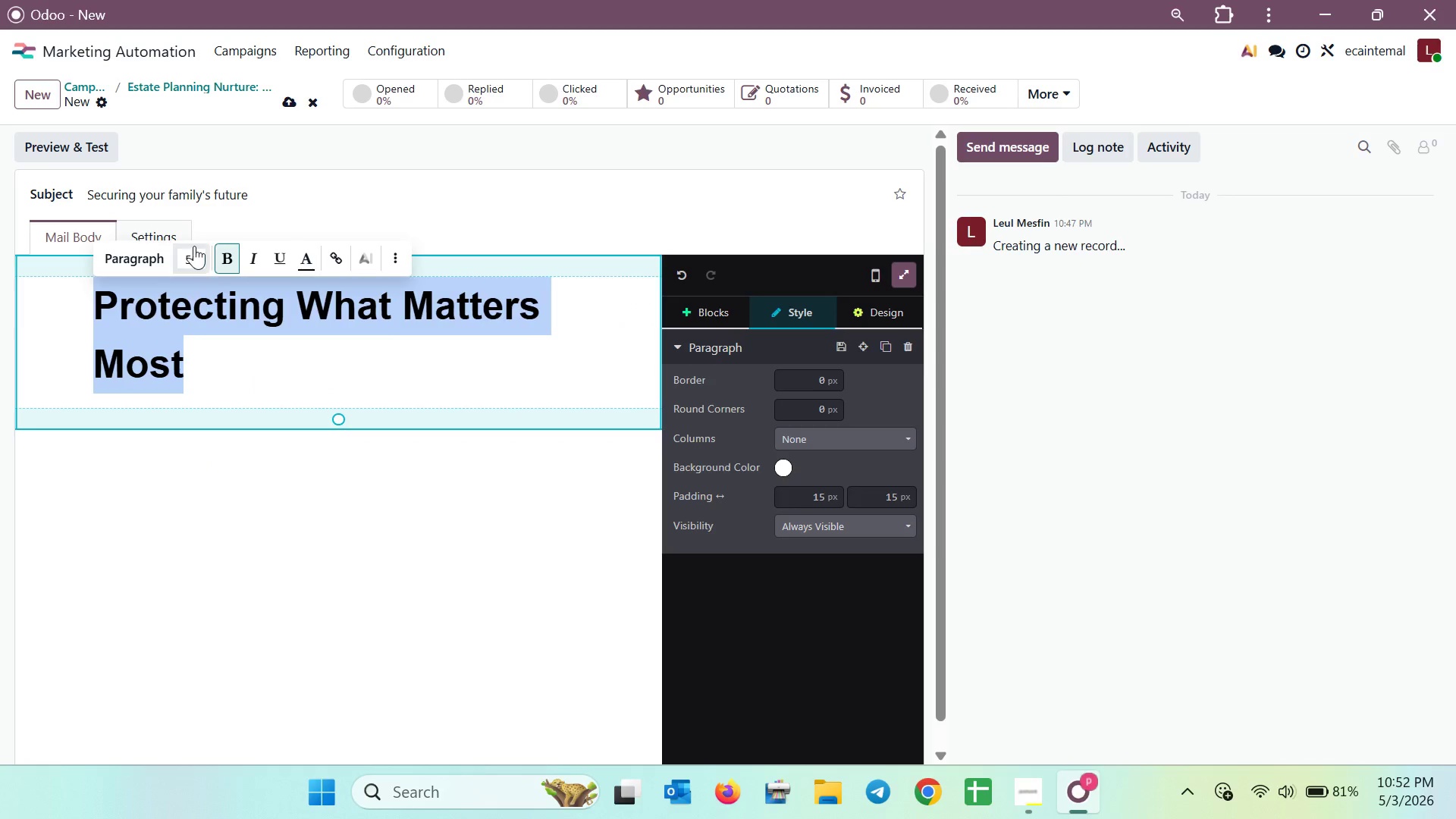 
left_click([194, 246])
 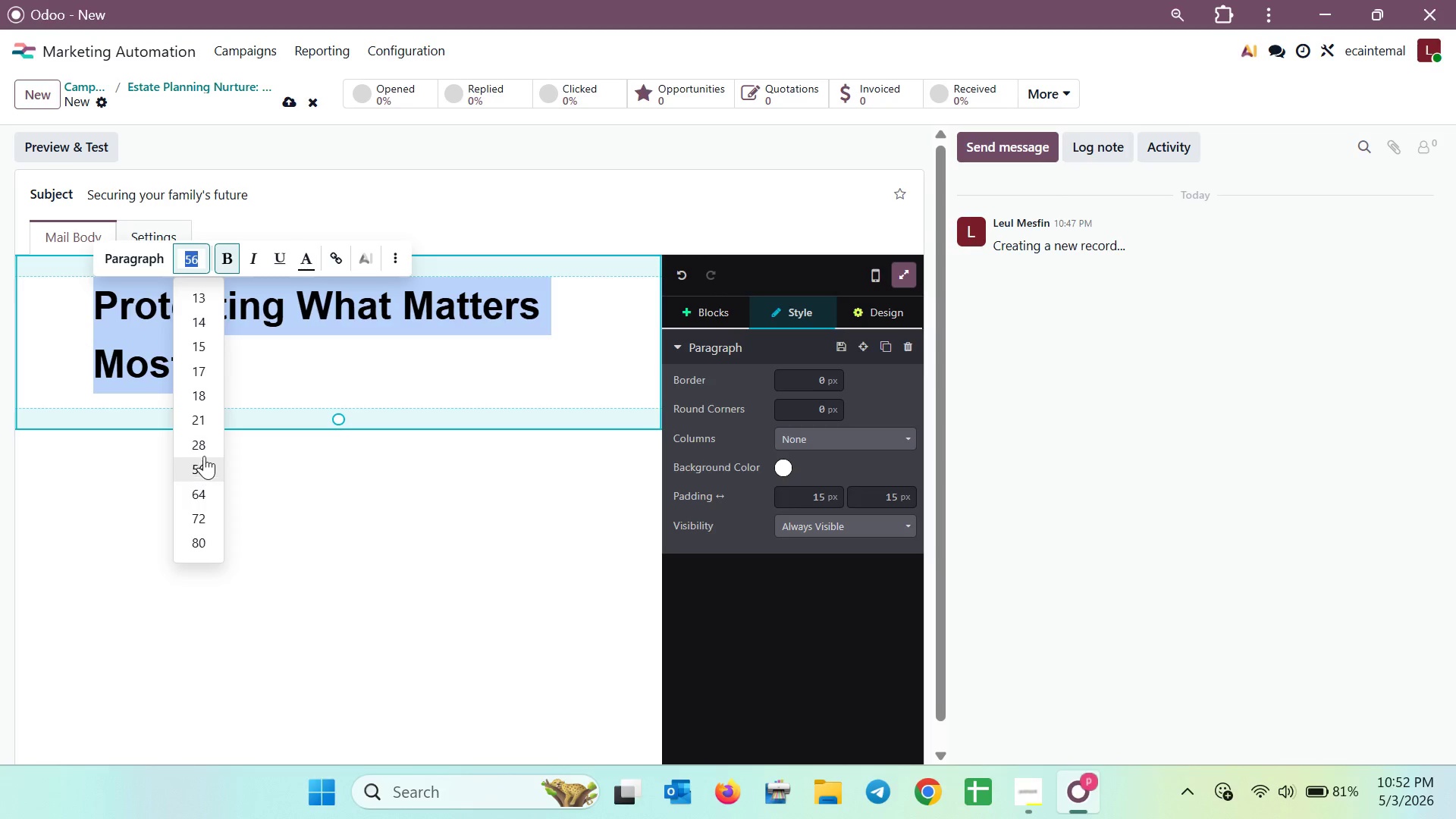 
left_click([206, 450])
 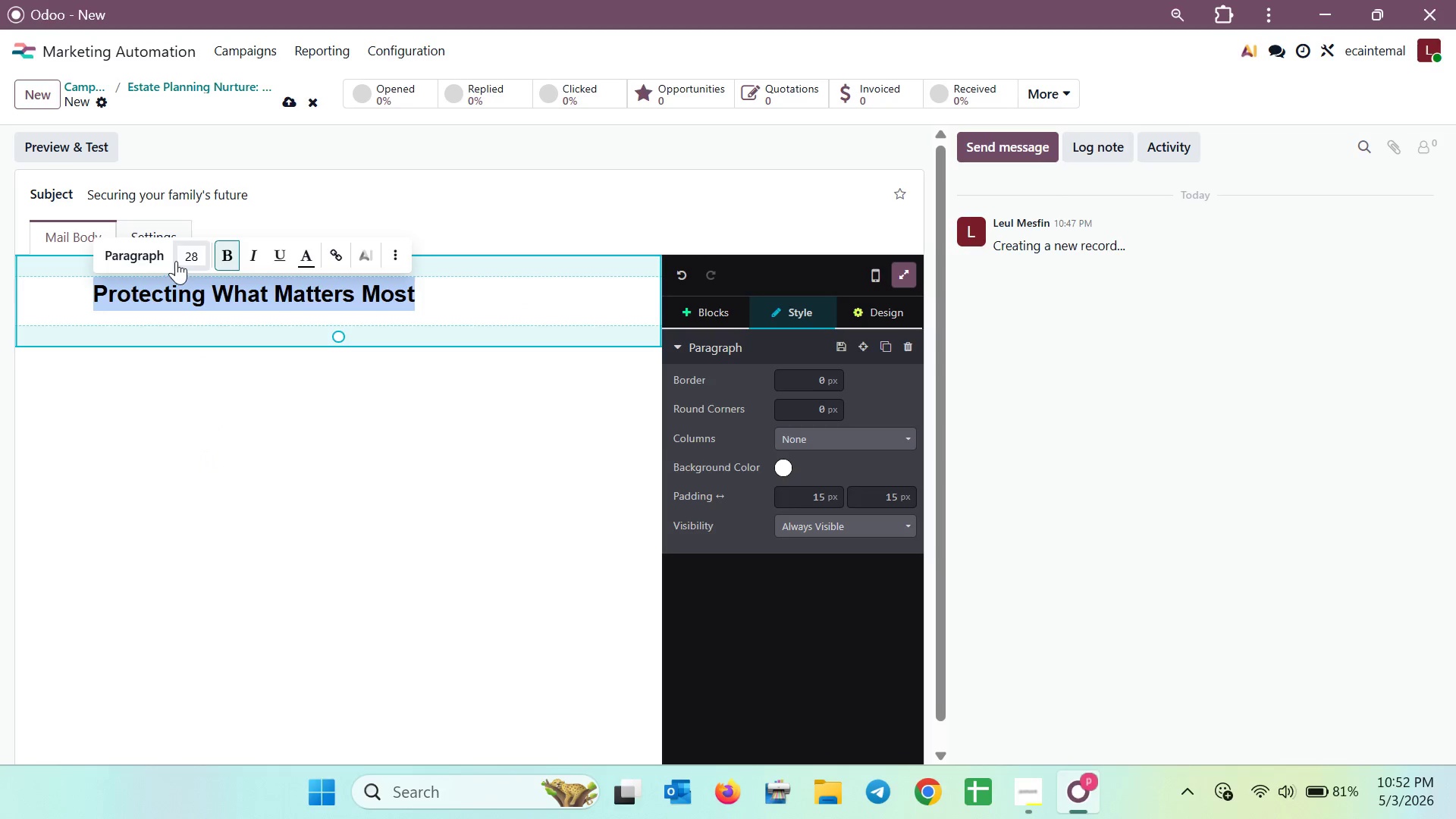 
left_click([188, 259])
 